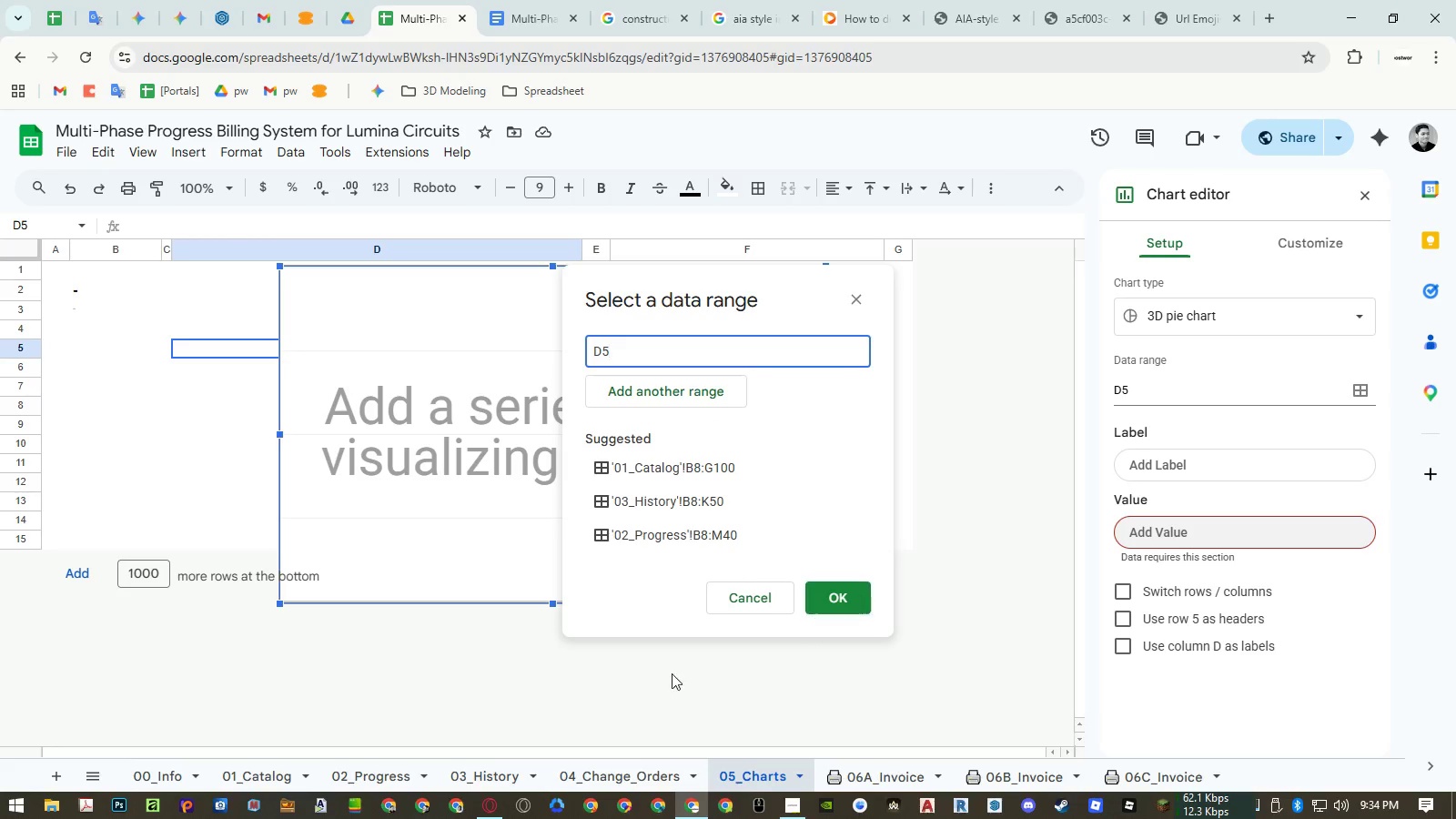 
left_click([419, 767])
 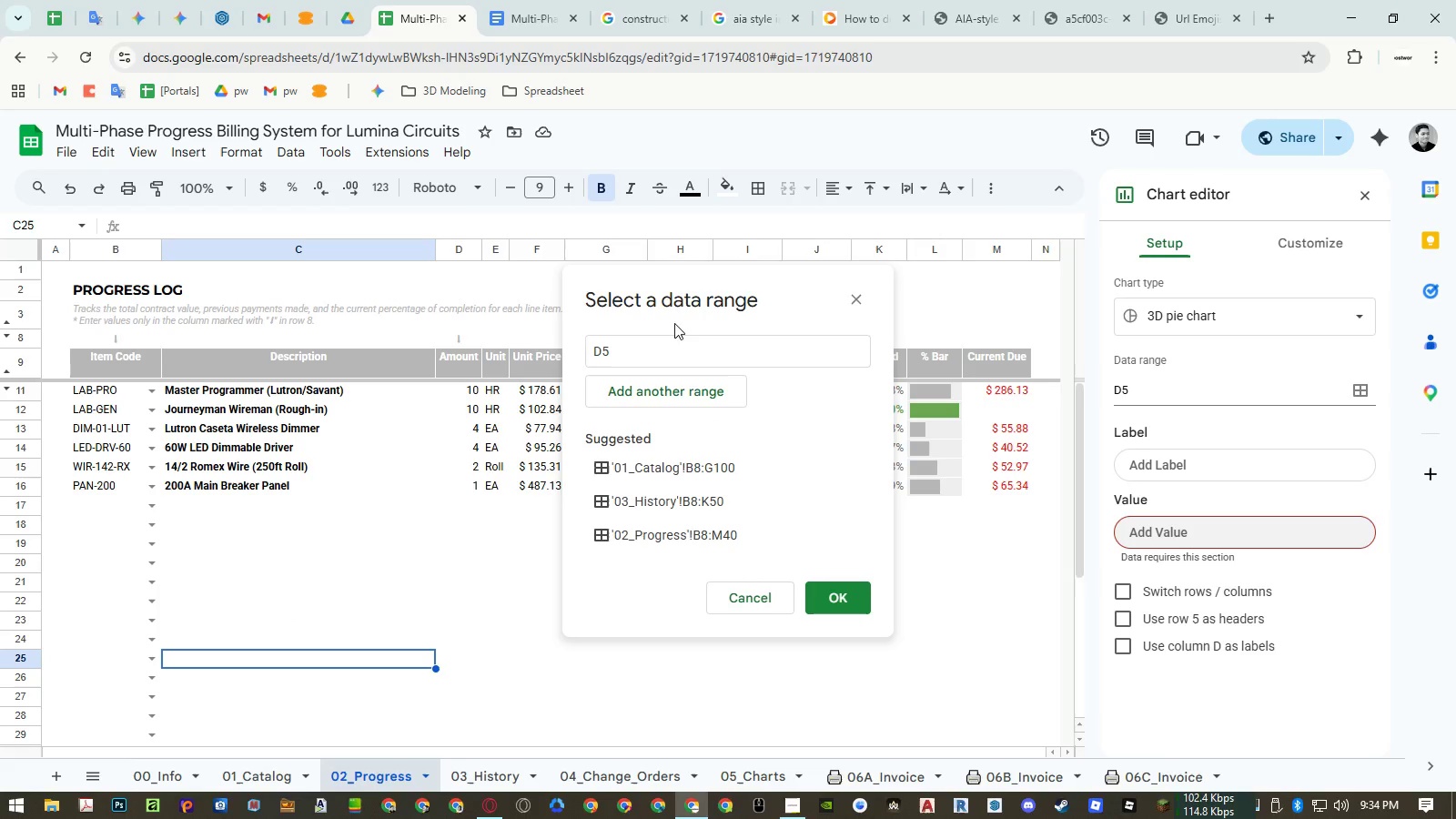 
left_click_drag(start_coordinate=[679, 298], to_coordinate=[321, 290])
 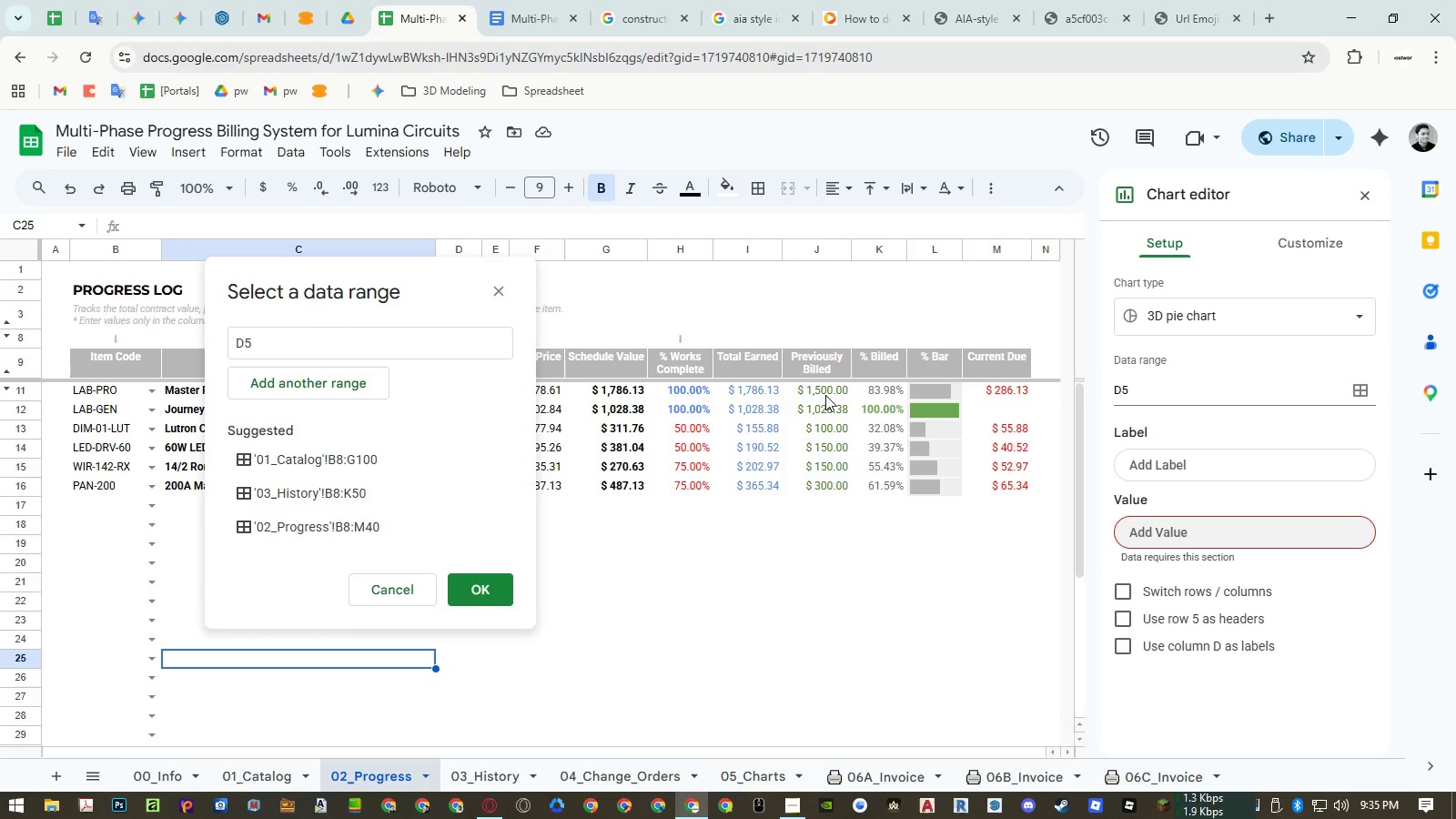 
wait(5.78)
 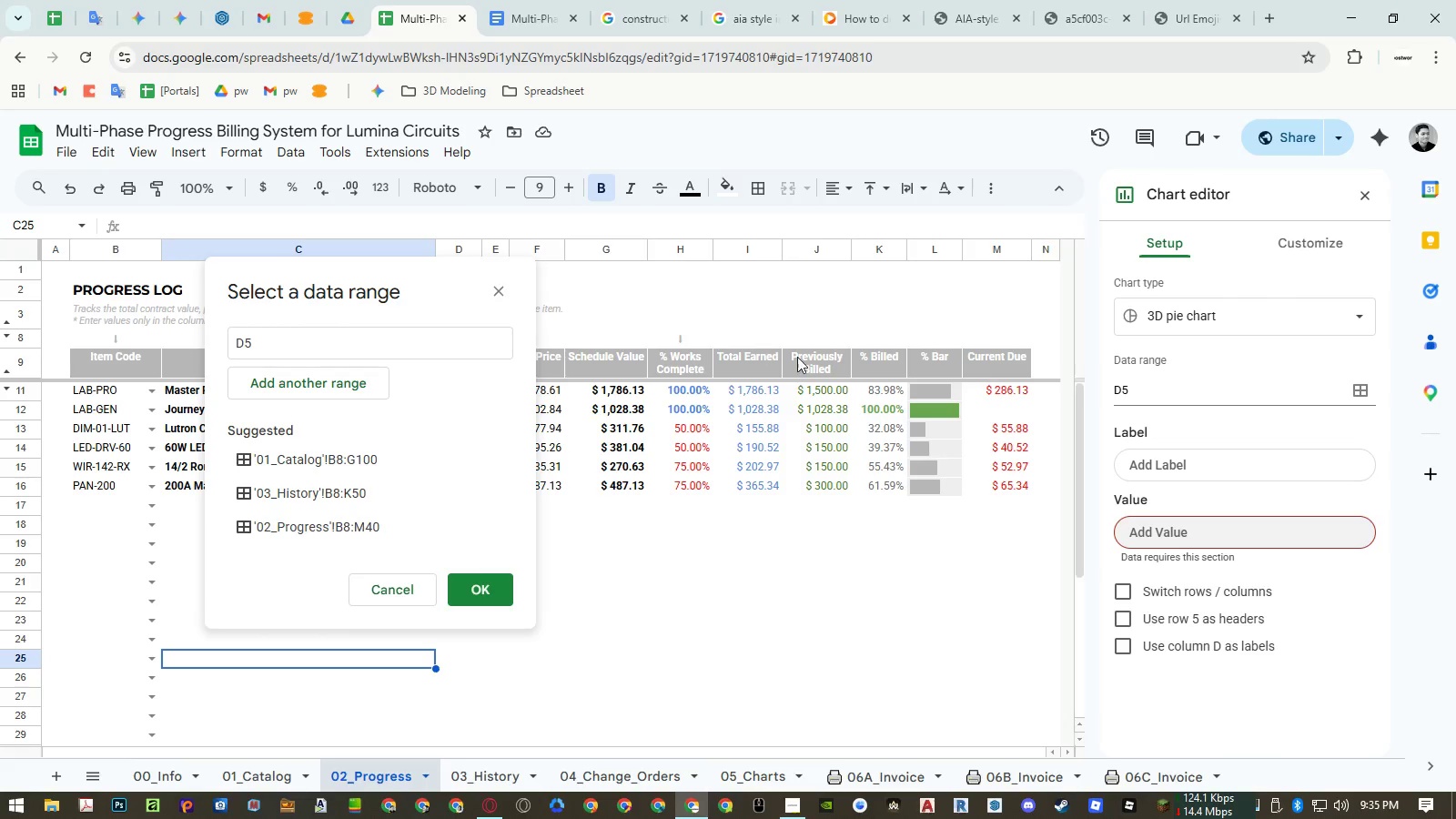 
left_click_drag(start_coordinate=[825, 395], to_coordinate=[826, 818])
 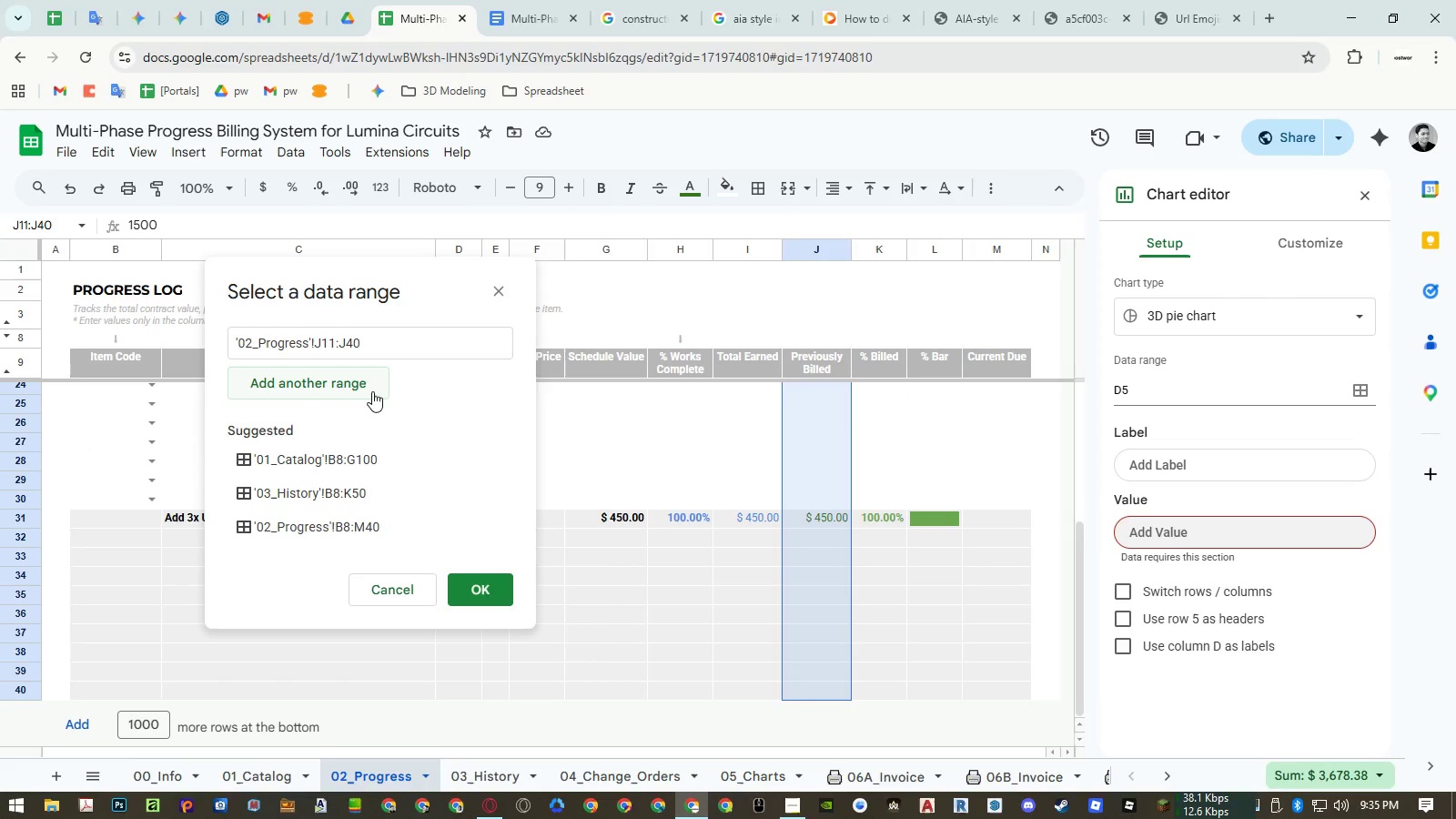 
wait(5.51)
 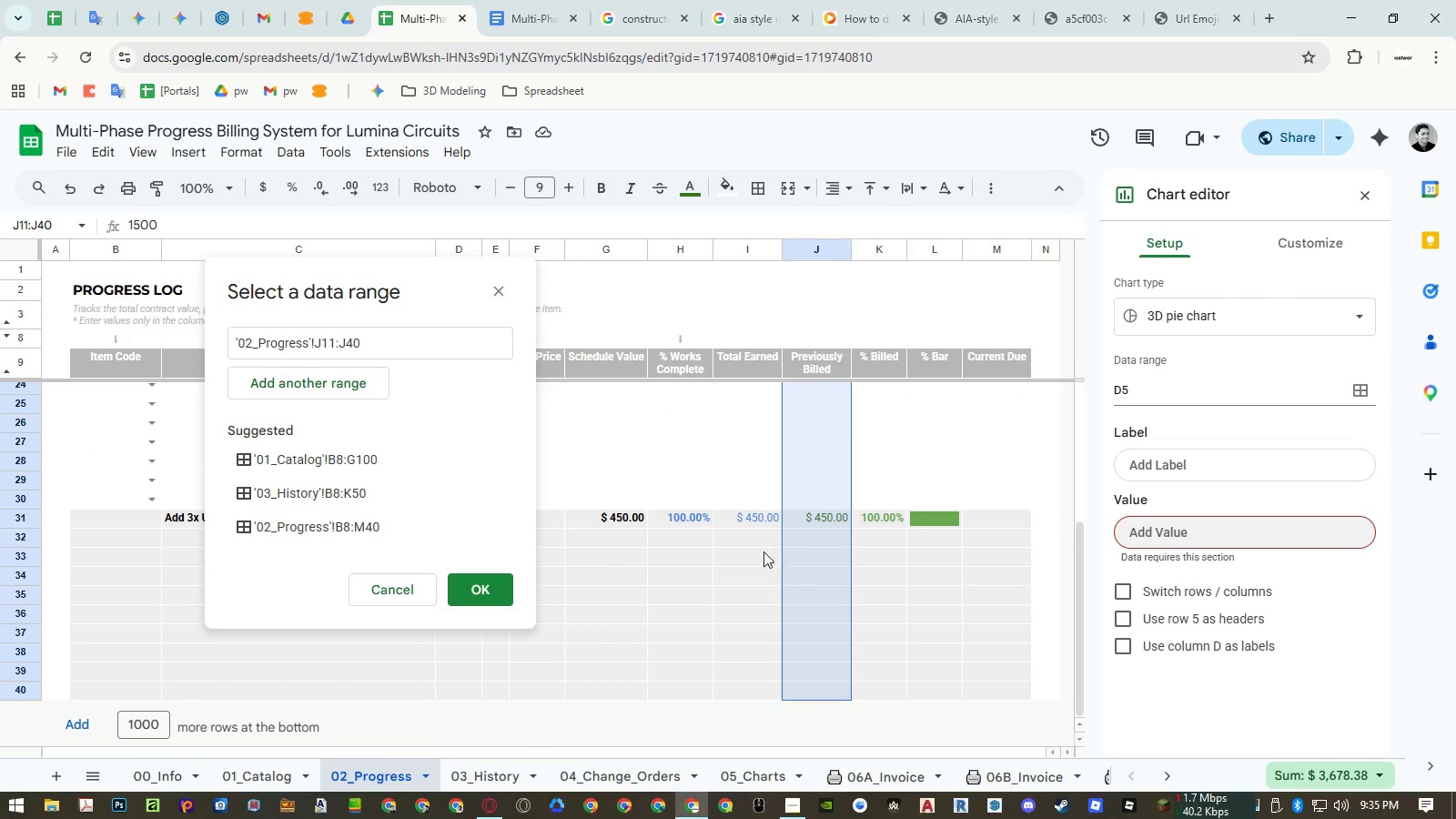 
left_click([372, 391])
 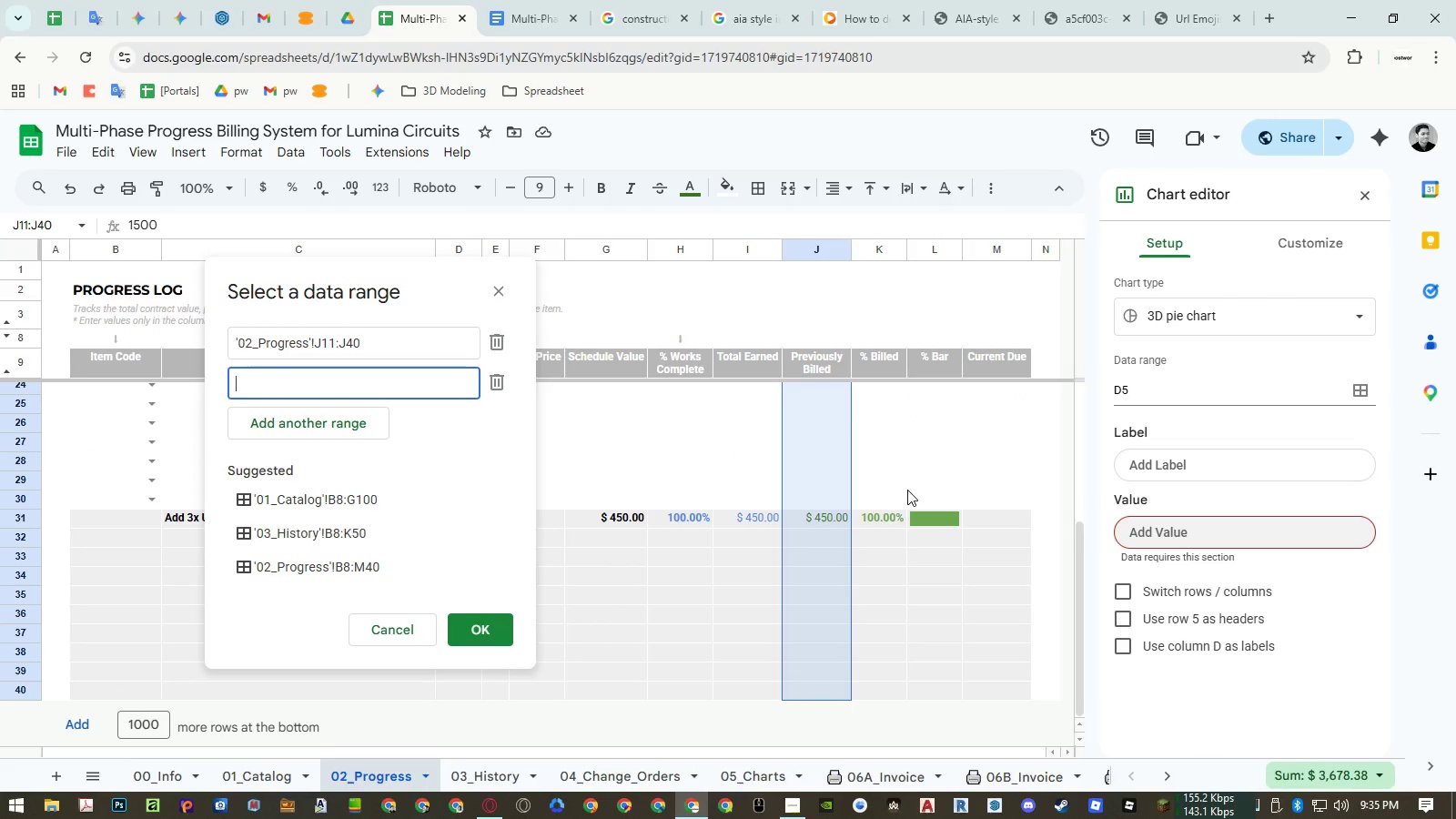 
scroll: coordinate [973, 492], scroll_direction: up, amount: 10.0
 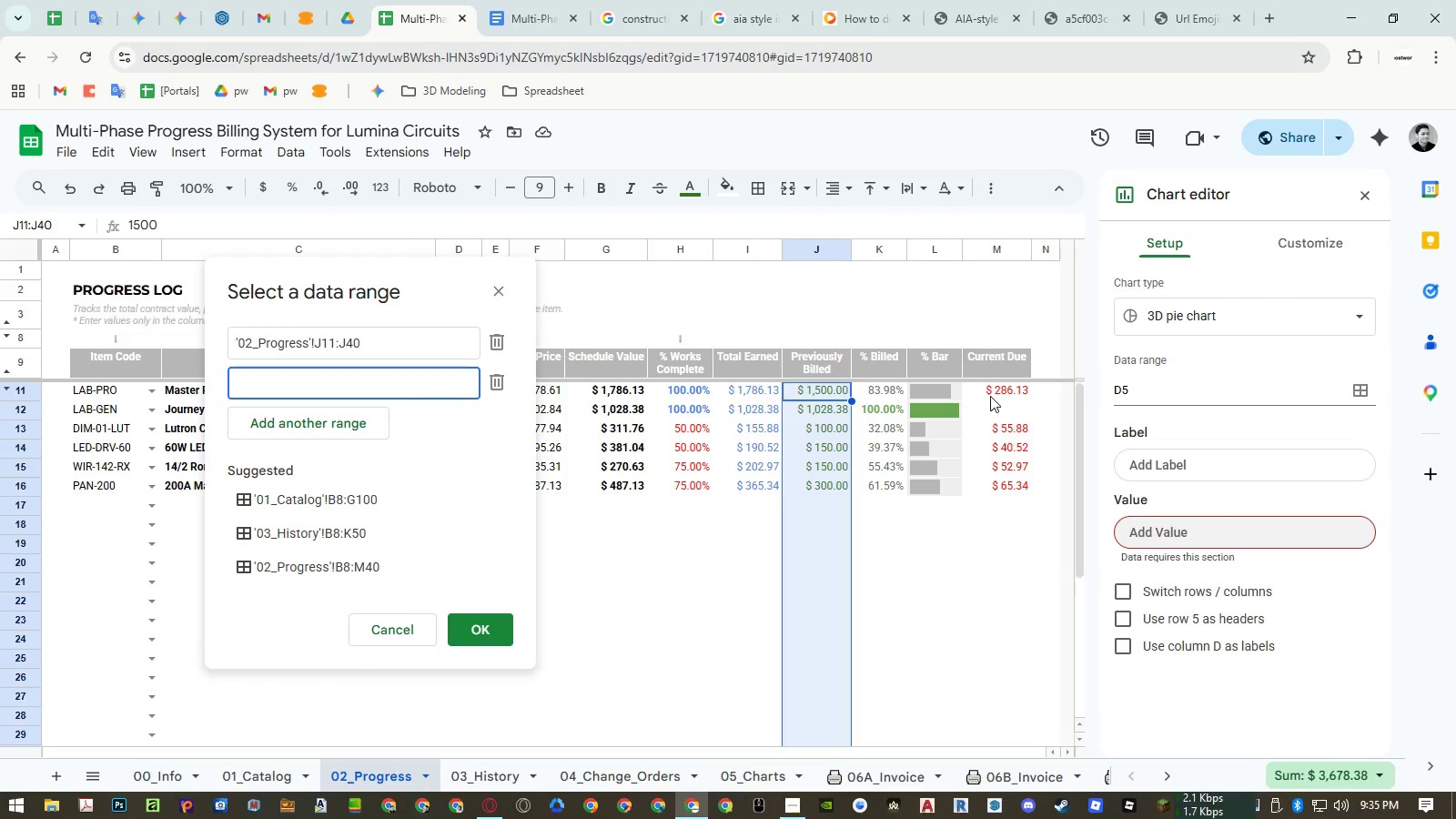 
left_click_drag(start_coordinate=[990, 396], to_coordinate=[987, 715])
 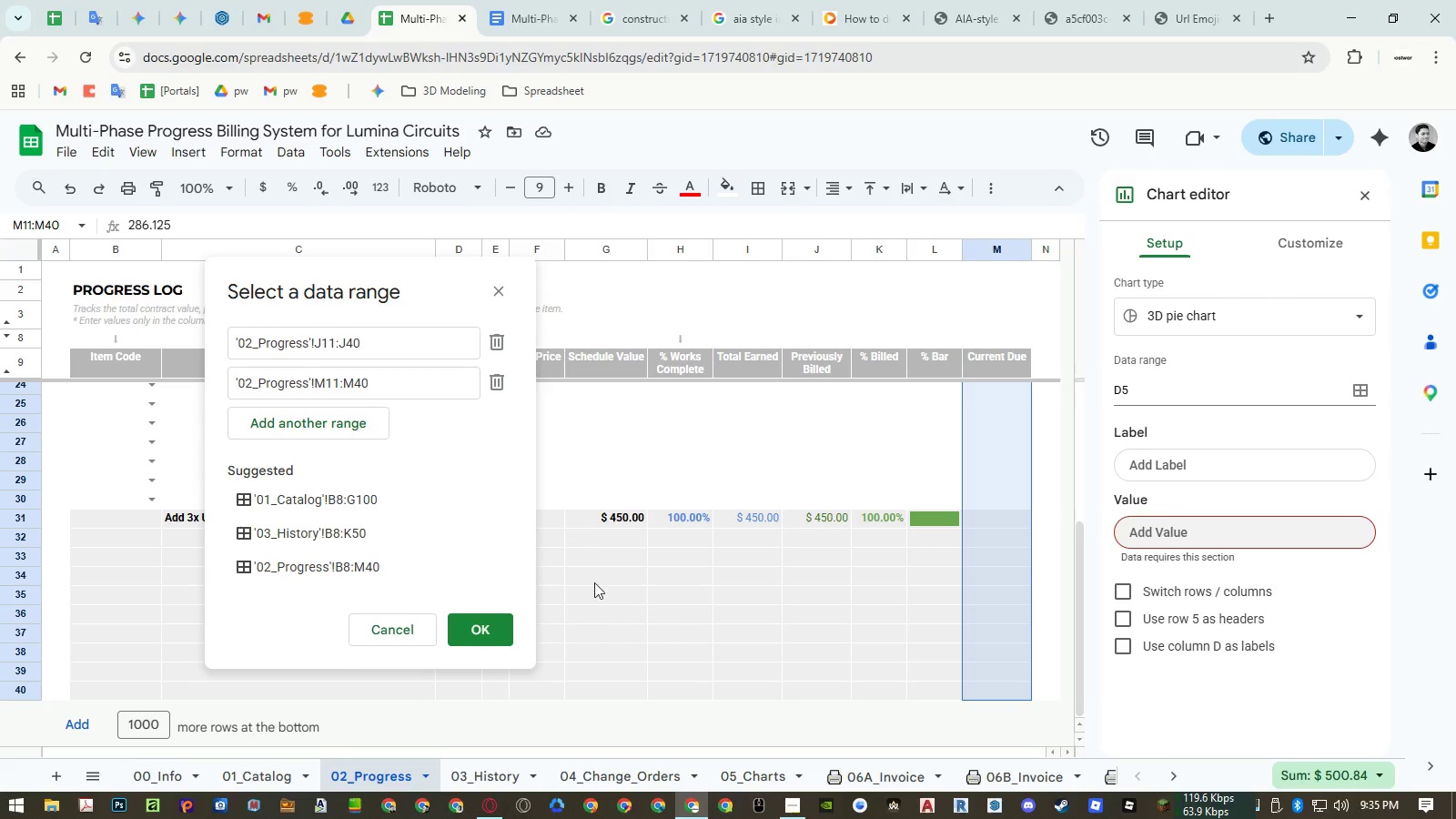 
scroll: coordinate [1005, 464], scroll_direction: down, amount: 4.0
 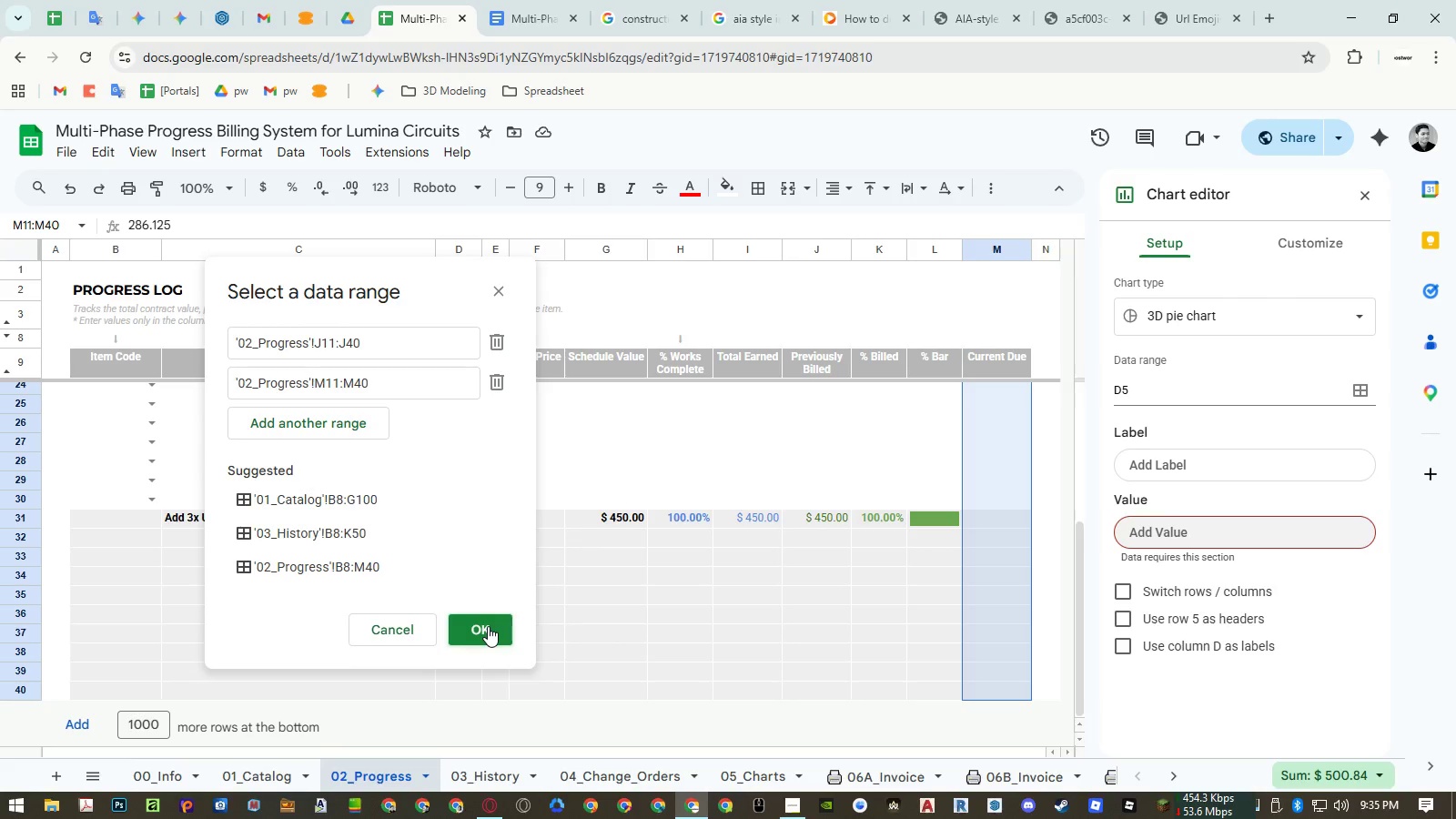 
wait(12.28)
 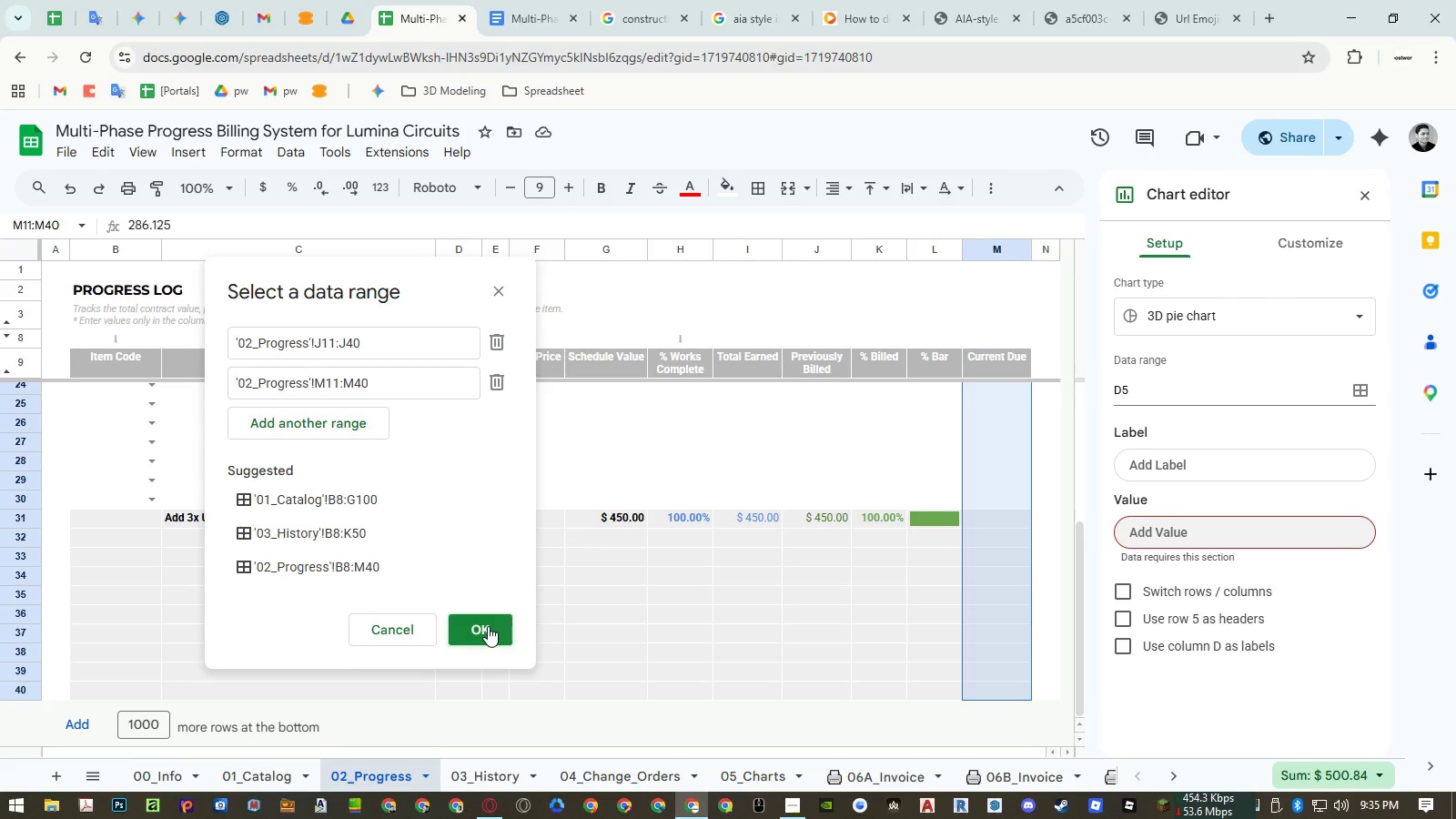 
left_click([488, 626])
 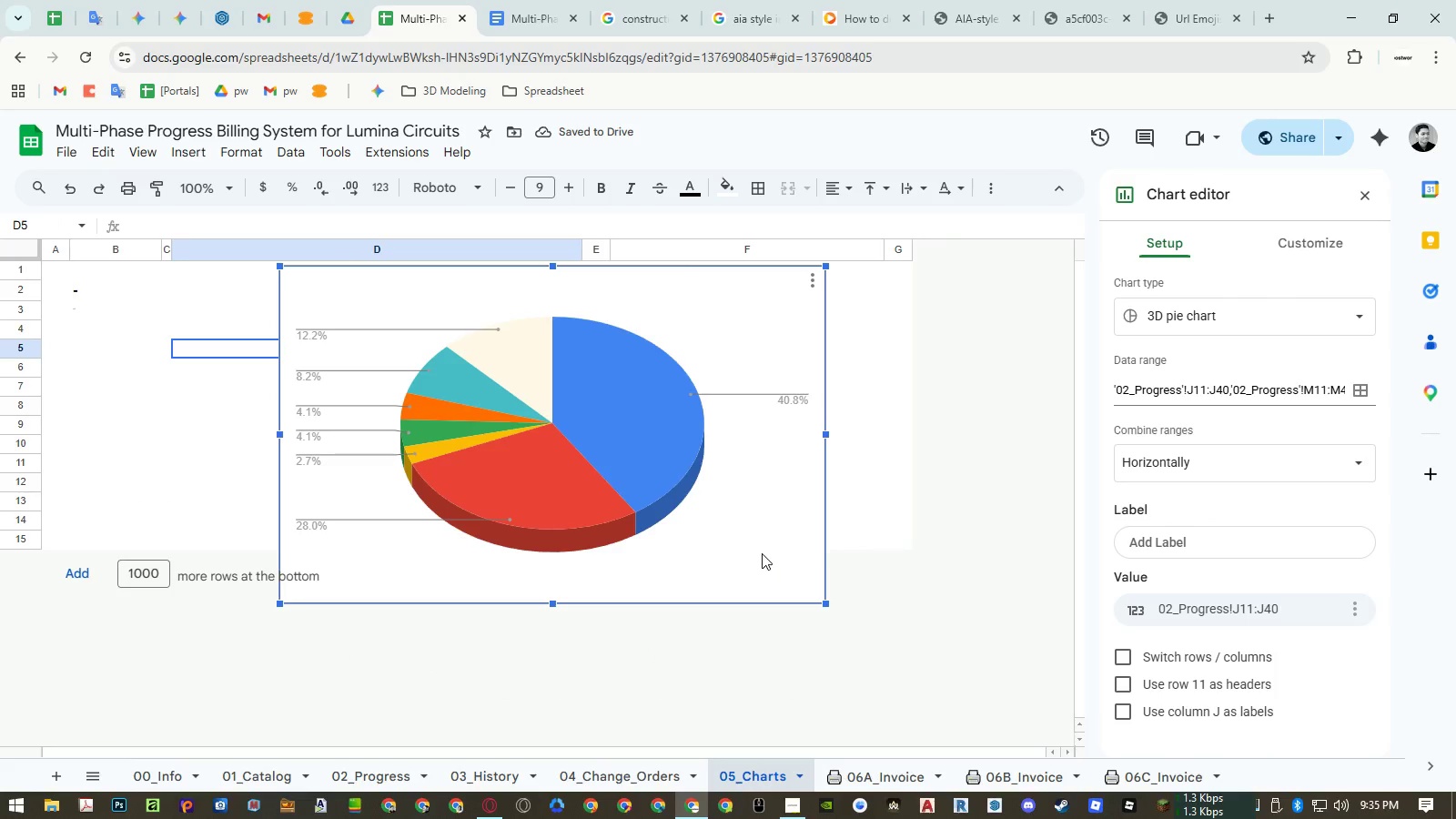 
wait(10.28)
 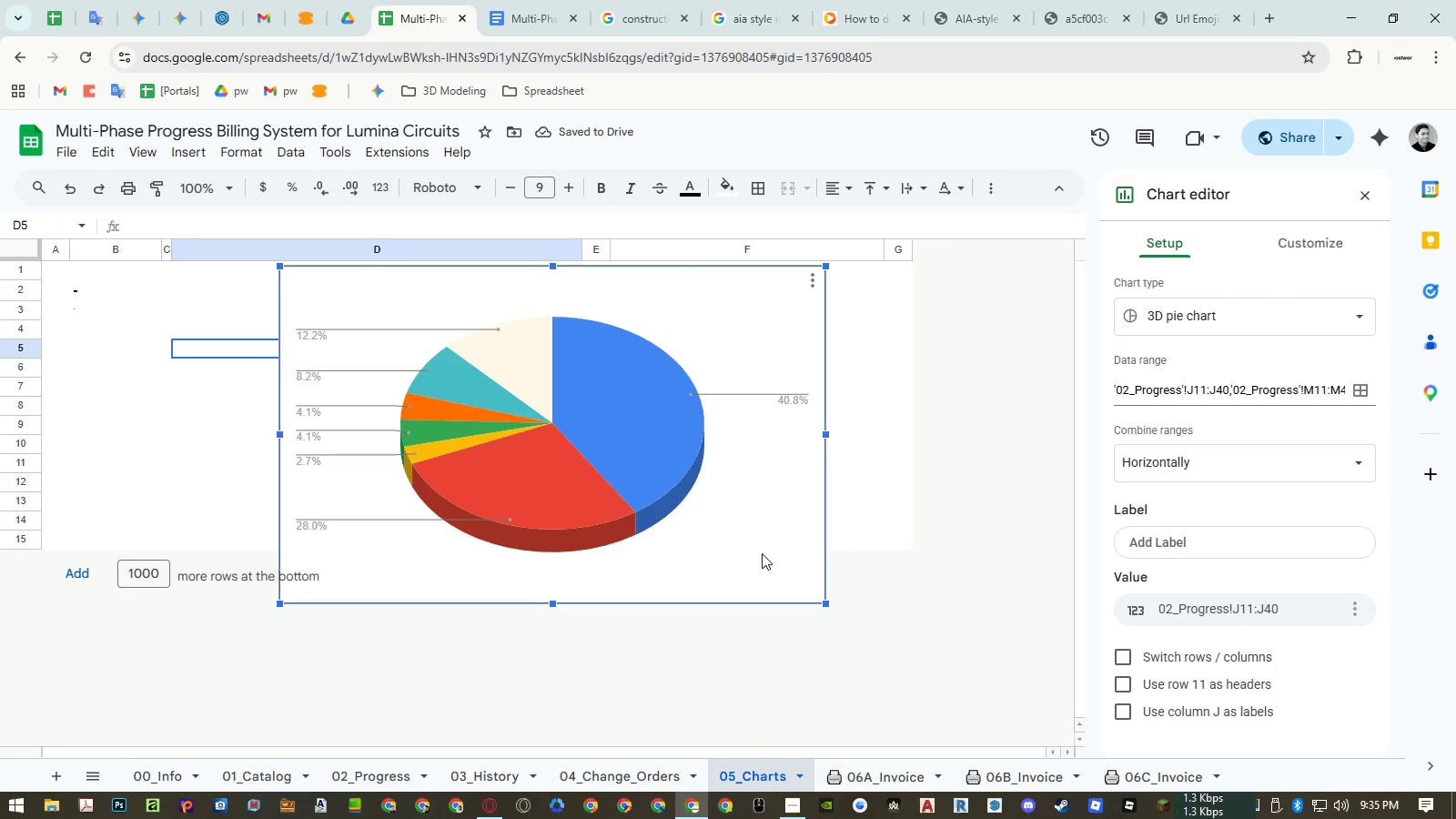 
left_click([1134, 775])
 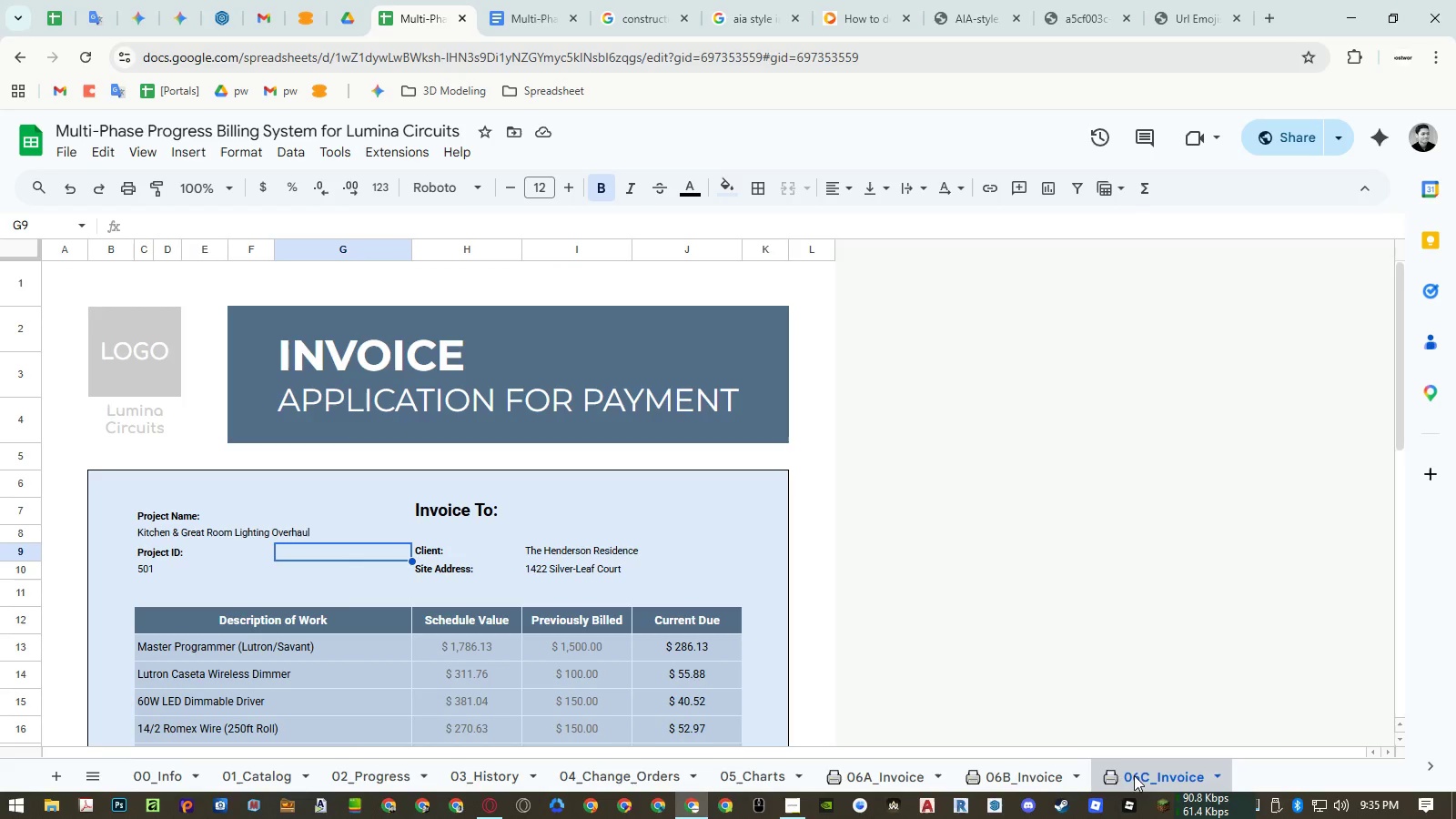 
scroll: coordinate [681, 624], scroll_direction: down, amount: 3.0
 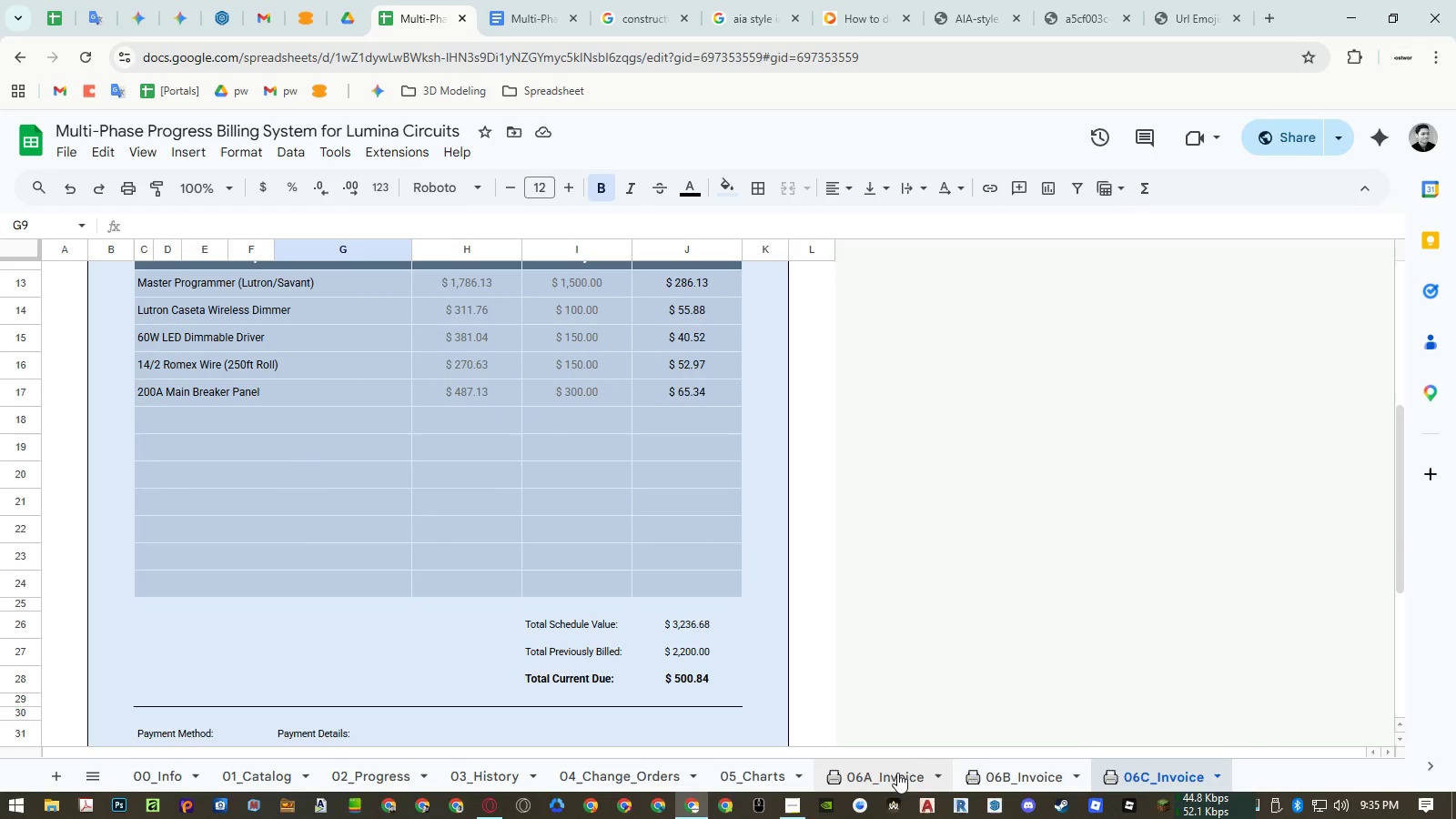 
left_click([875, 781])
 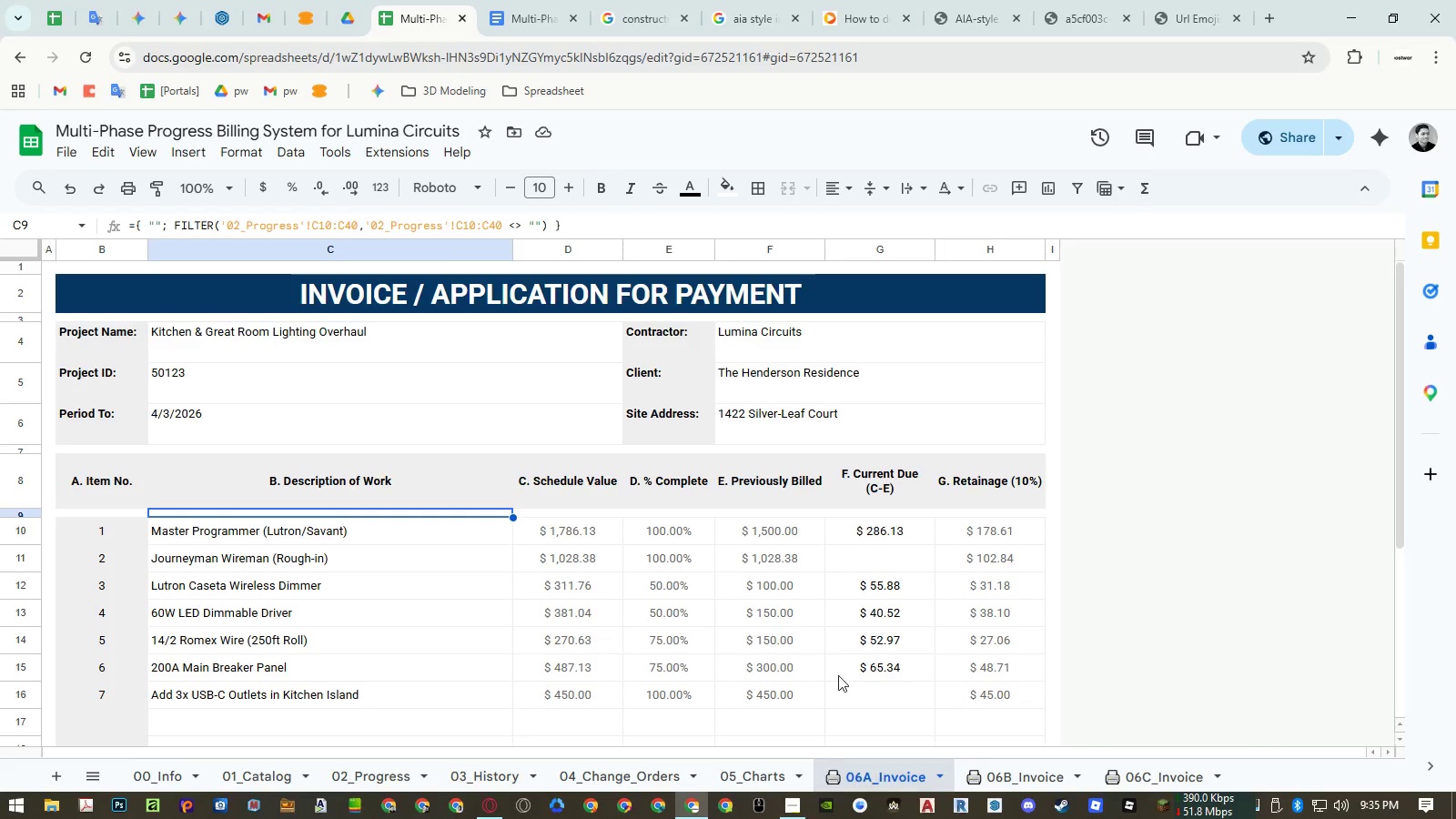 
scroll: coordinate [825, 643], scroll_direction: down, amount: 2.0
 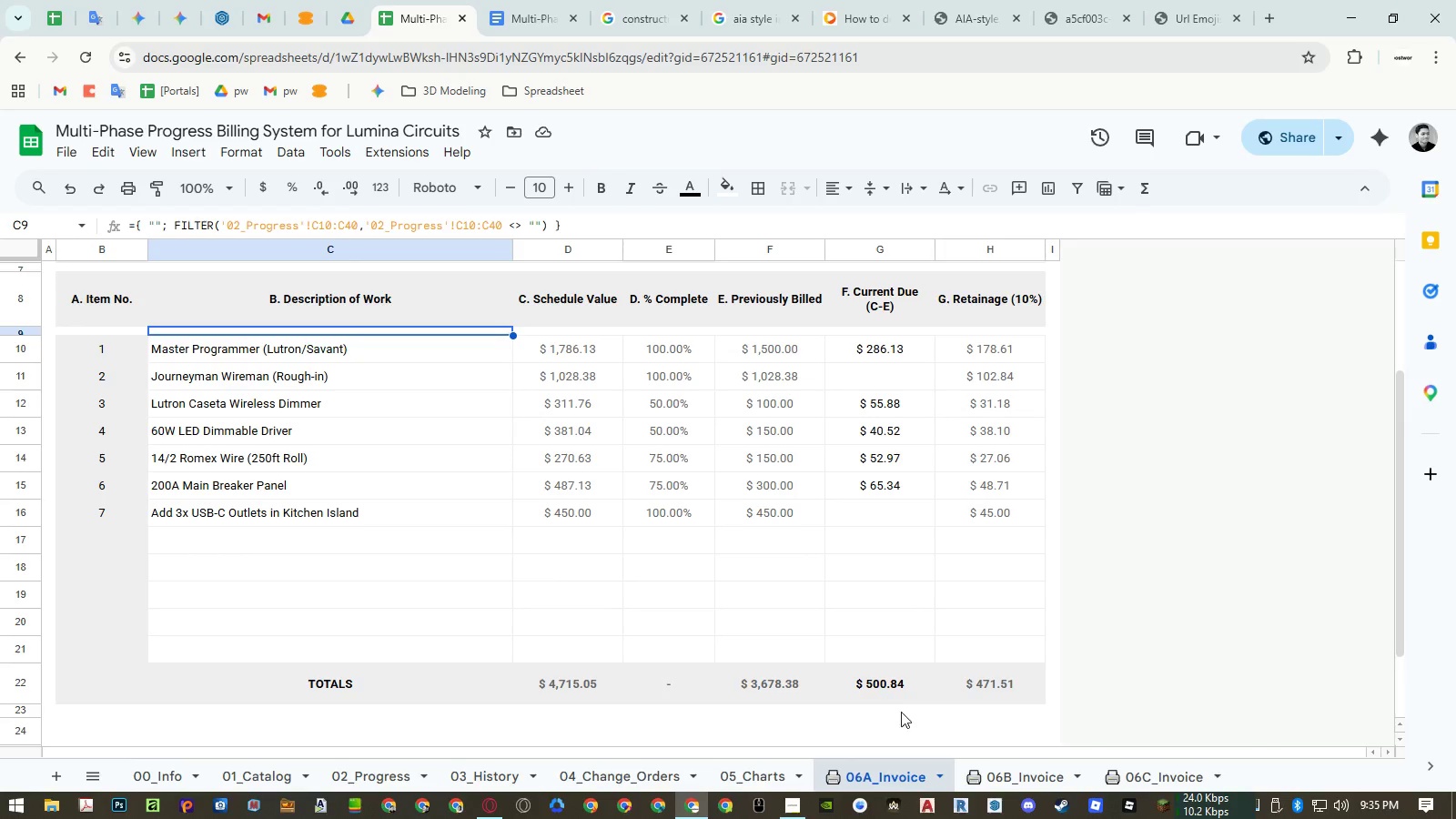 
left_click([983, 772])
 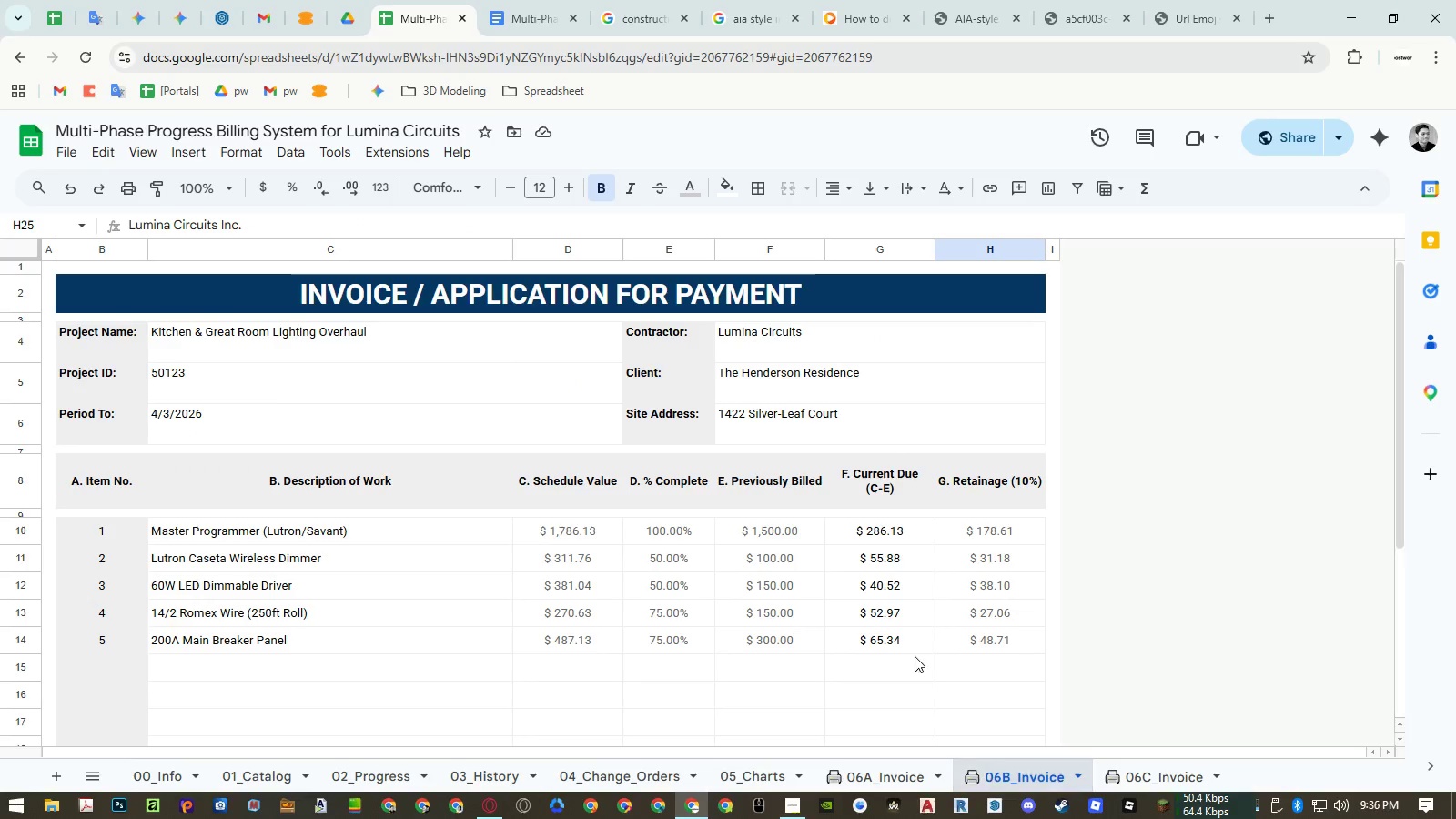 
scroll: coordinate [912, 652], scroll_direction: down, amount: 4.0
 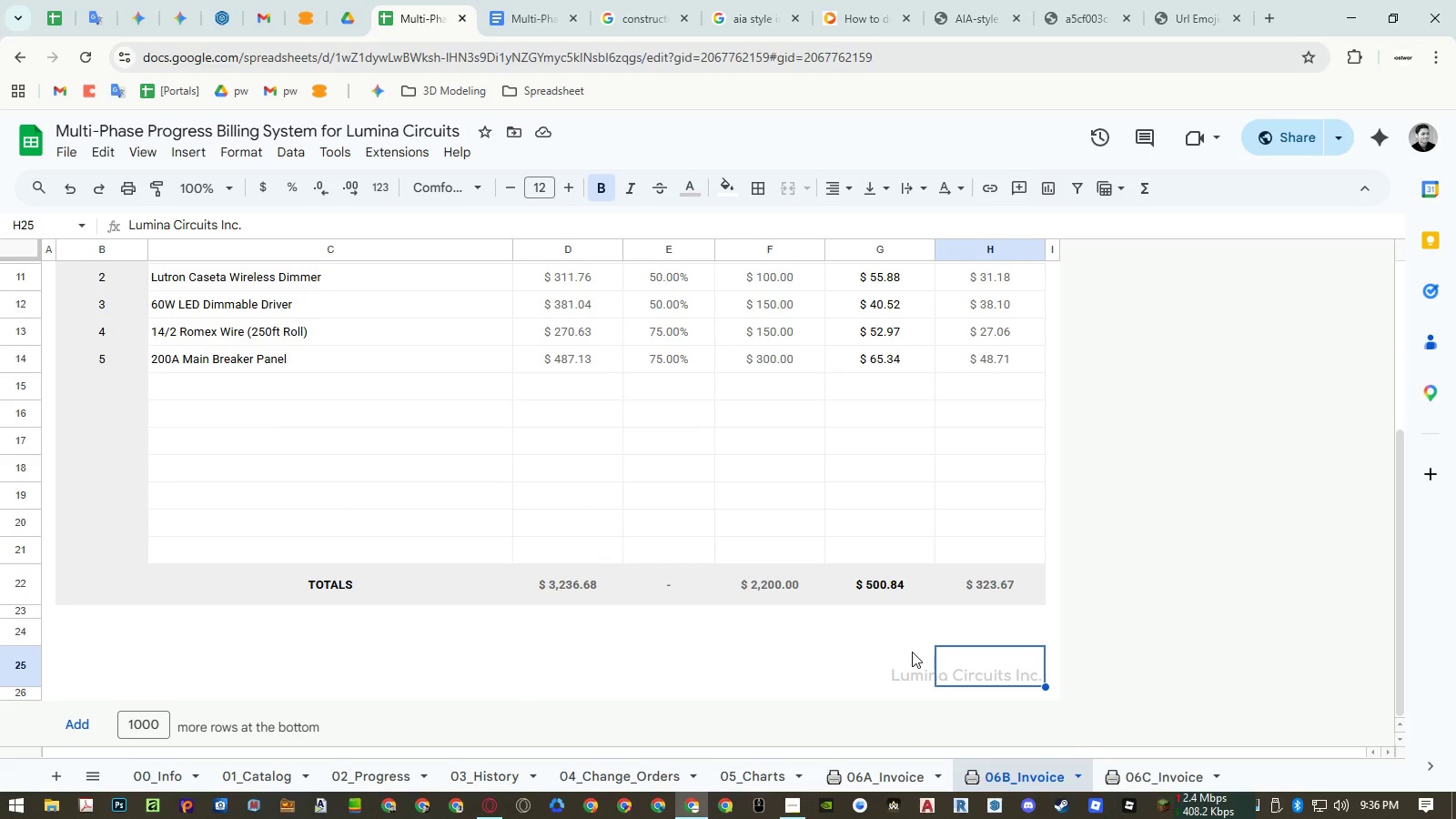 
scroll: coordinate [912, 652], scroll_direction: up, amount: 1.0
 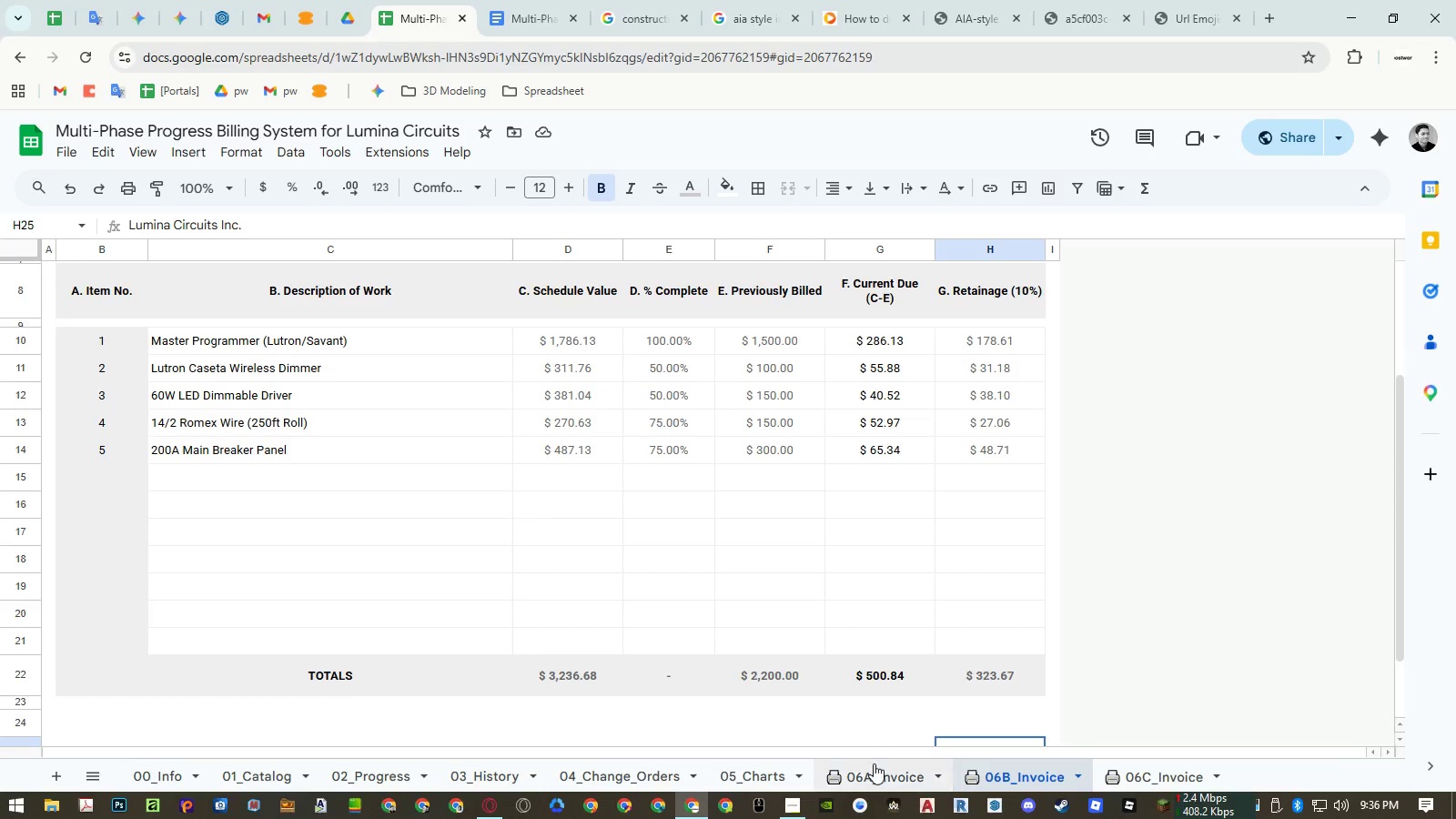 
left_click([872, 767])
 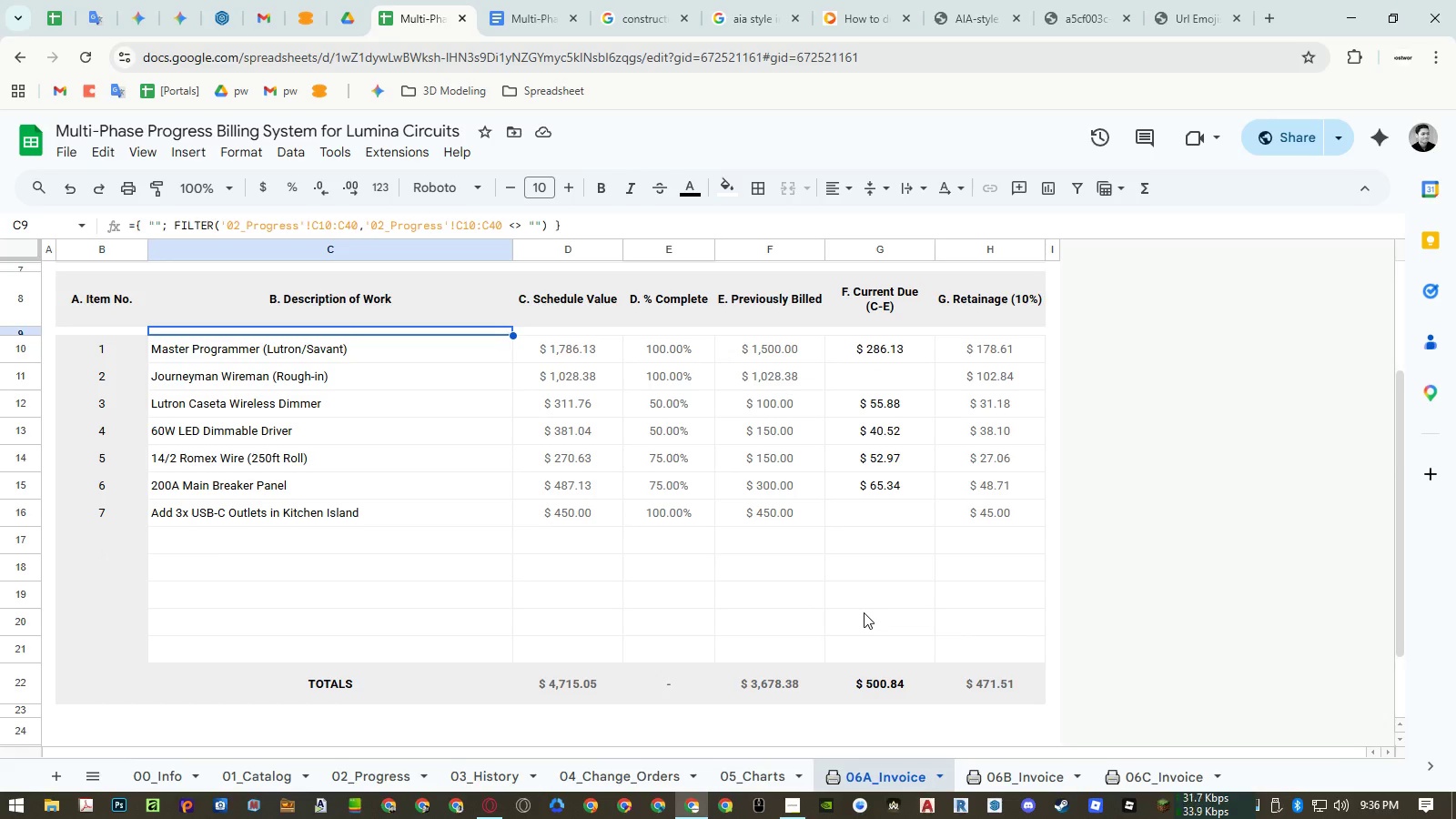 
wait(6.47)
 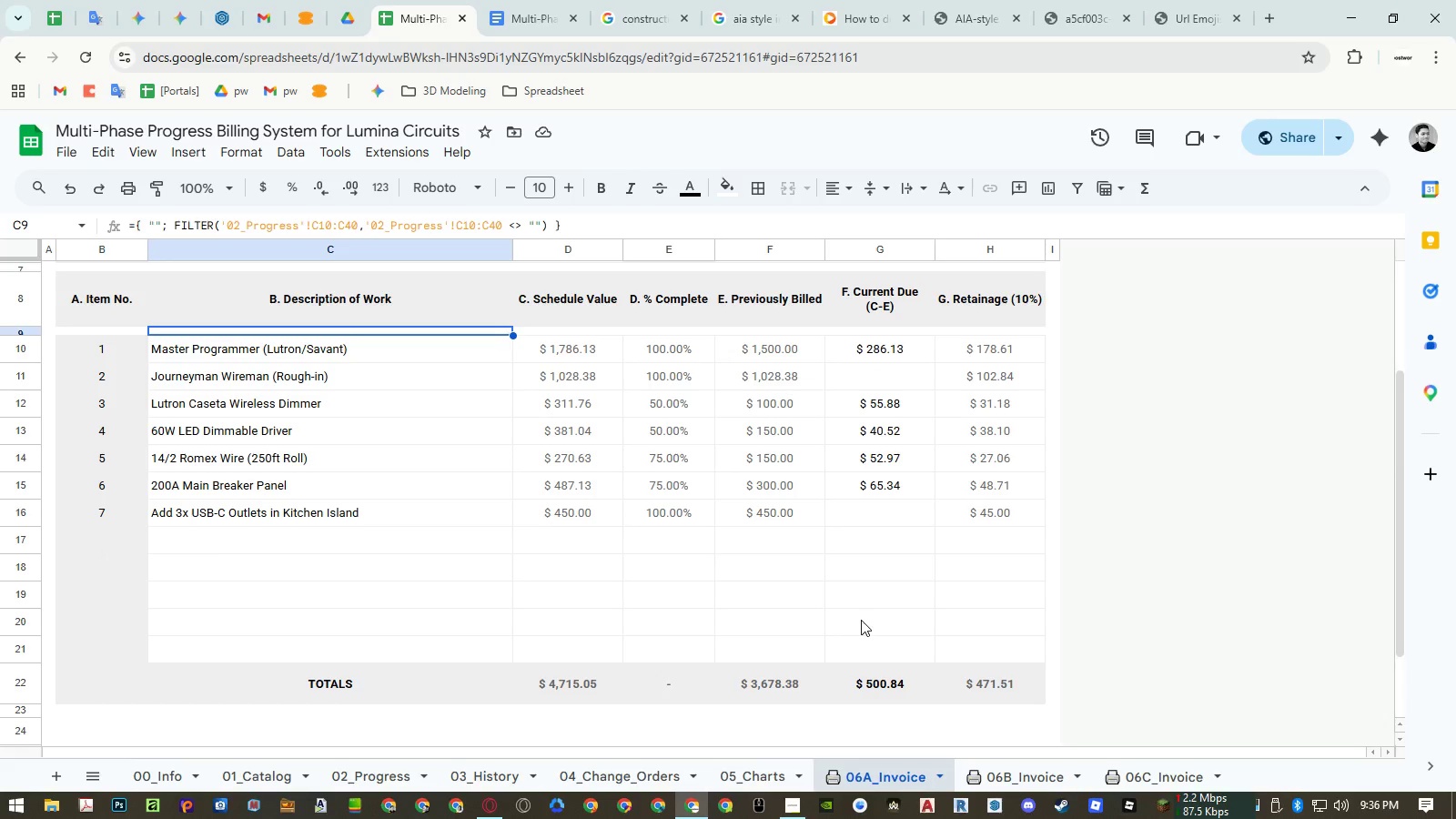 
left_click([753, 768])
 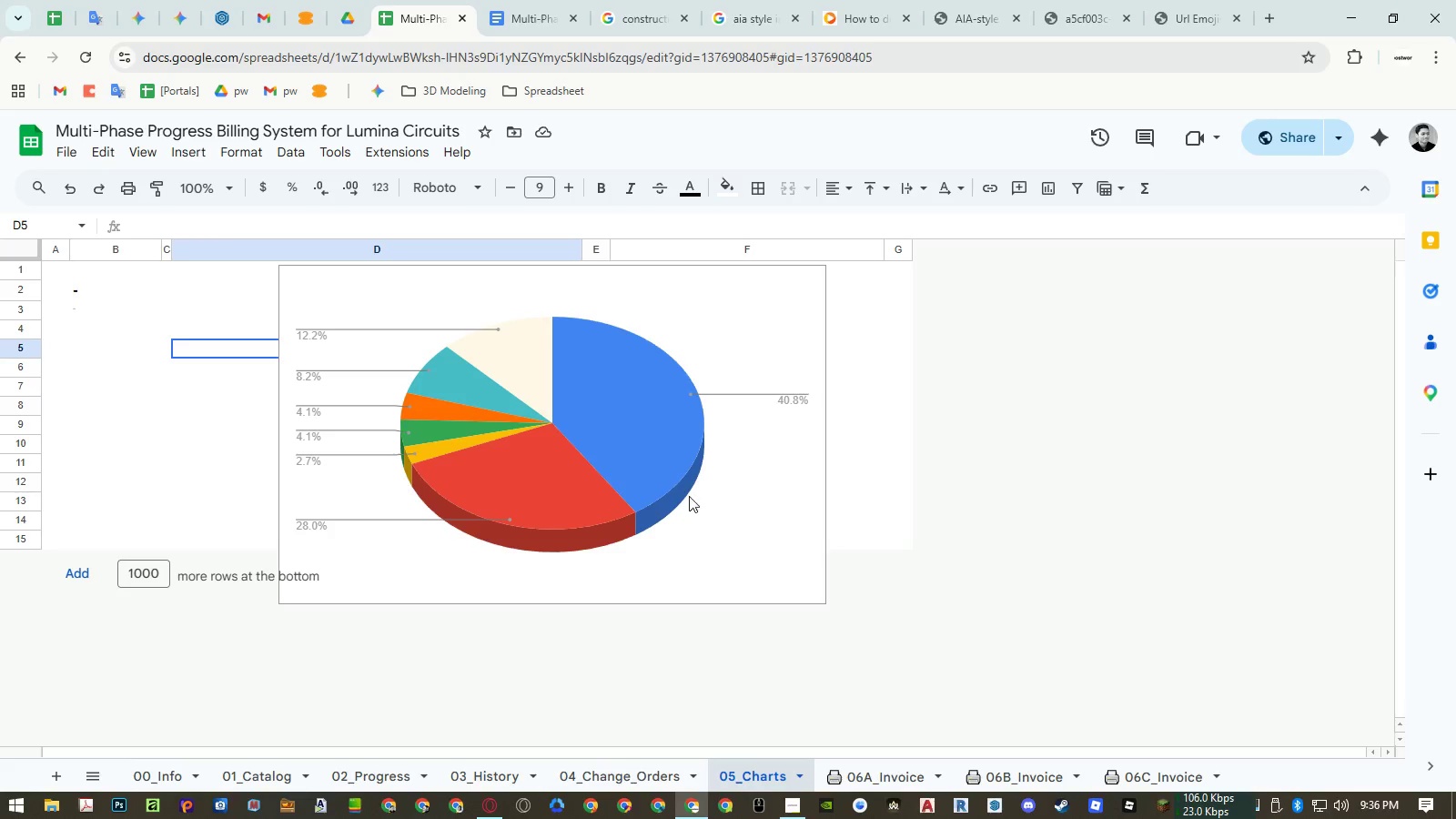 
left_click([685, 490])
 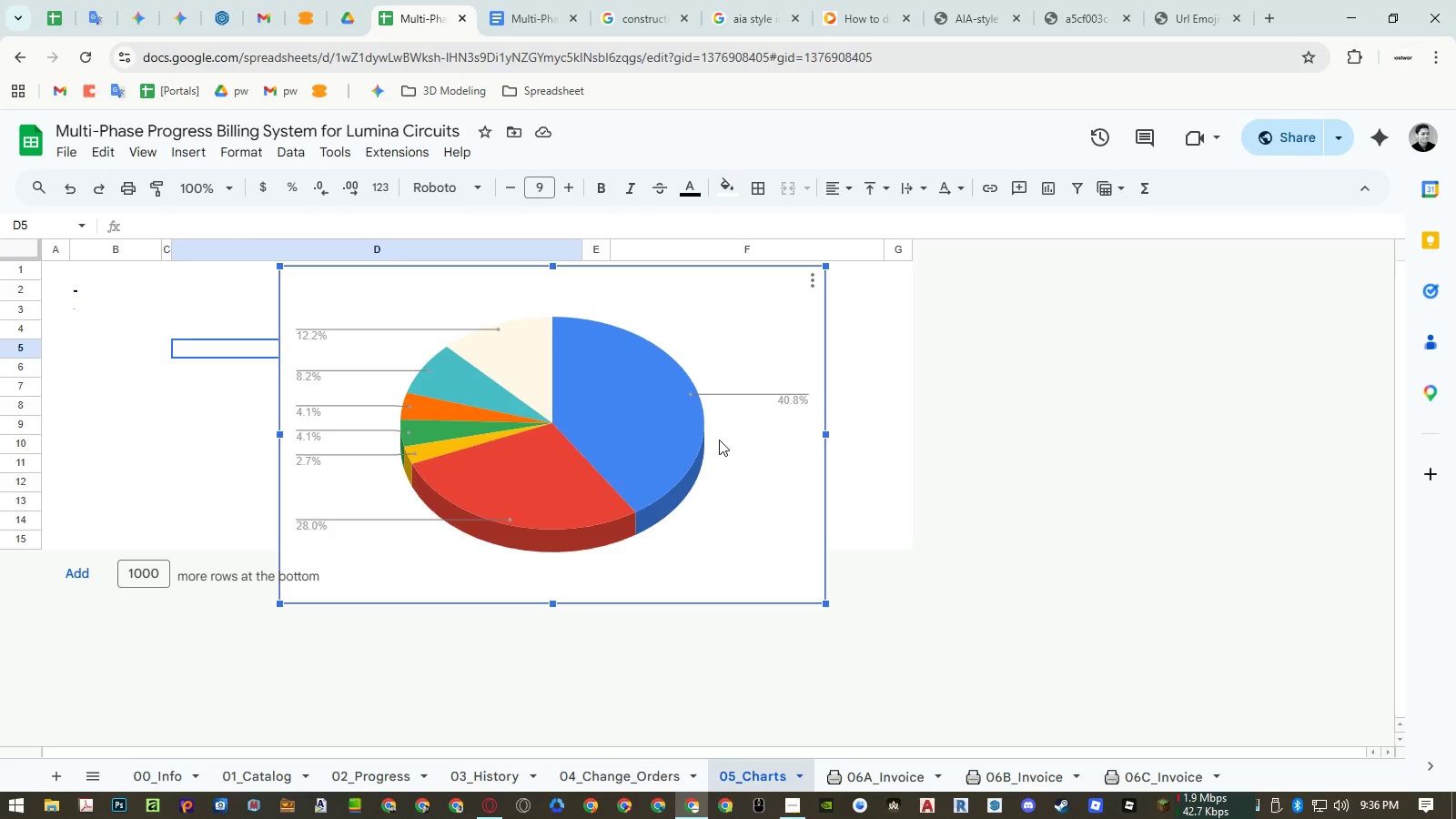 
double_click([733, 410])
 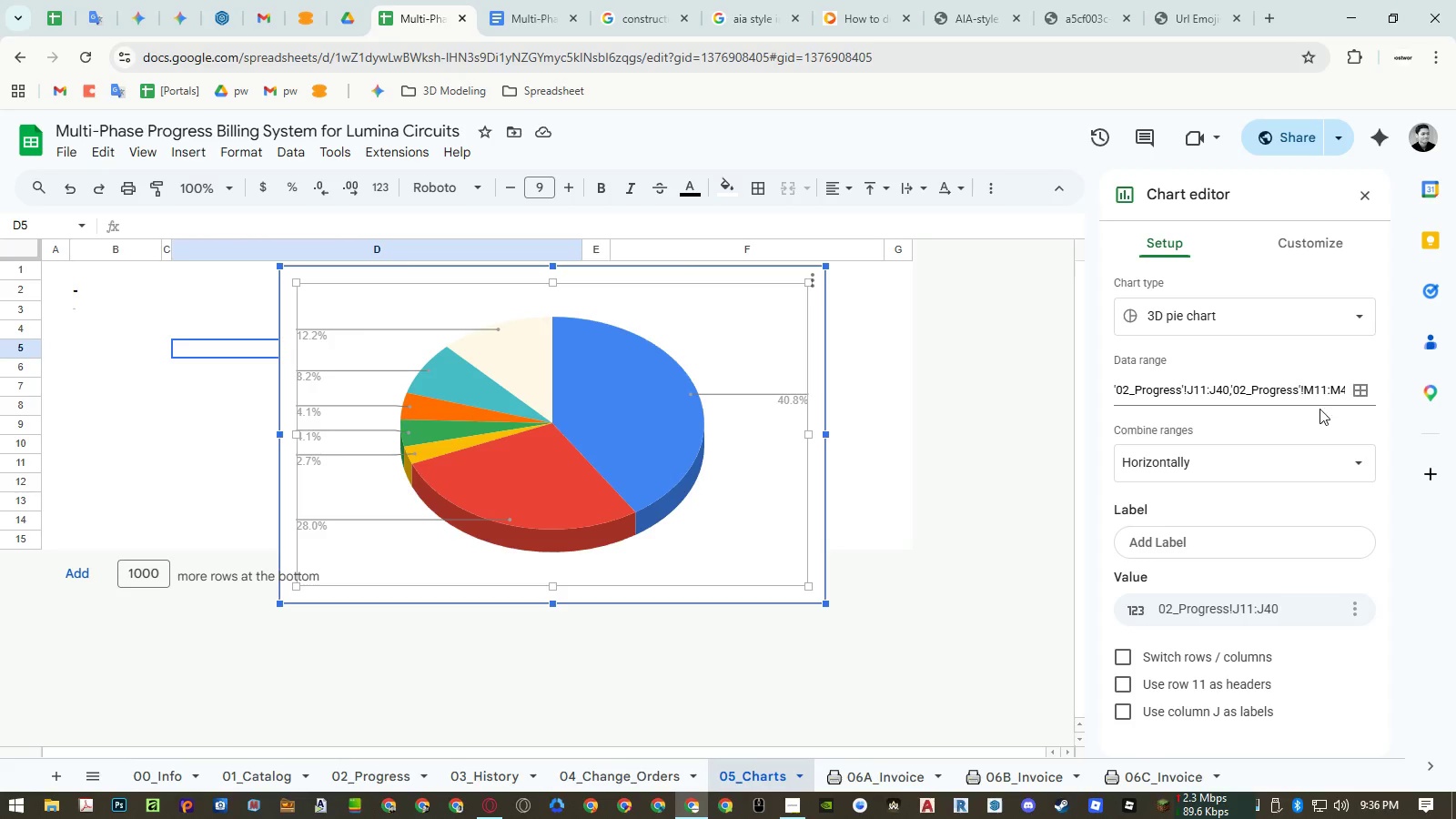 
left_click([1356, 388])
 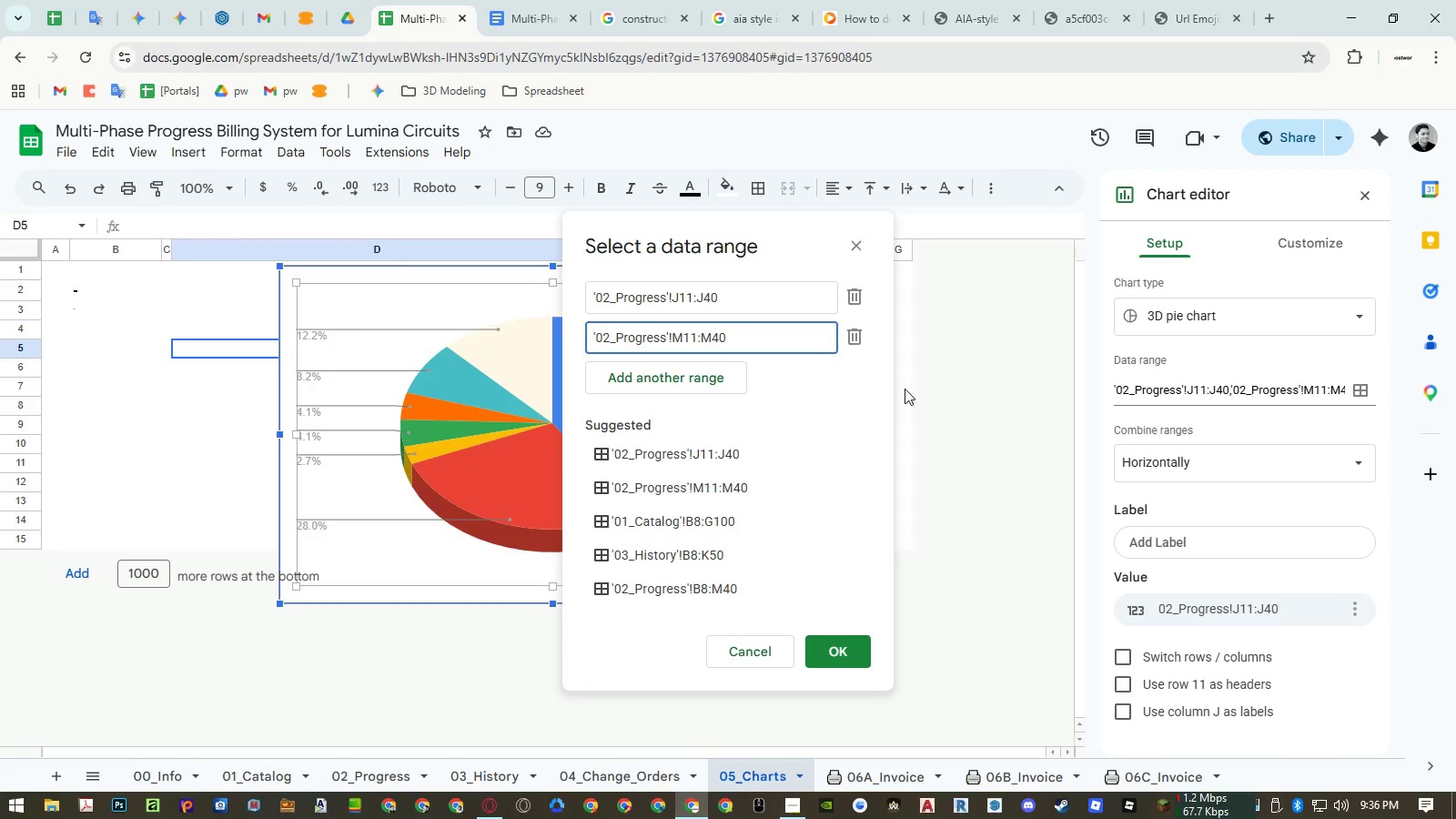 
left_click([850, 327])
 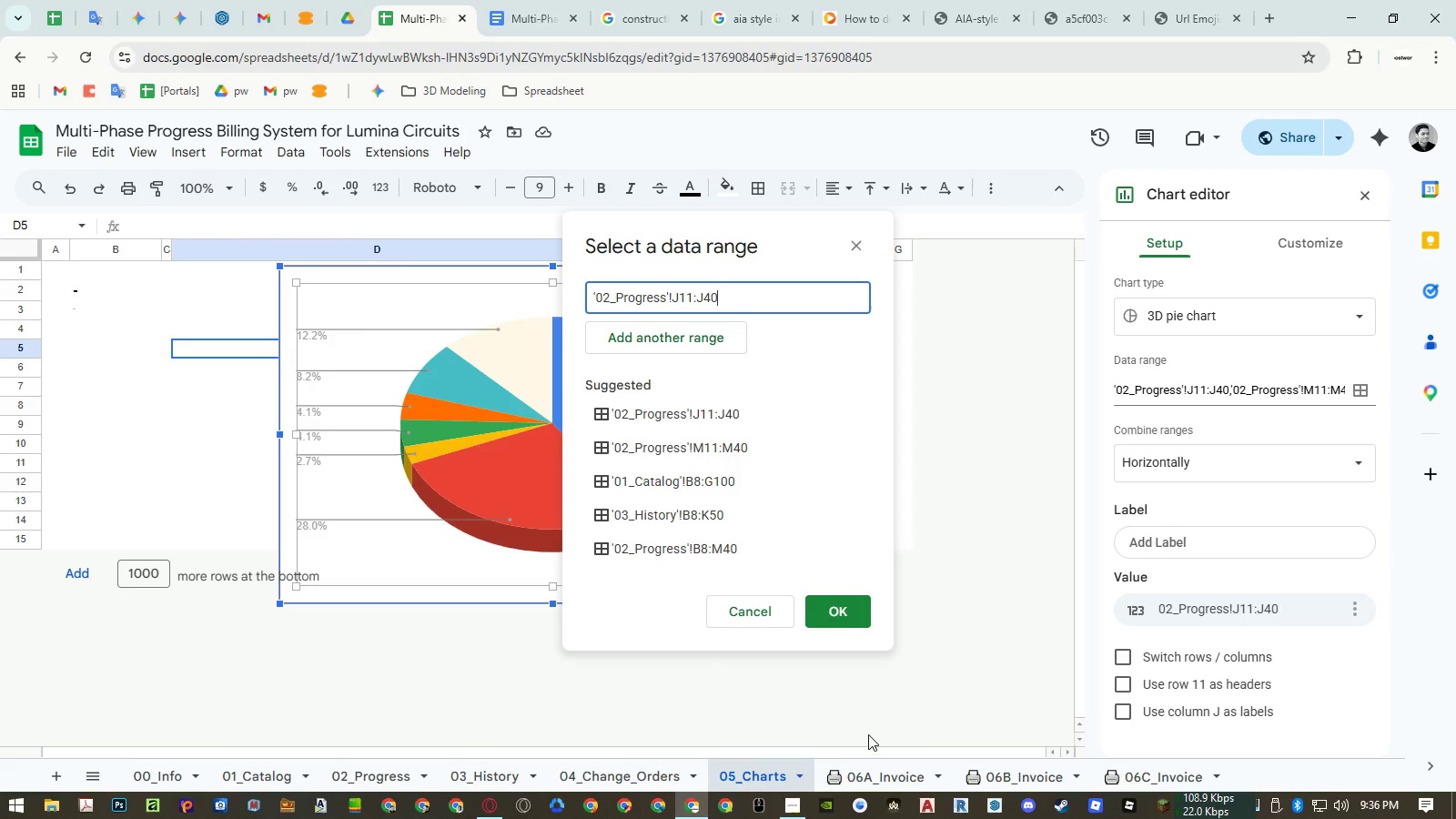 
left_click([869, 770])
 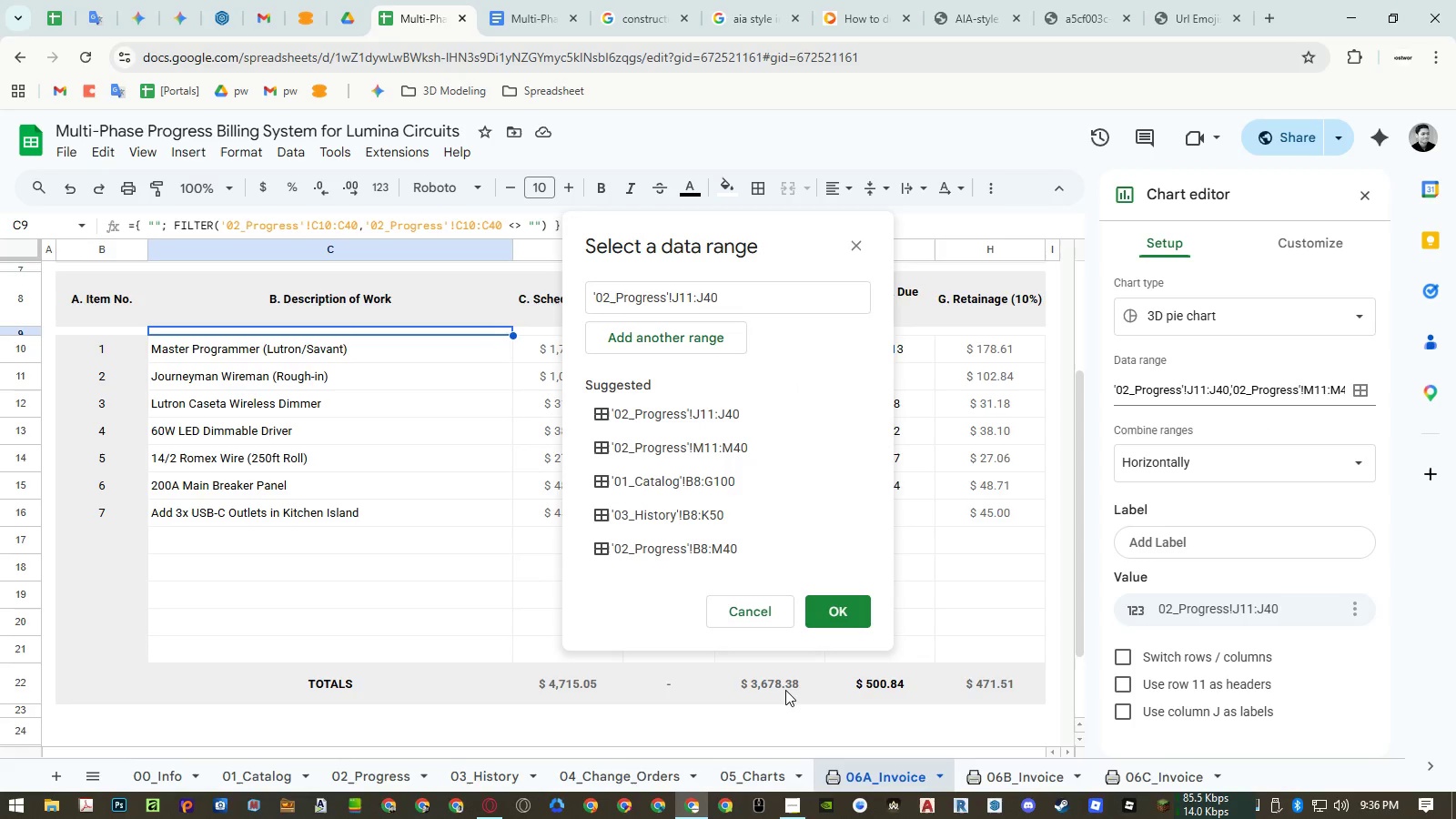 
left_click_drag(start_coordinate=[781, 685], to_coordinate=[859, 688])
 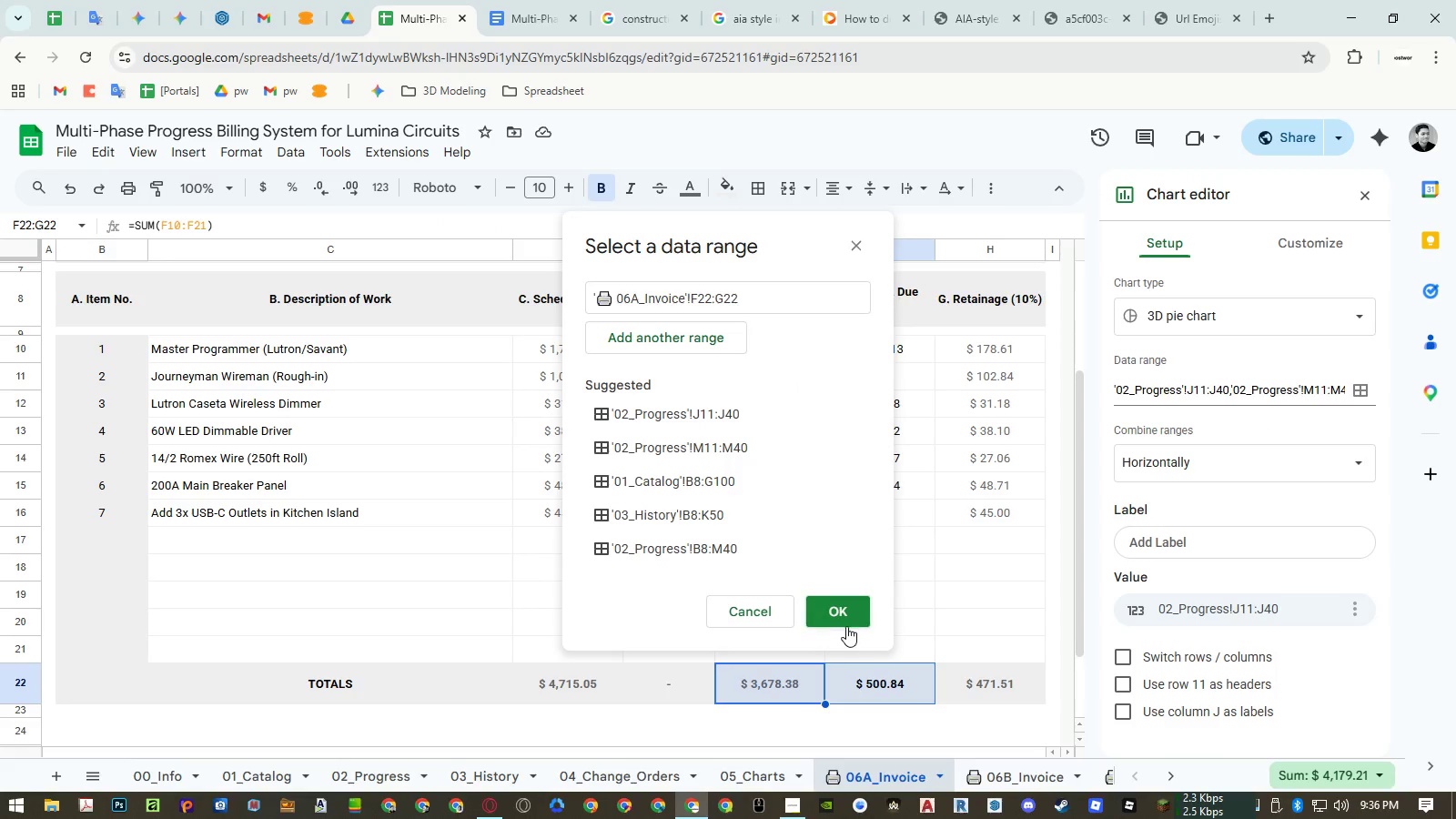 
left_click([846, 618])
 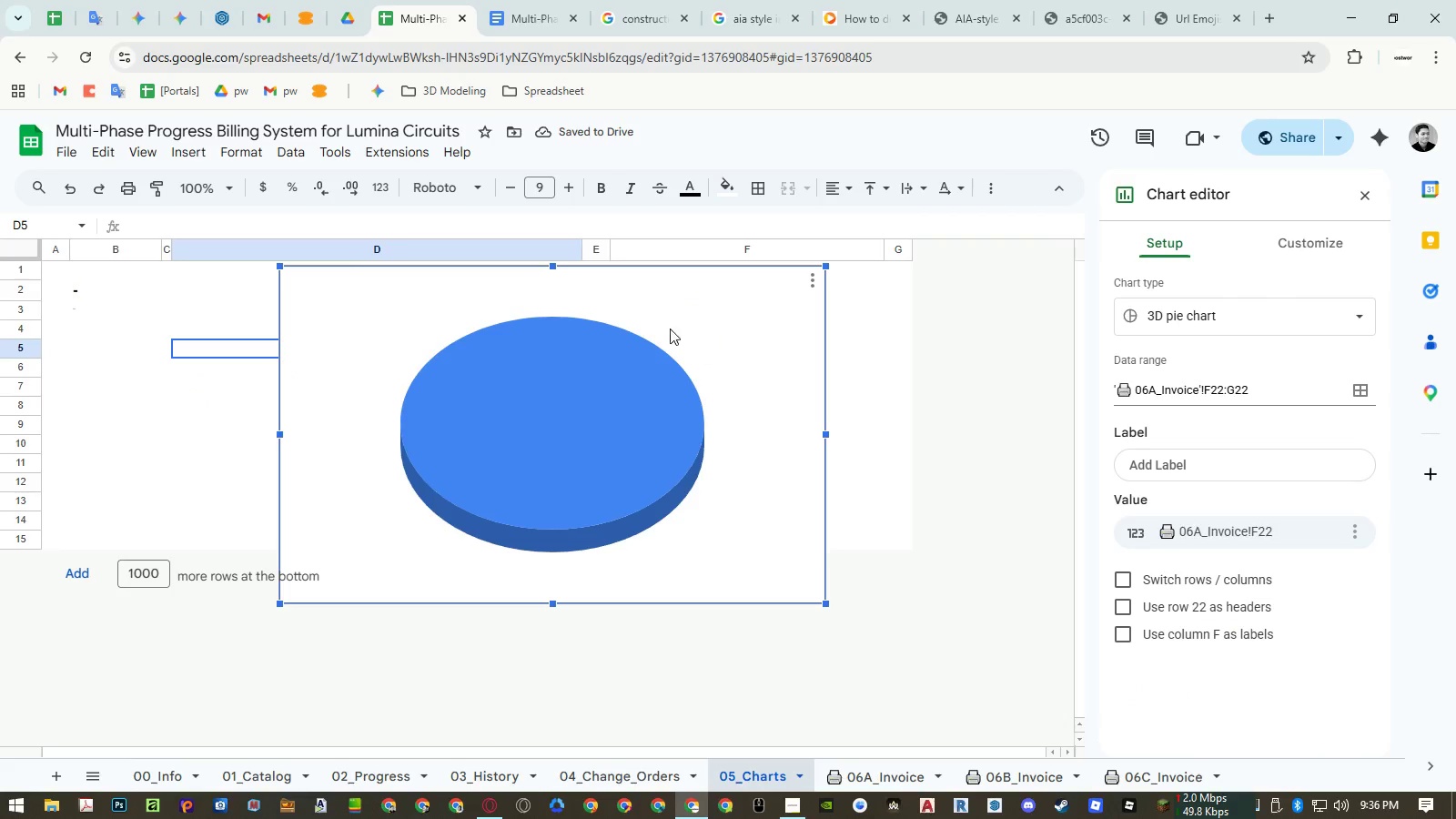 
wait(6.3)
 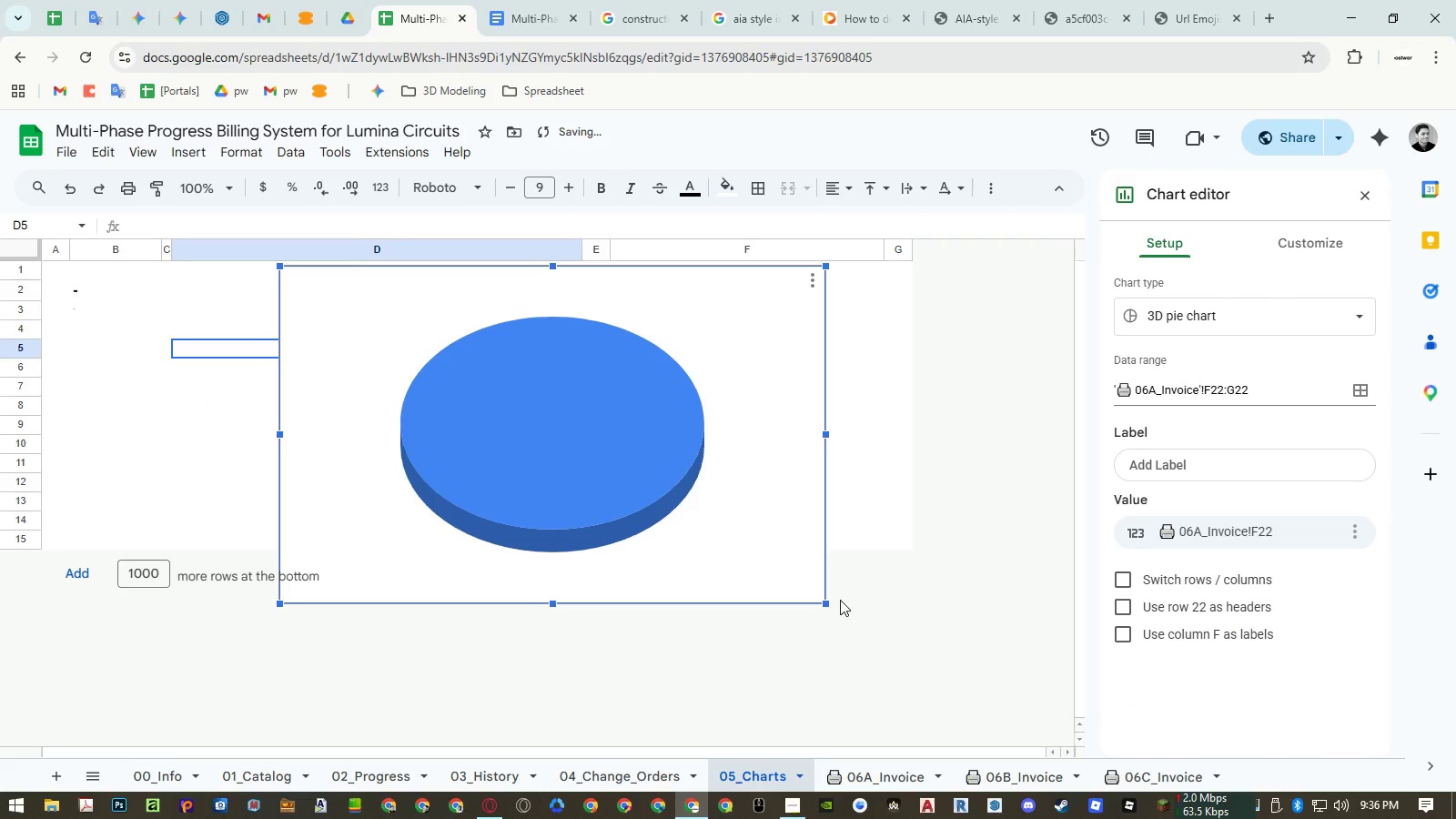 
left_click([1307, 251])
 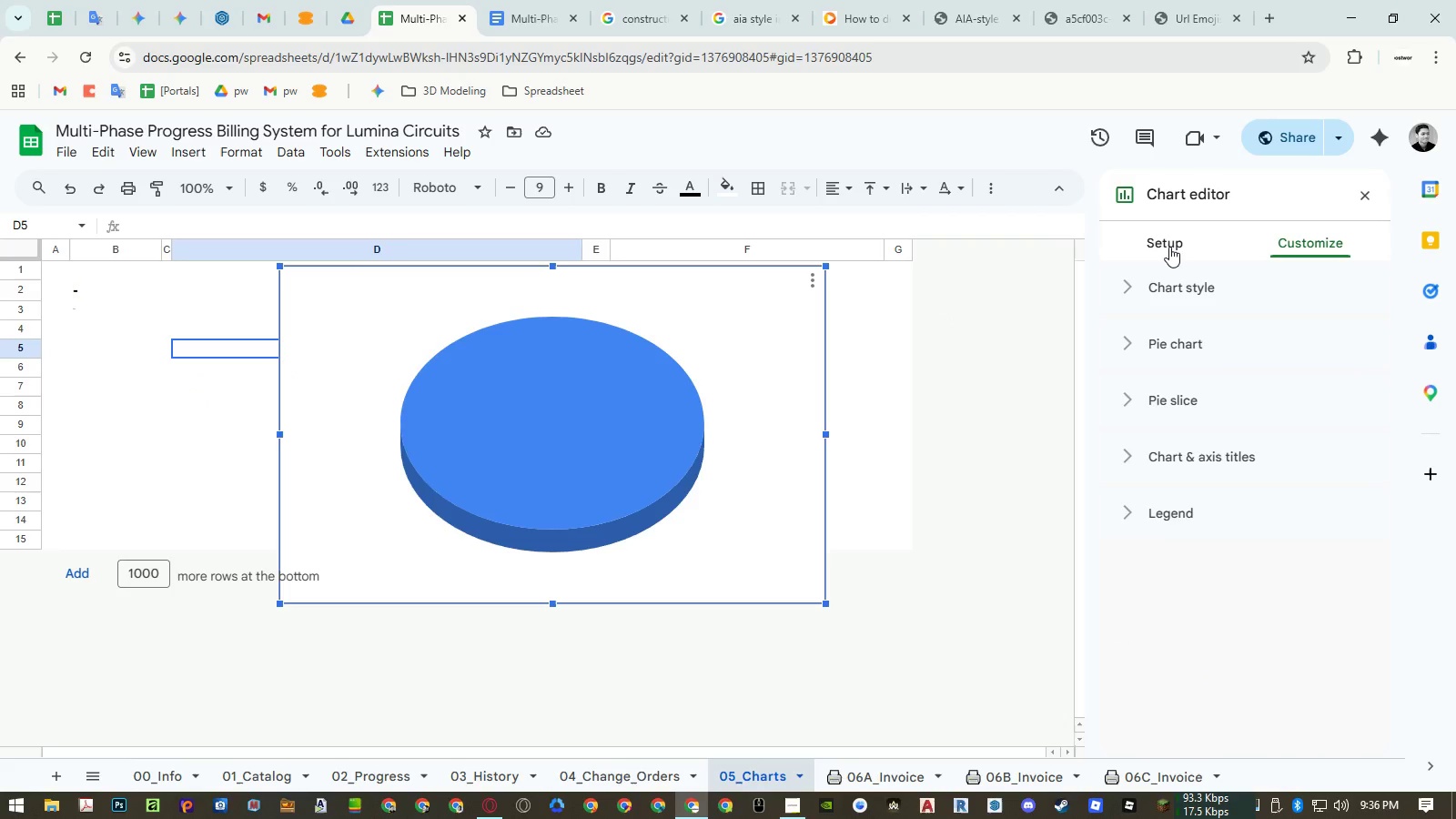 
left_click([1183, 341])
 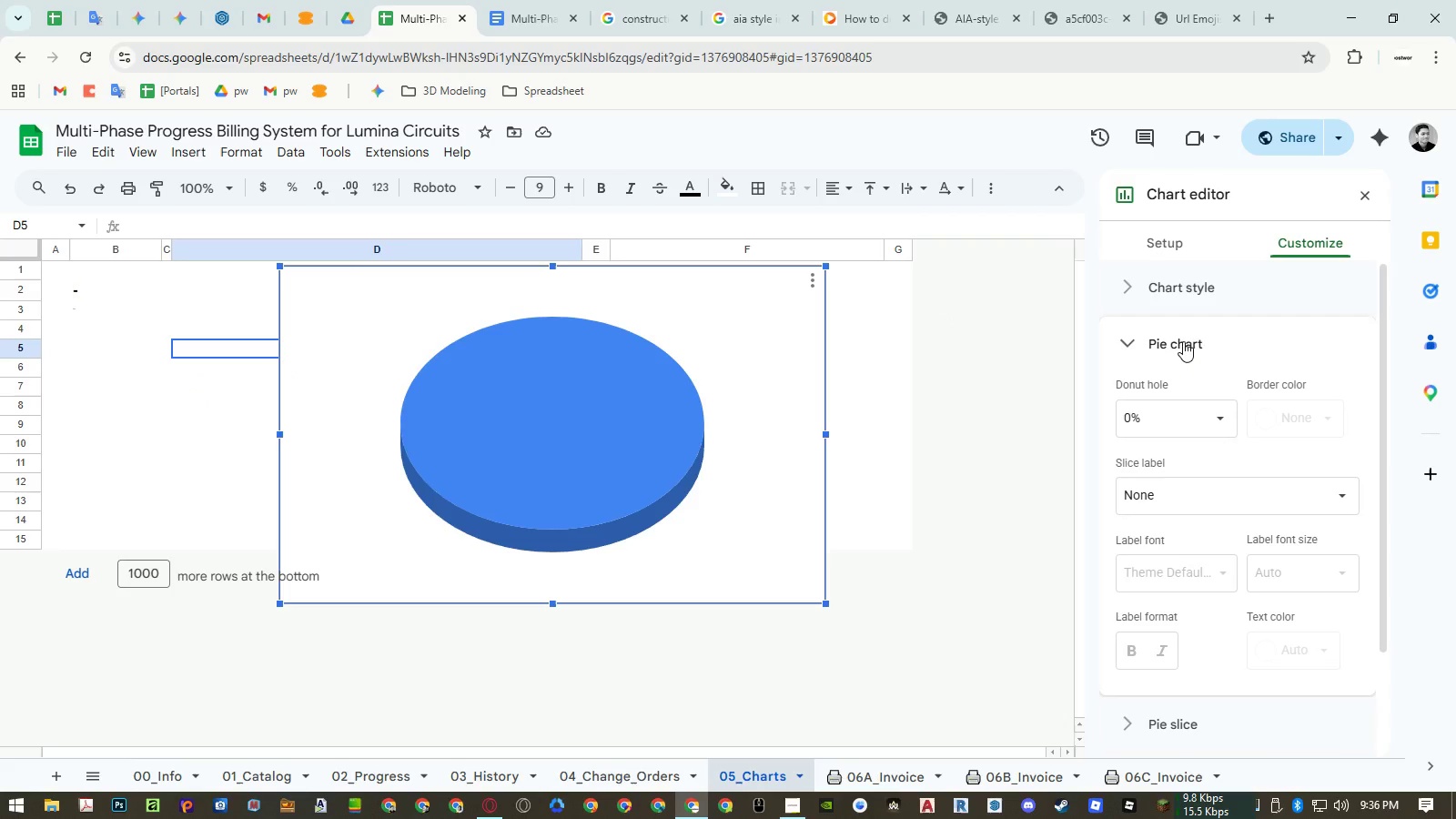 
left_click([1183, 341])
 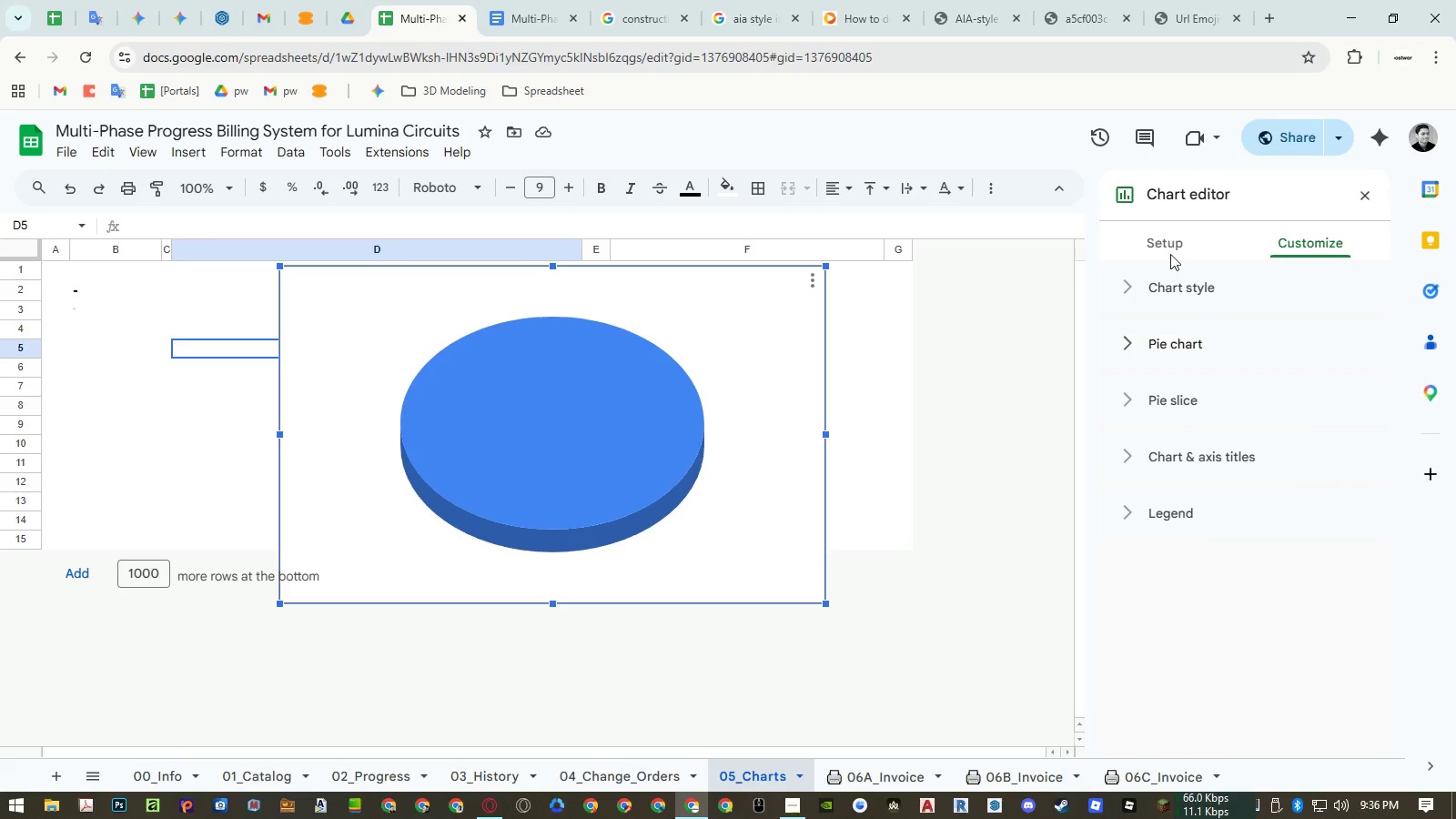 
double_click([1169, 243])
 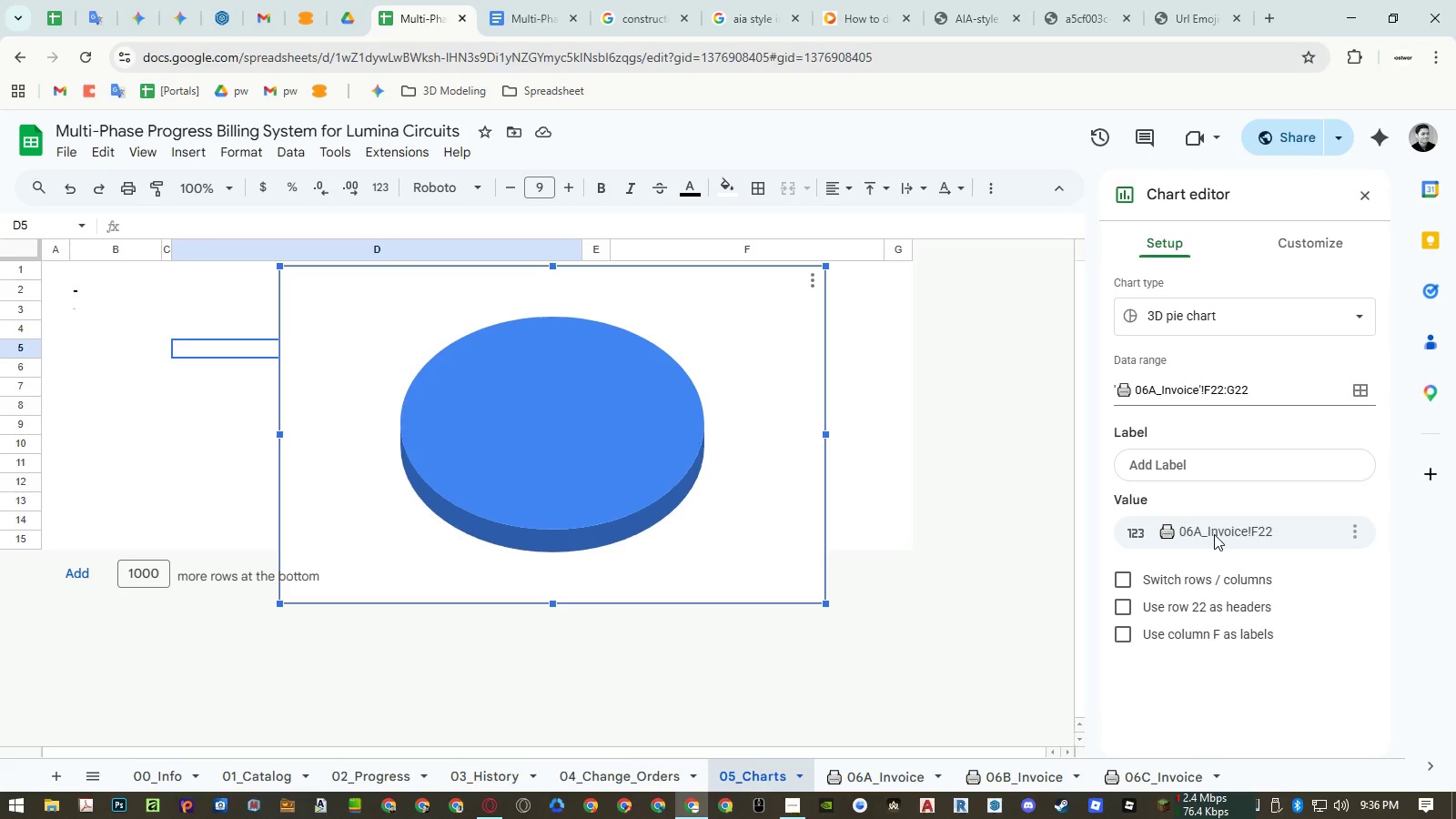 
wait(5.22)
 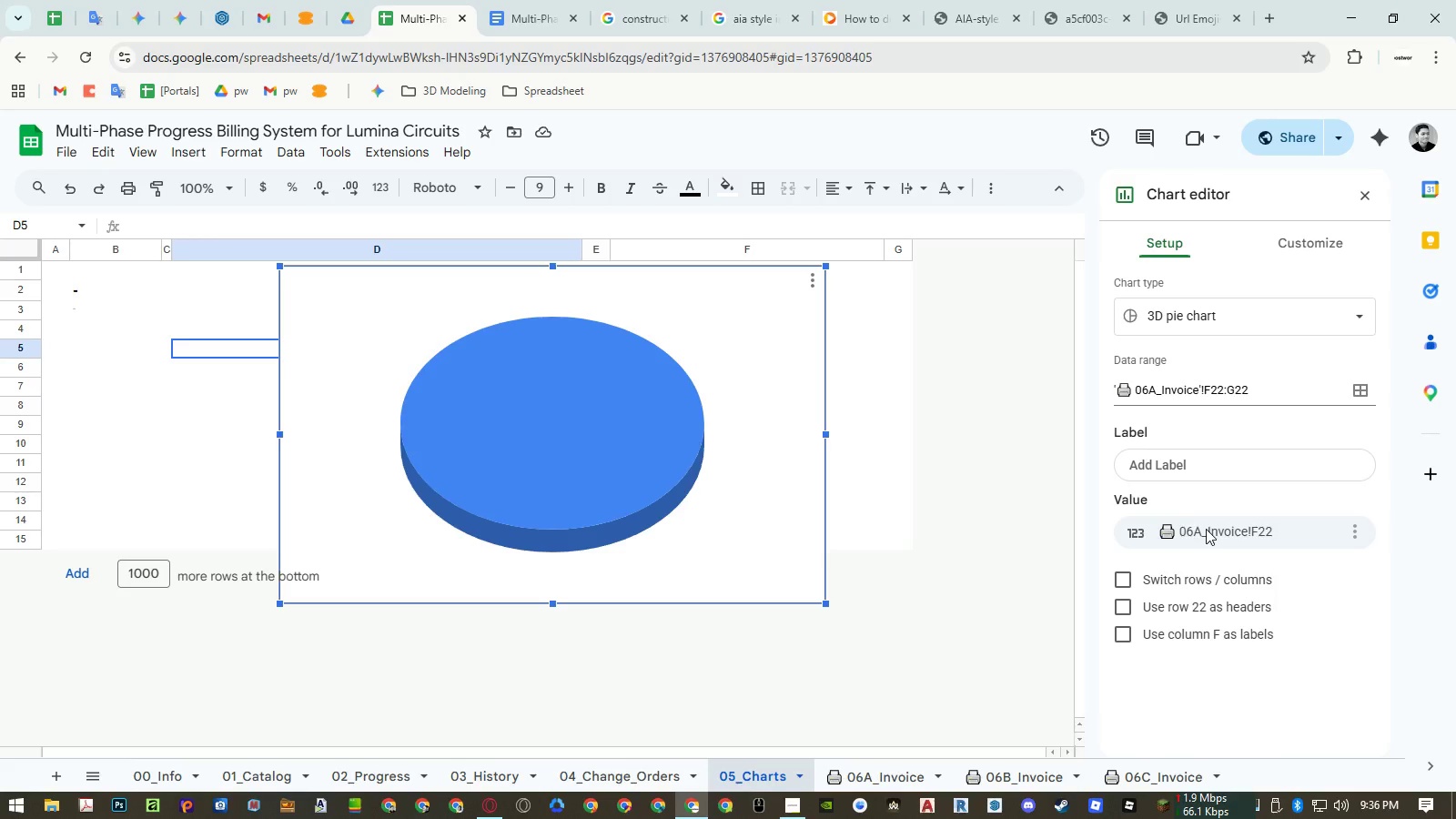 
left_click([1344, 531])
 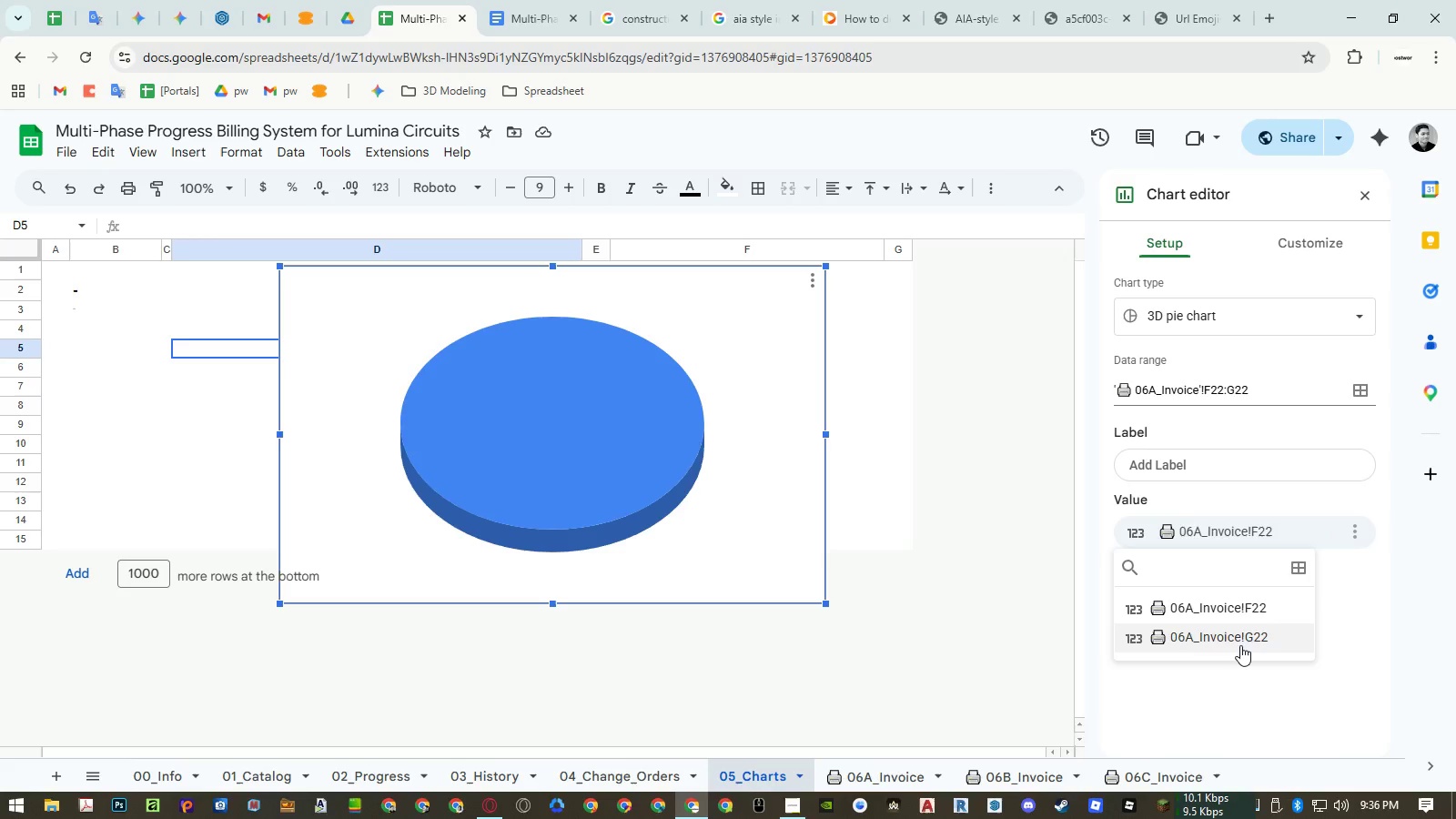 
left_click([1240, 645])
 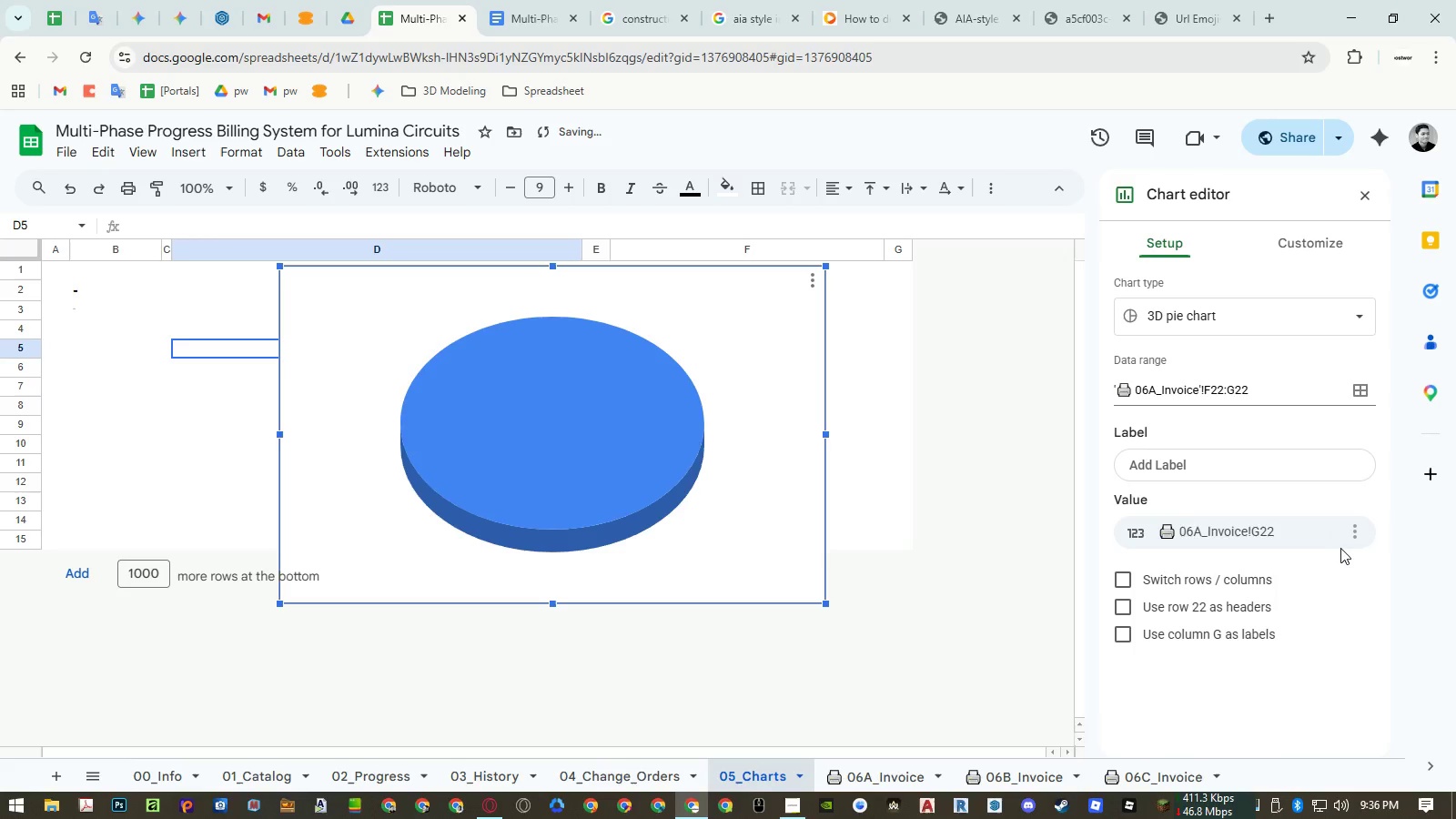 
left_click([1352, 528])
 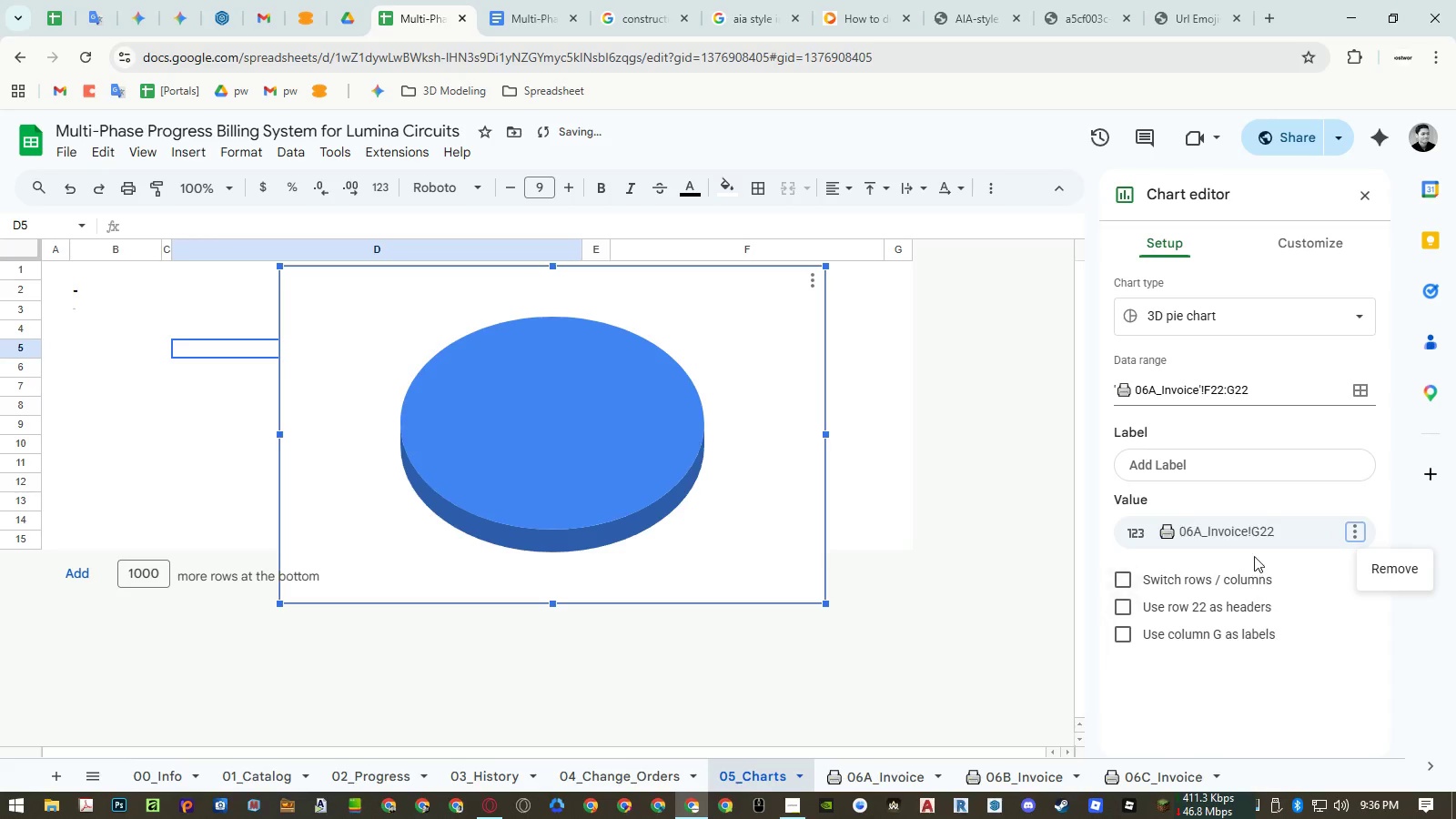 
left_click([1254, 536])
 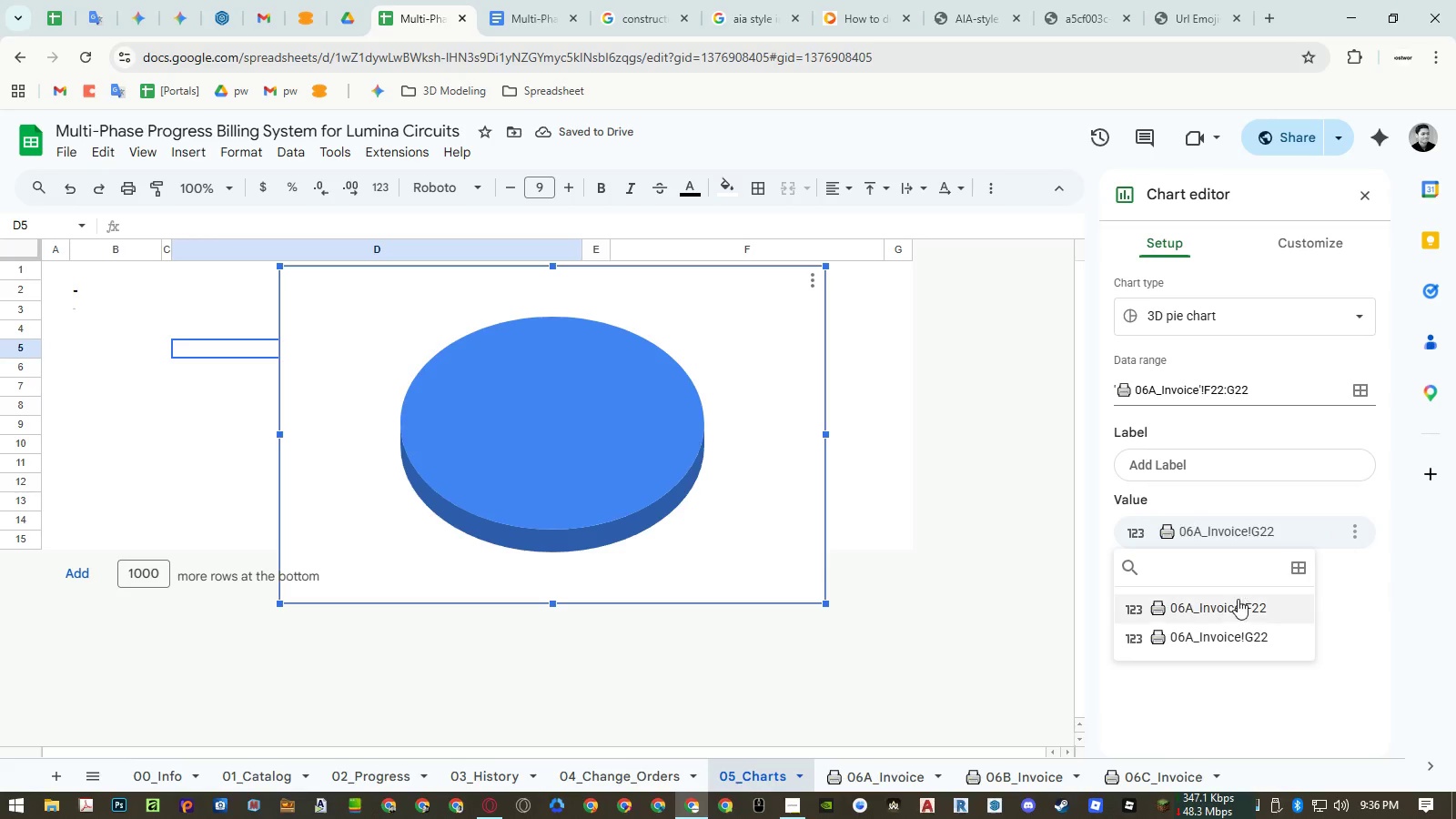 
left_click([1237, 602])
 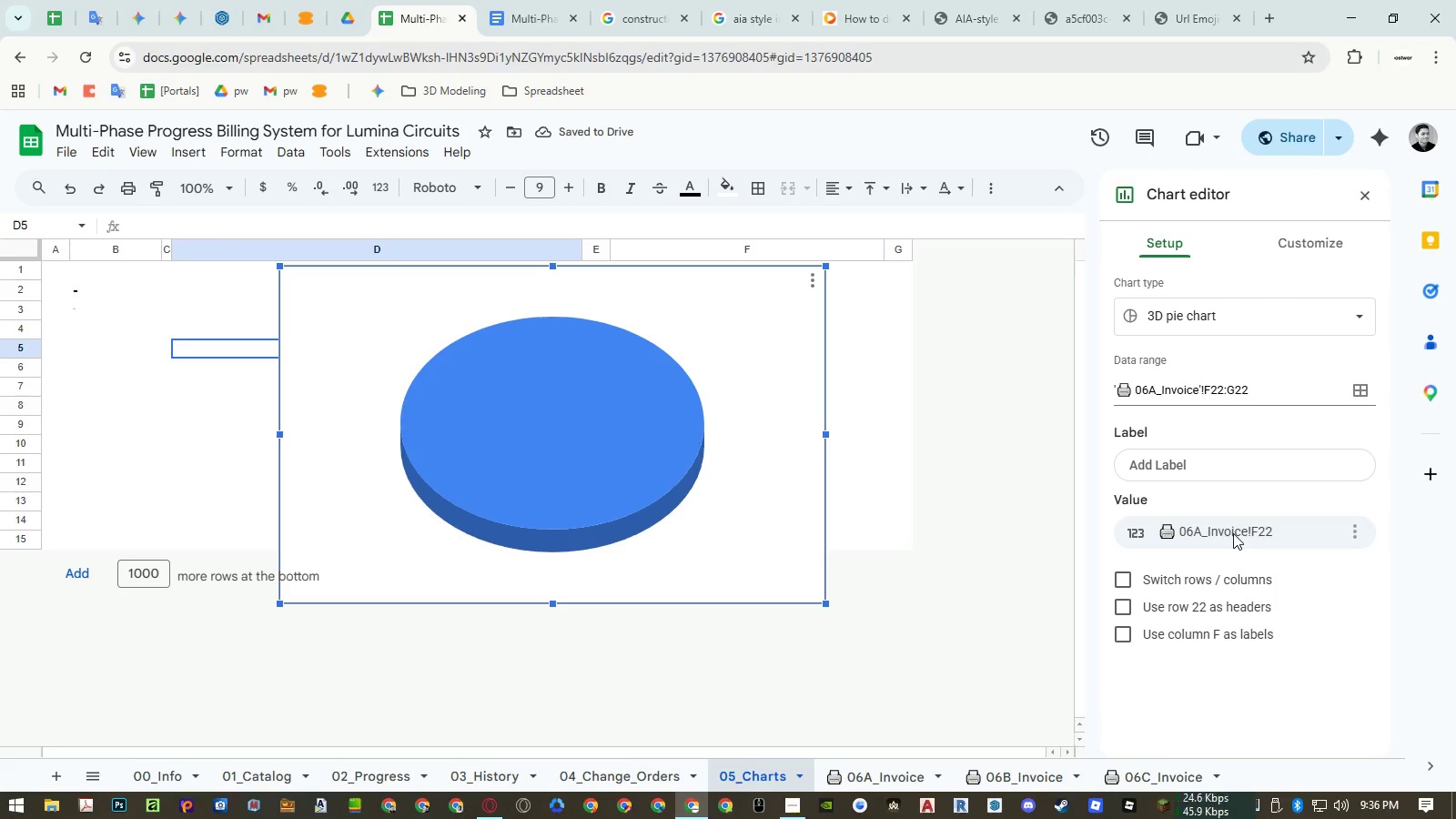 
wait(8.86)
 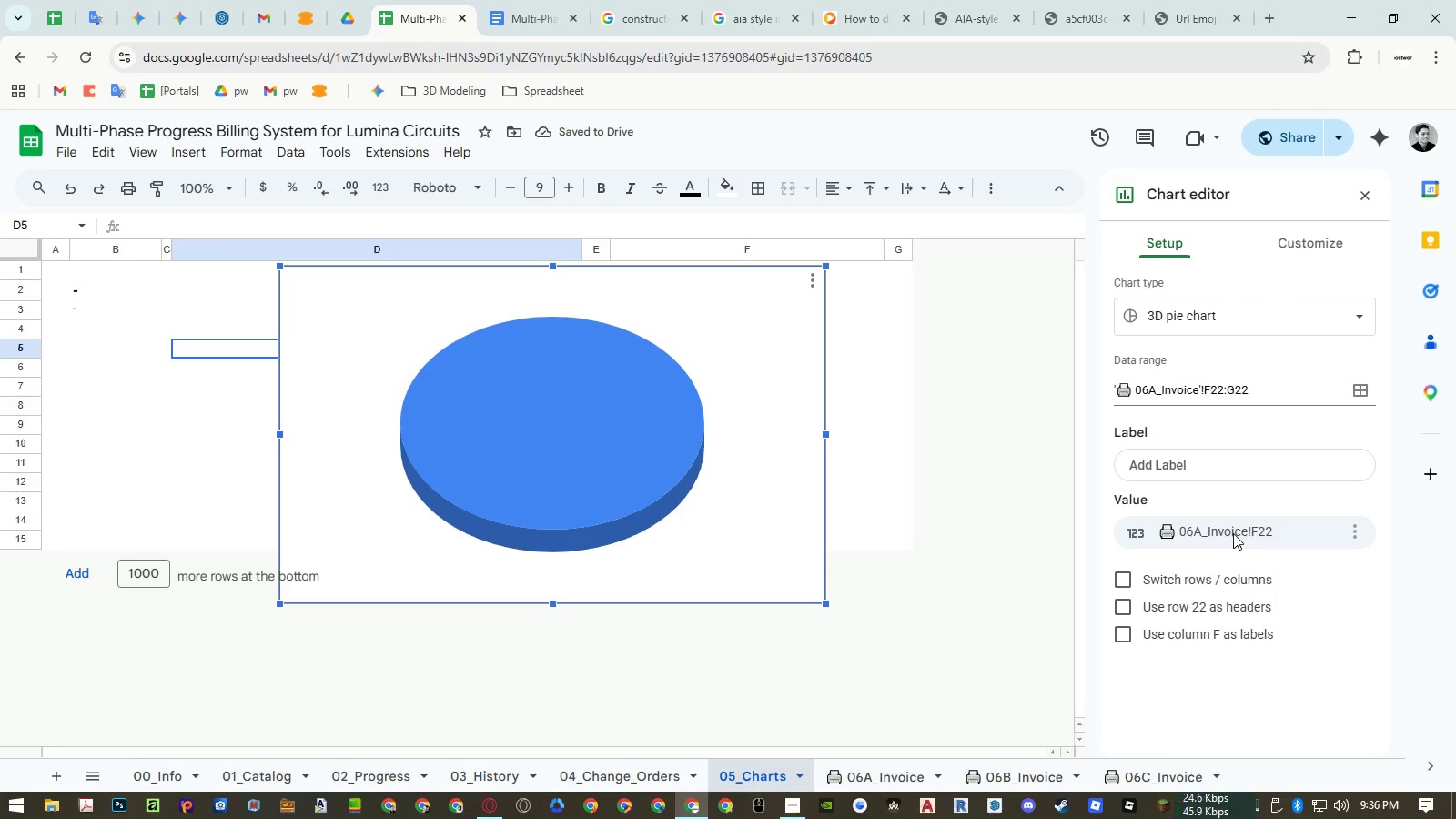 
left_click([1355, 389])
 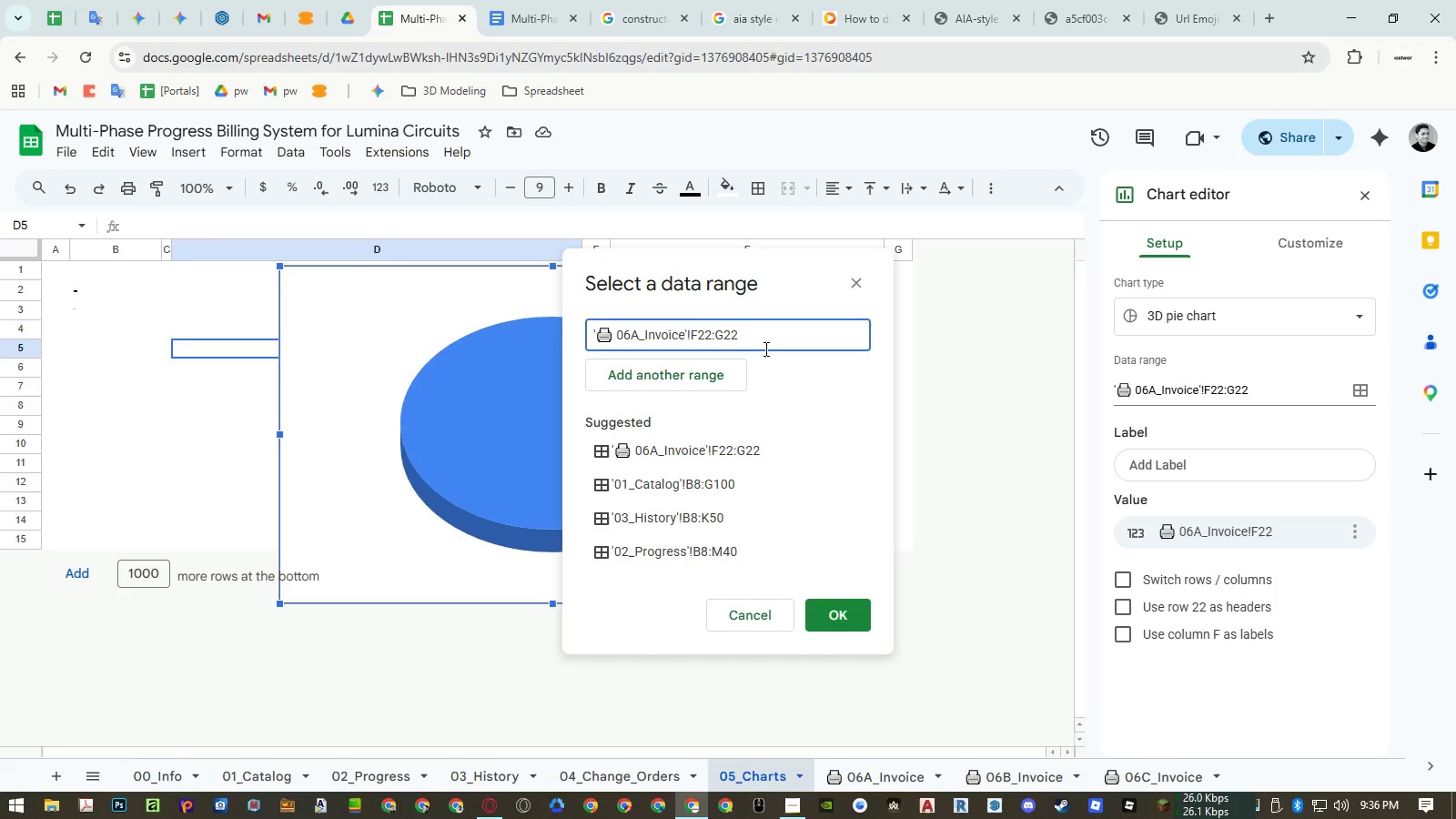 
double_click([766, 344])
 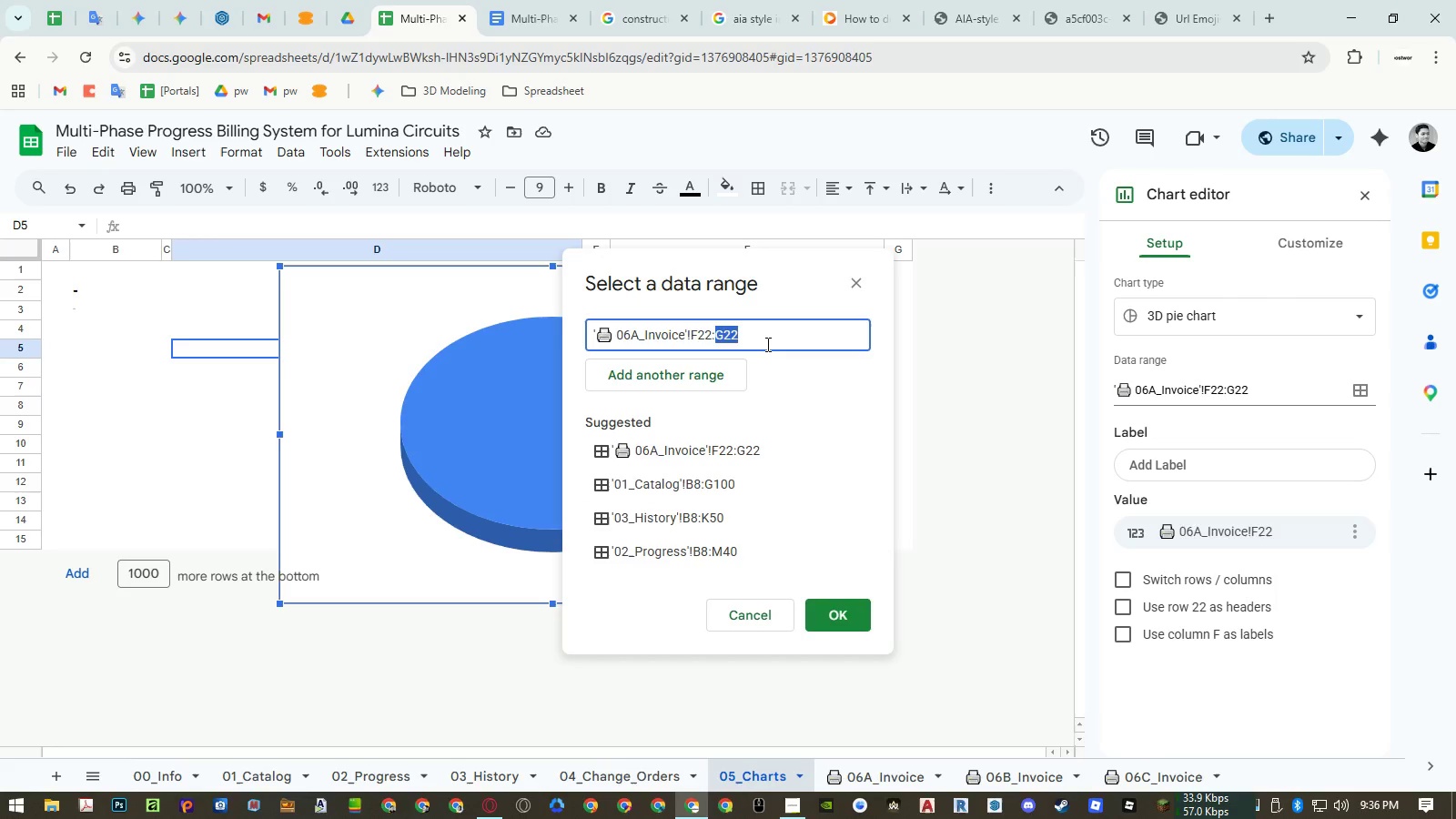 
triple_click([766, 344])
 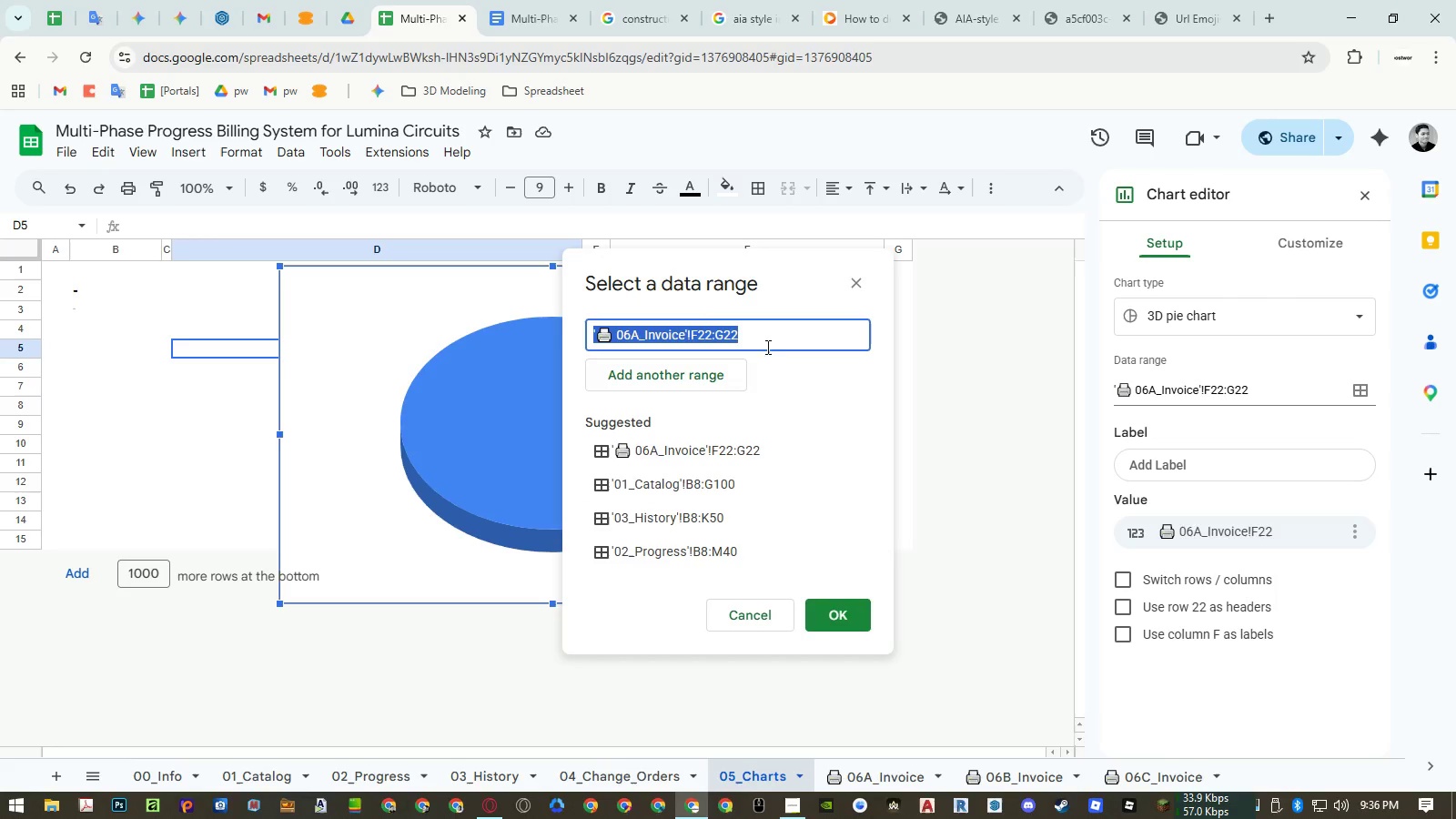 
key(Control+ControlLeft)
 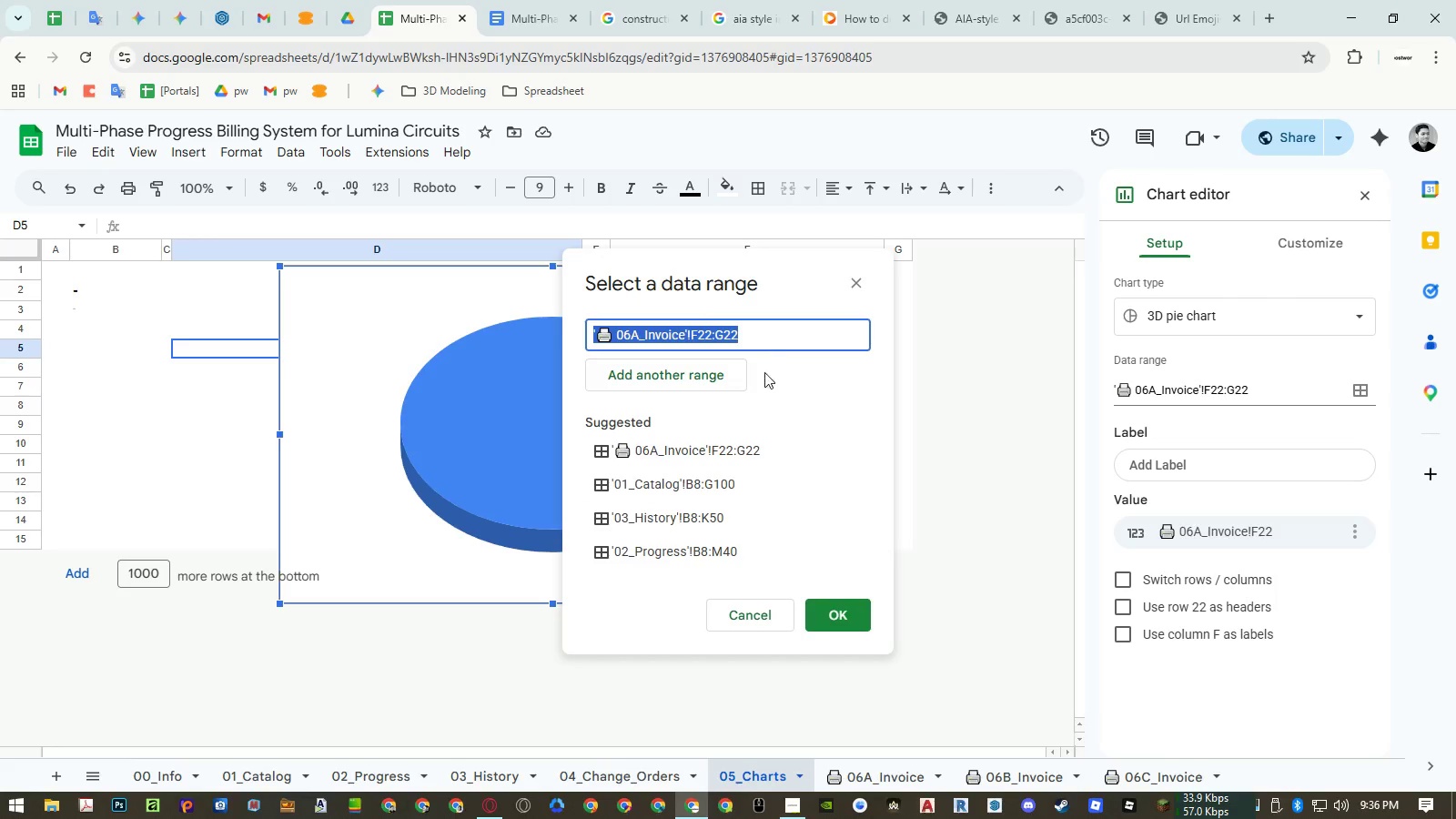 
key(Control+C)
 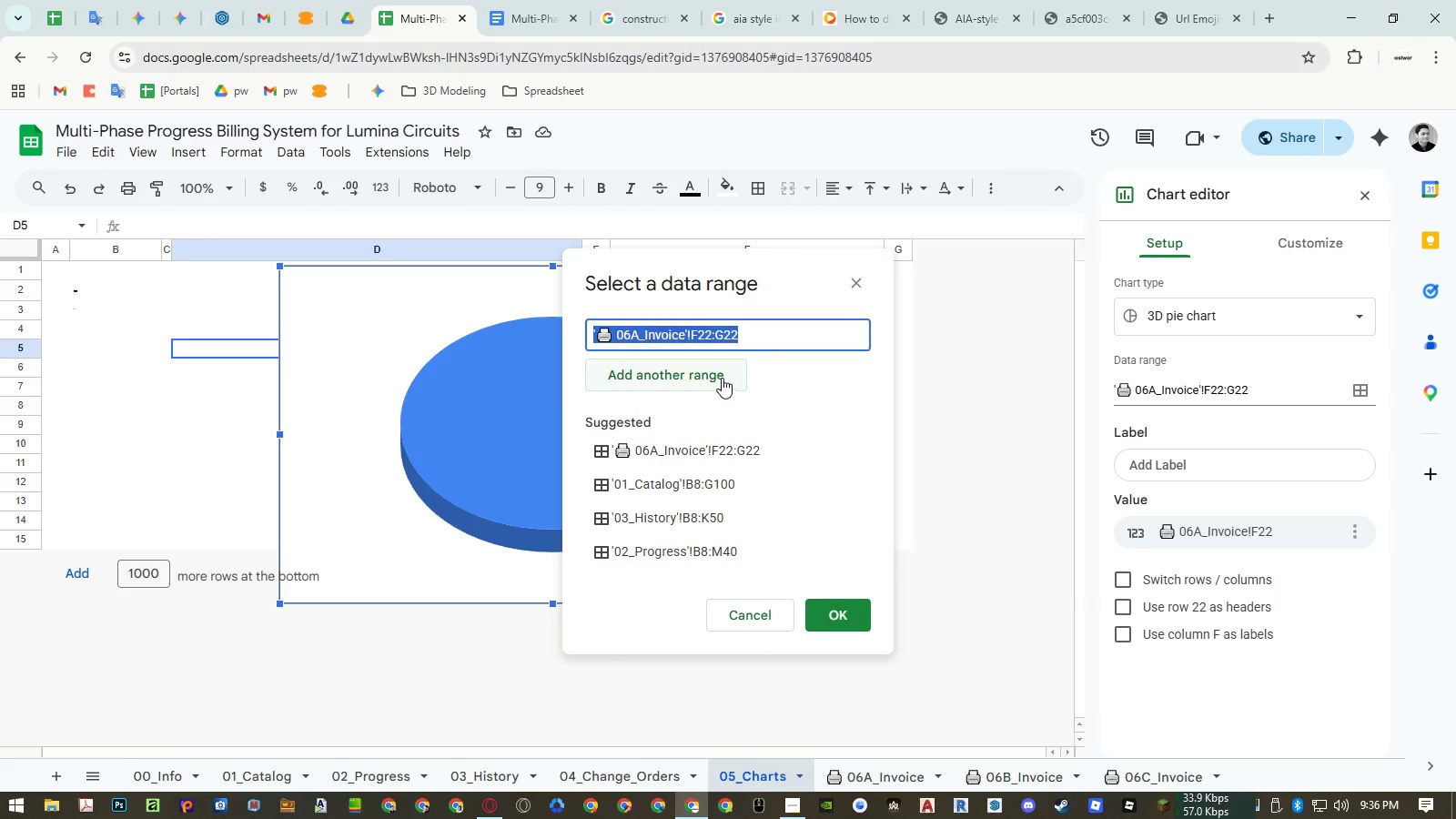 
left_click([722, 378])
 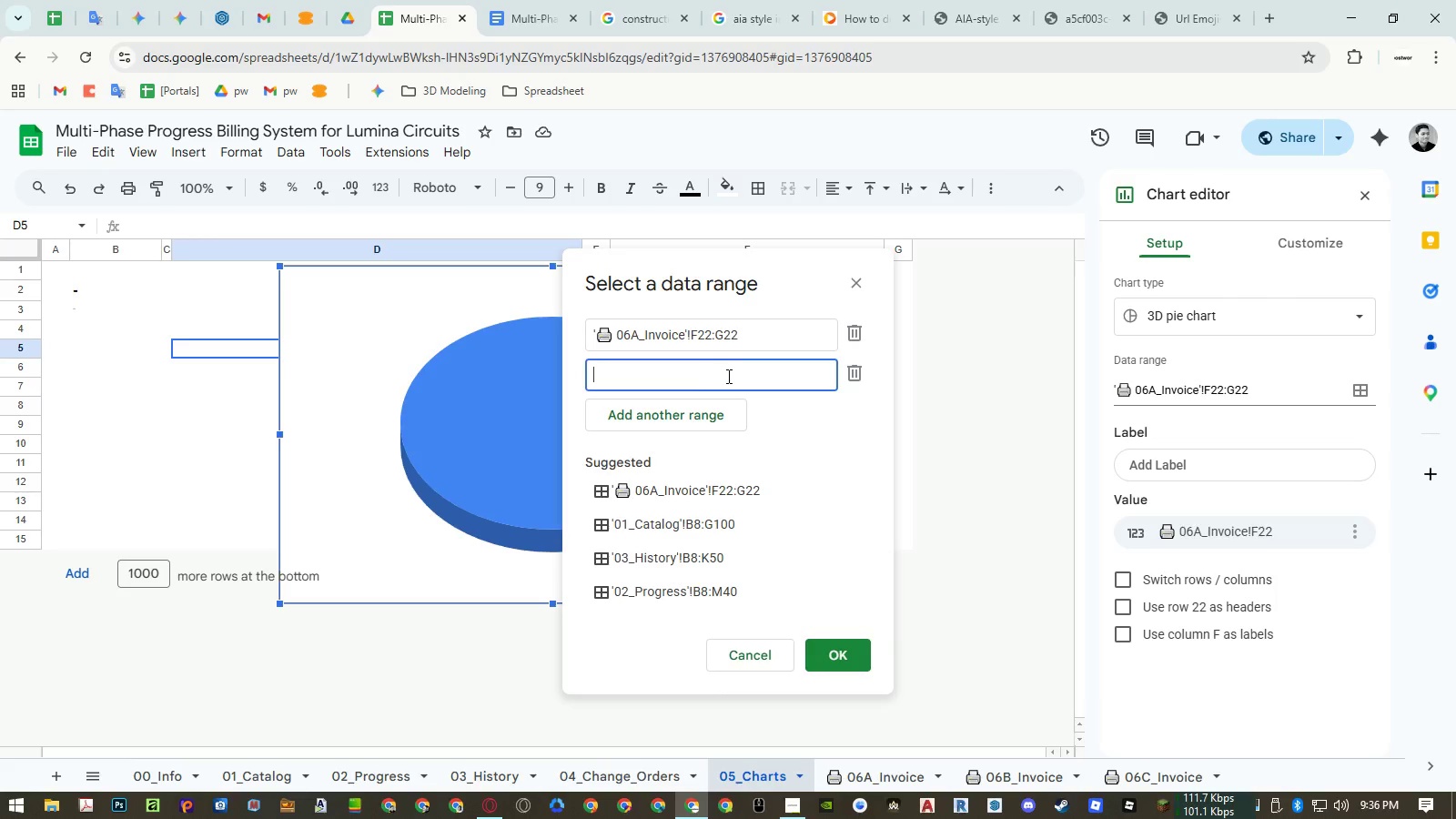 
key(Control+ControlLeft)
 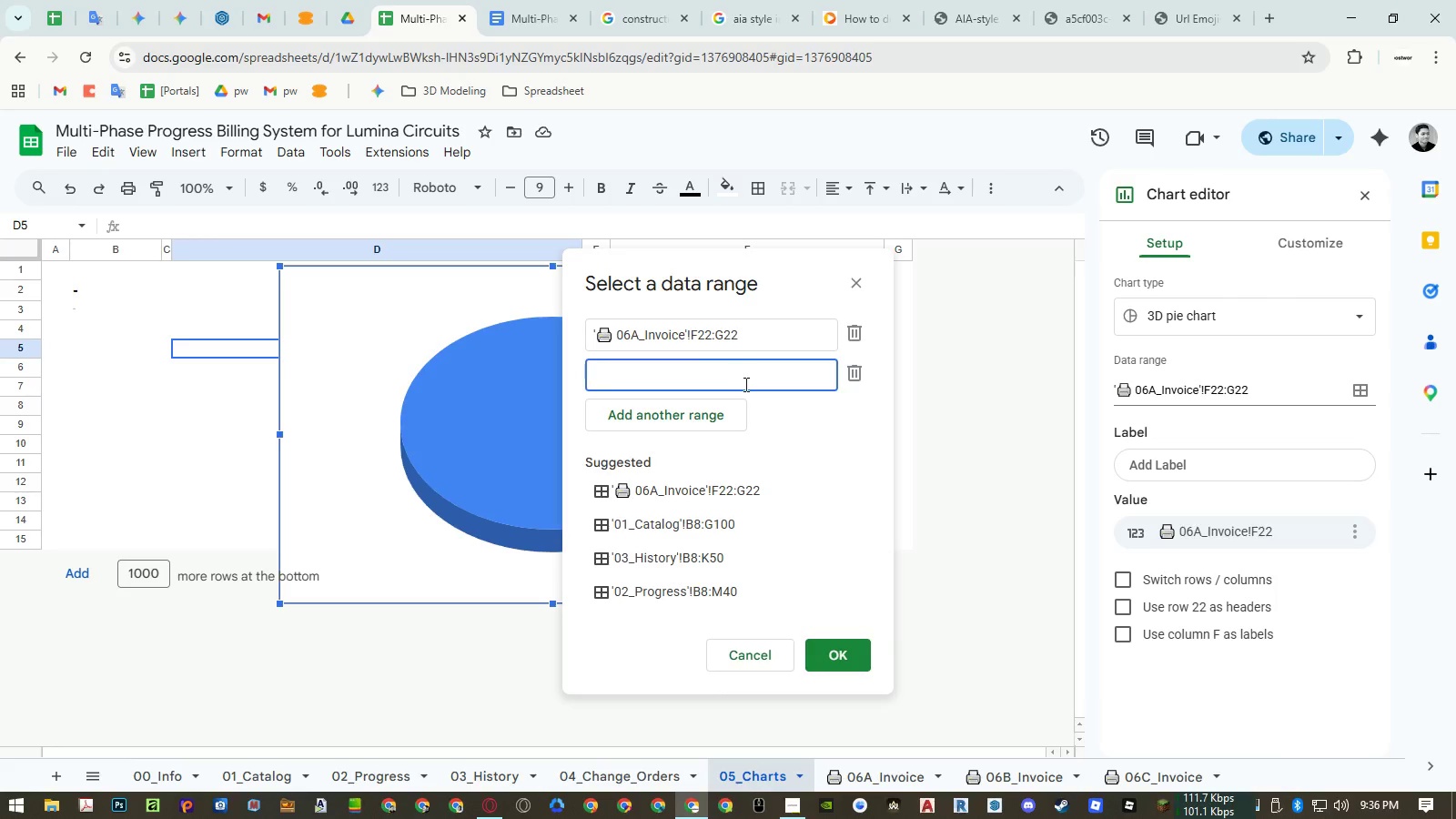 
key(Control+V)
 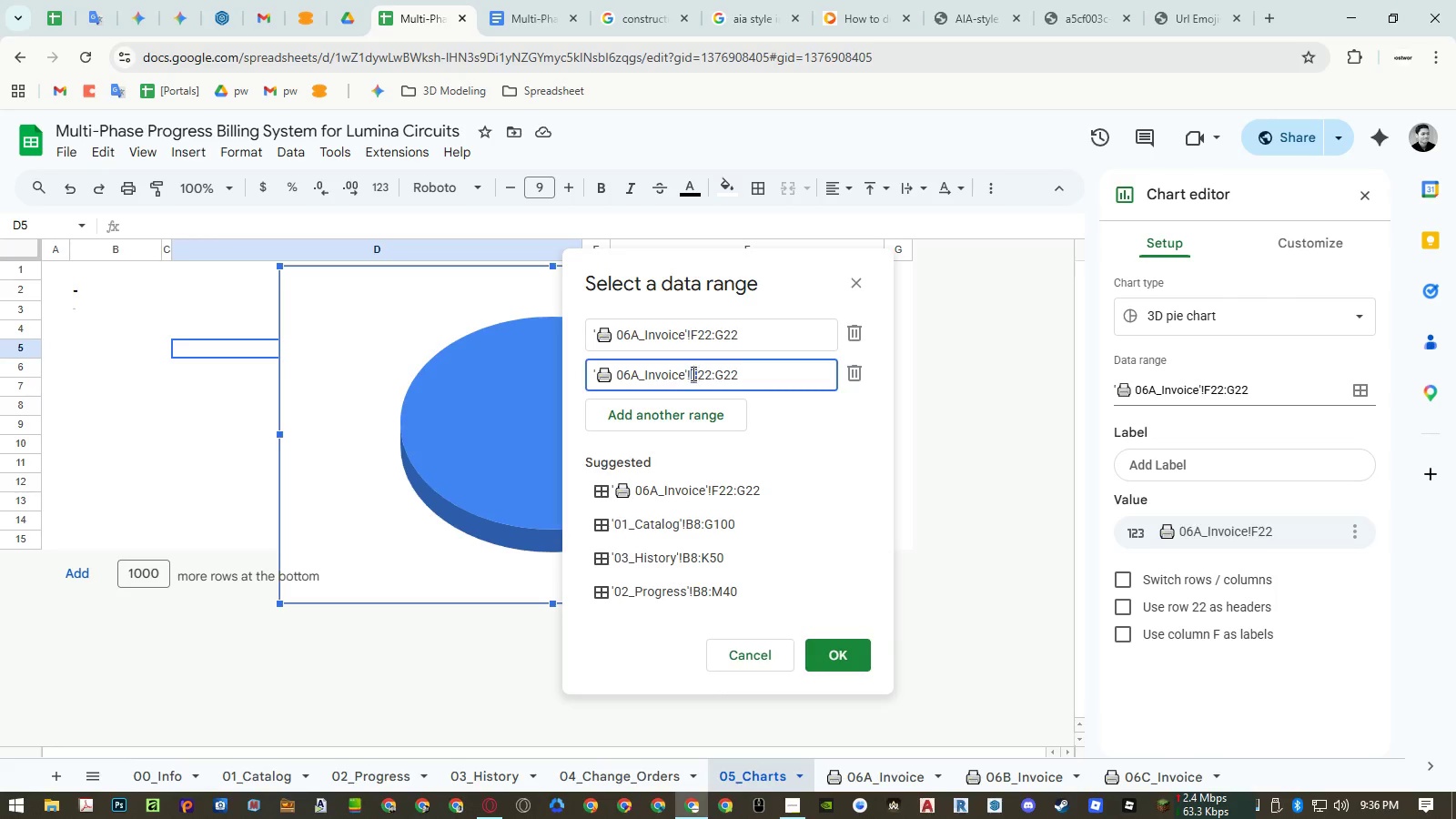 
key(Shift+G)
 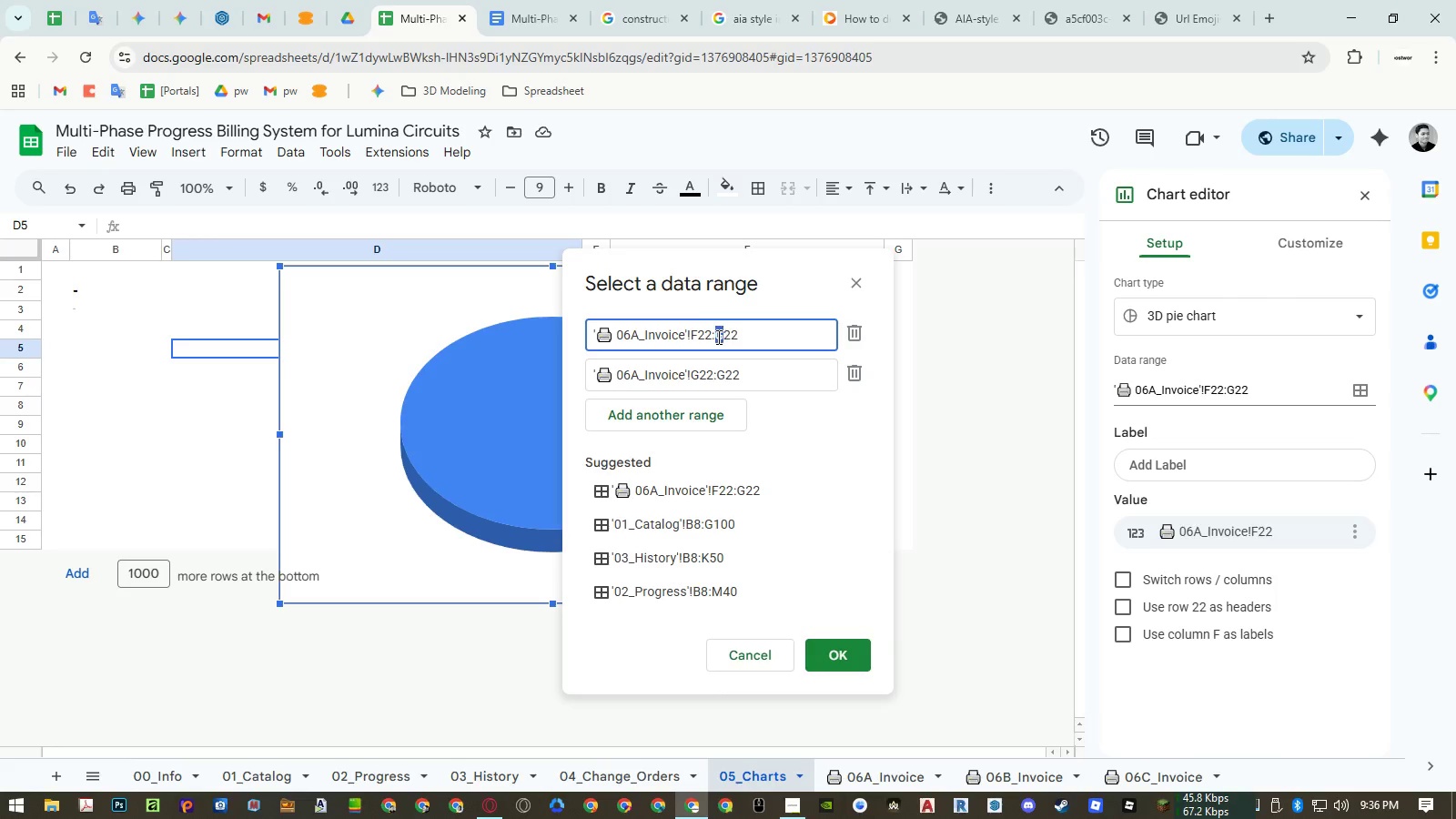 
key(Shift+F)
 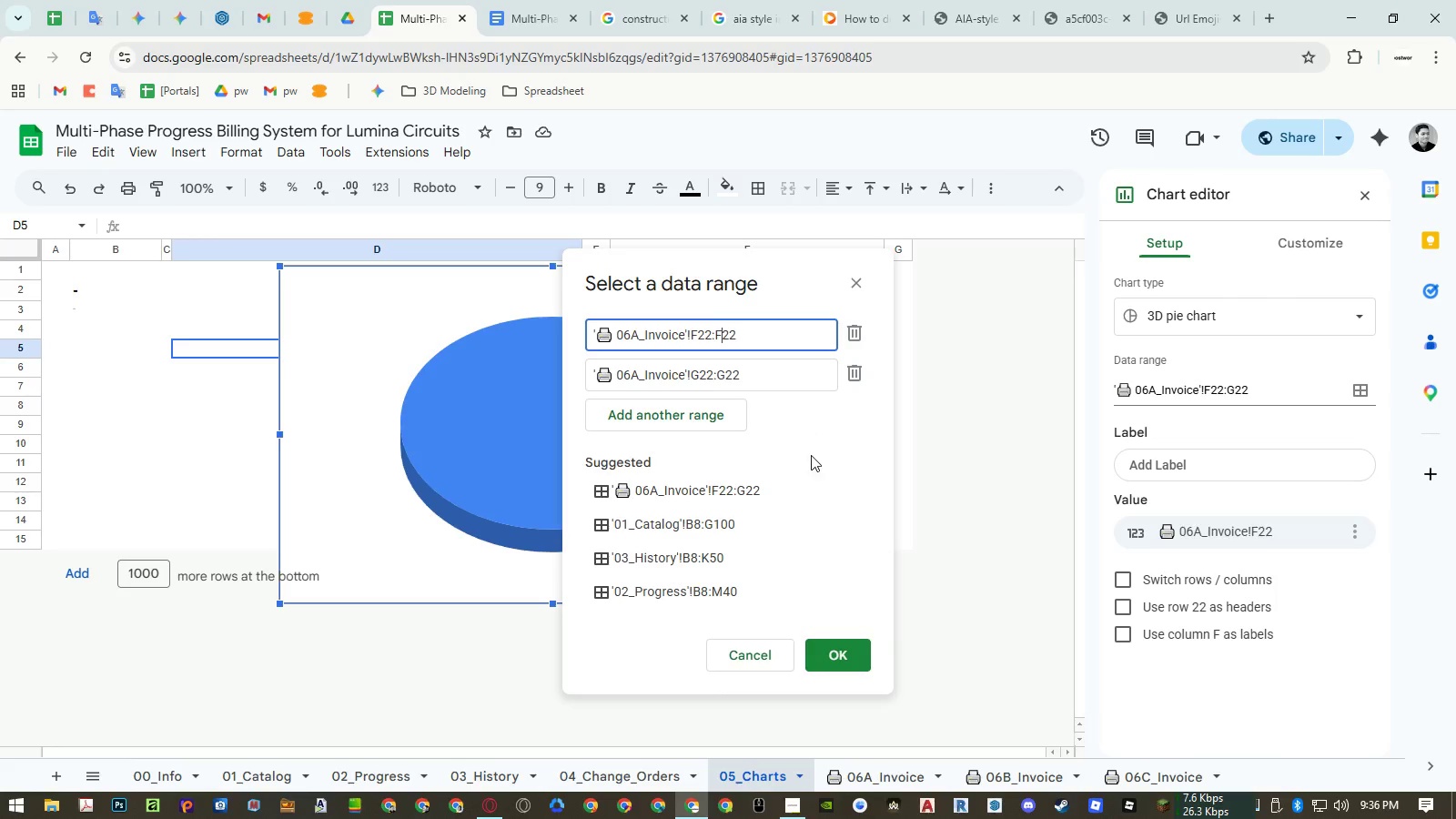 
left_click([812, 455])
 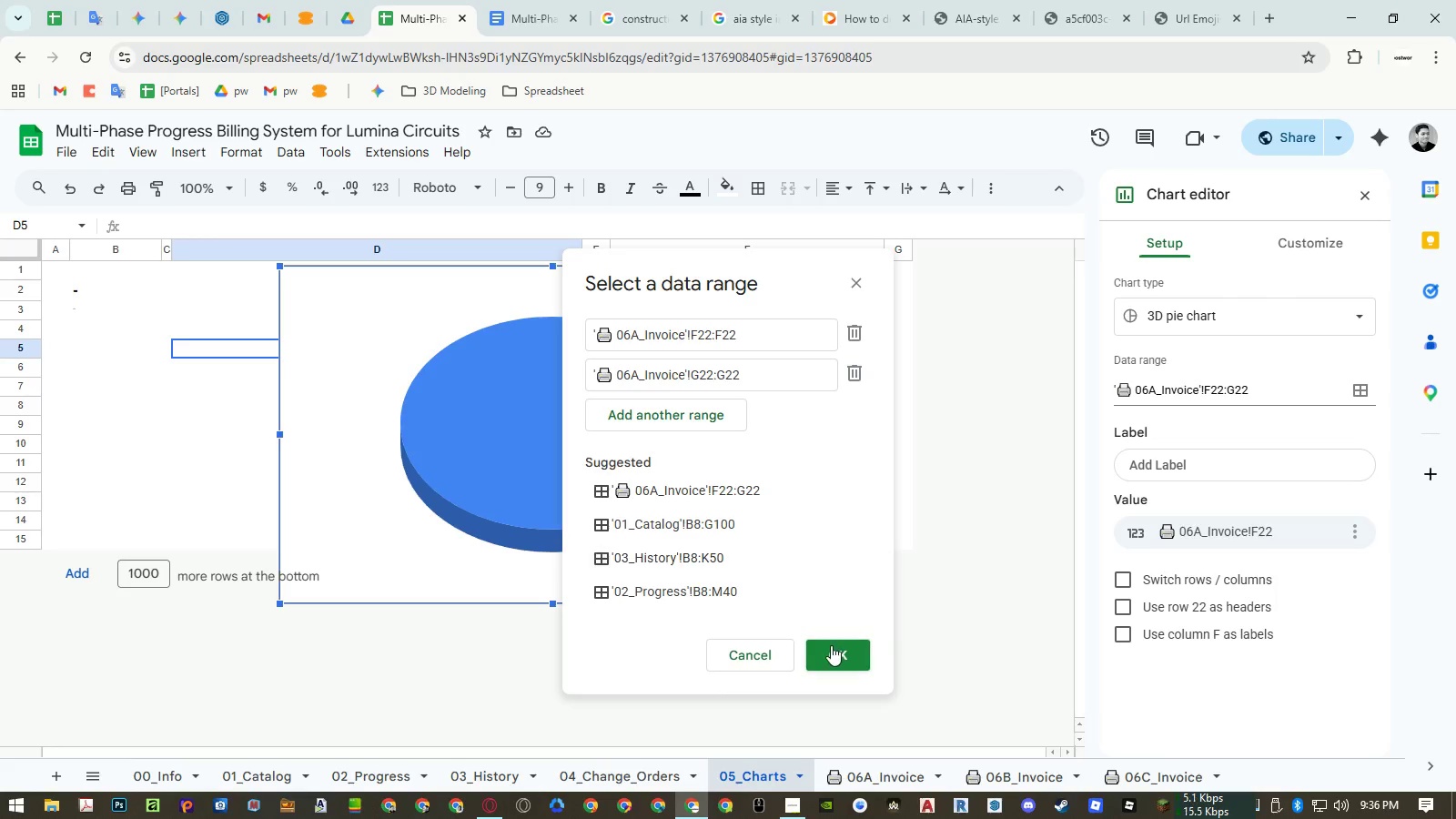 
left_click([831, 649])
 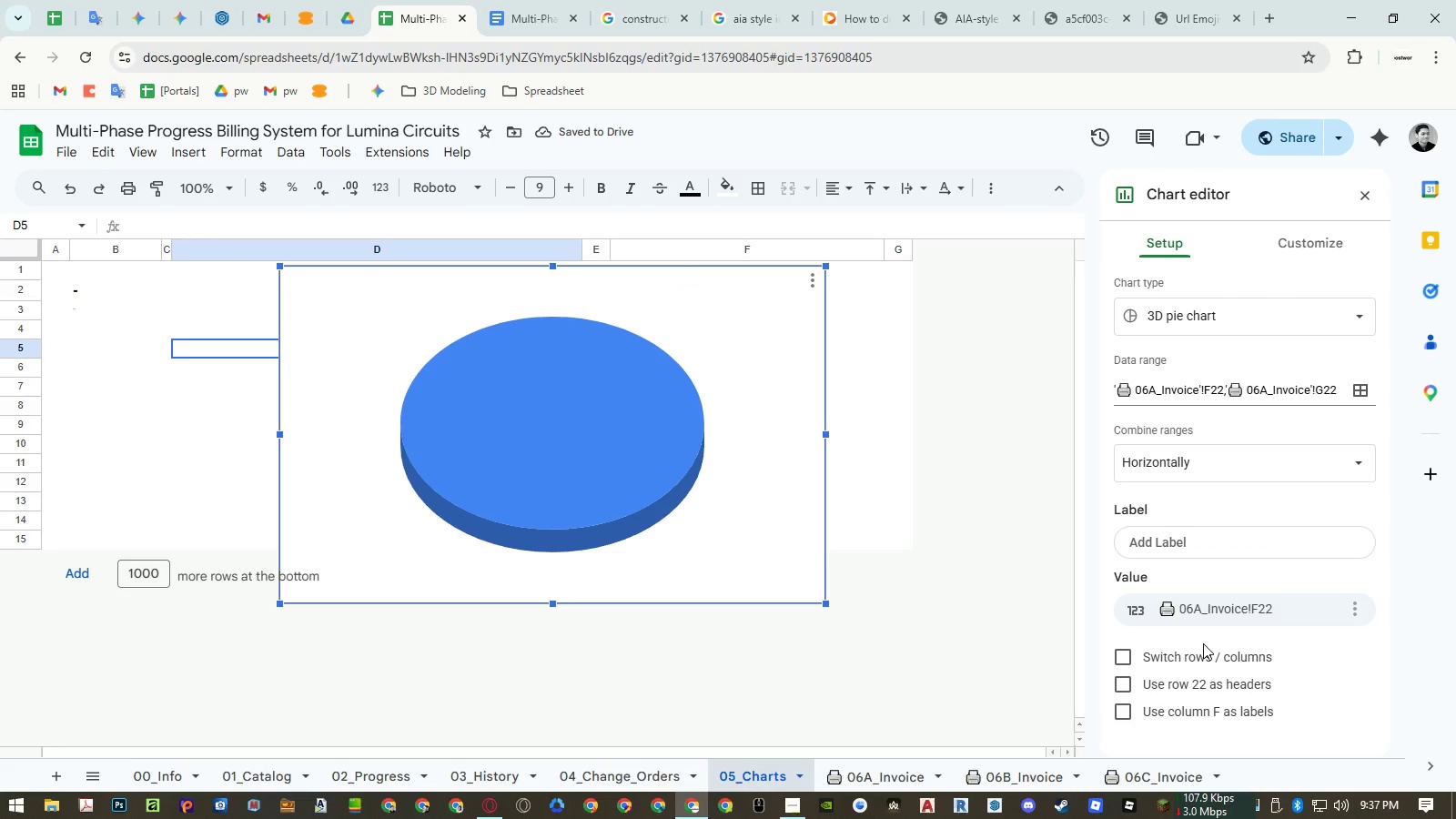 
wait(8.42)
 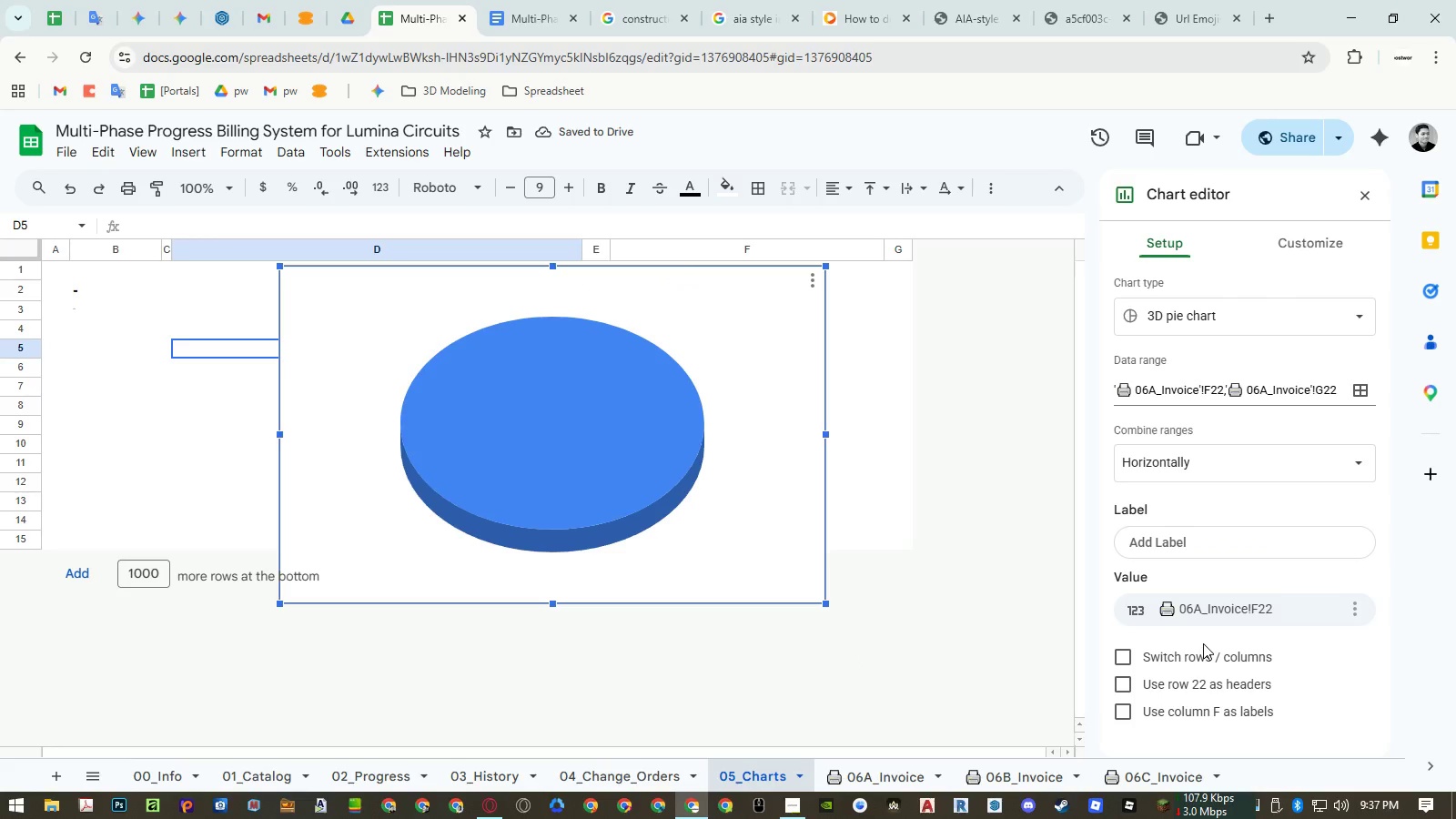 
left_click([1200, 623])
 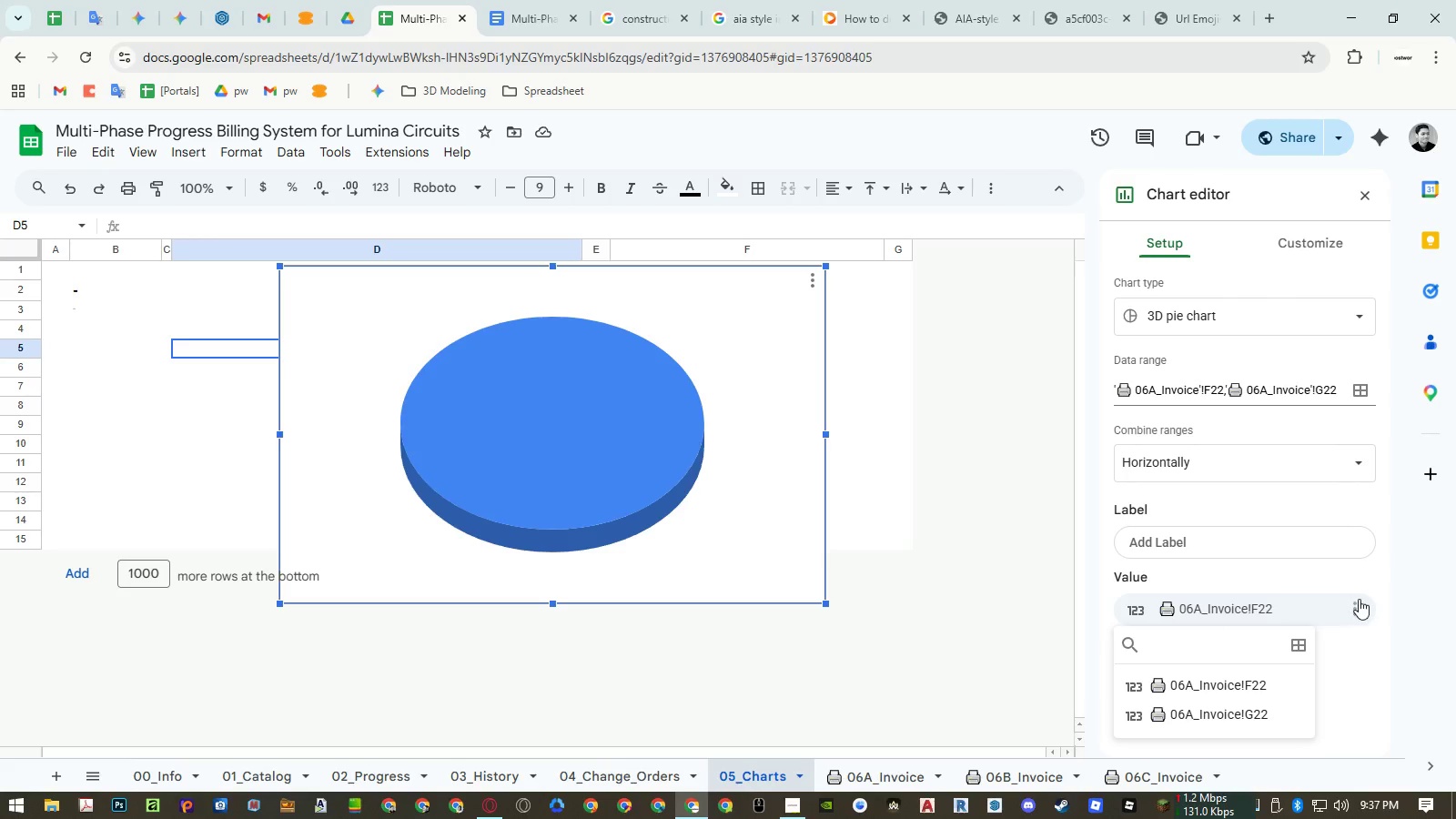 
left_click([1359, 599])
 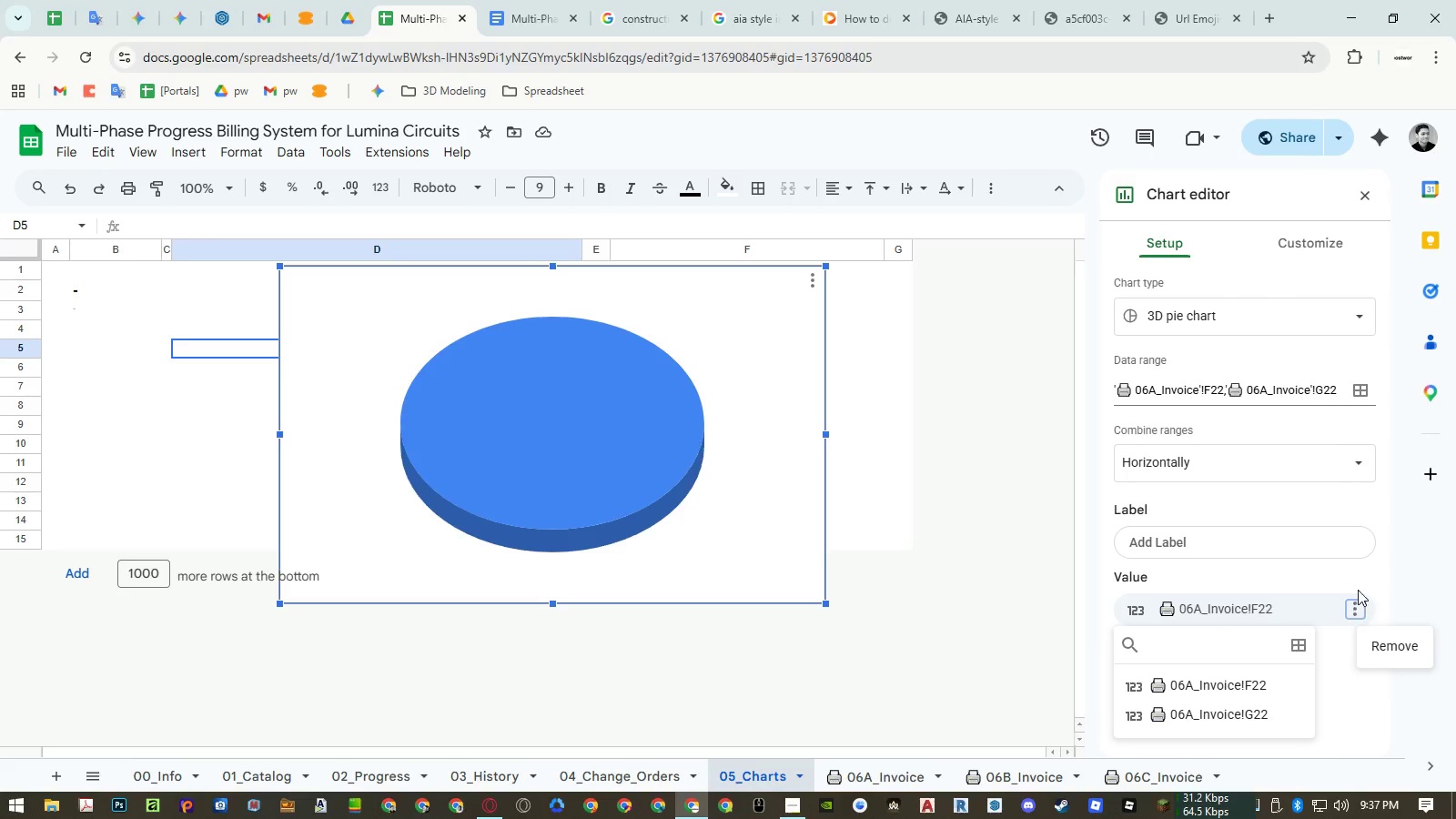 
left_click([1349, 567])
 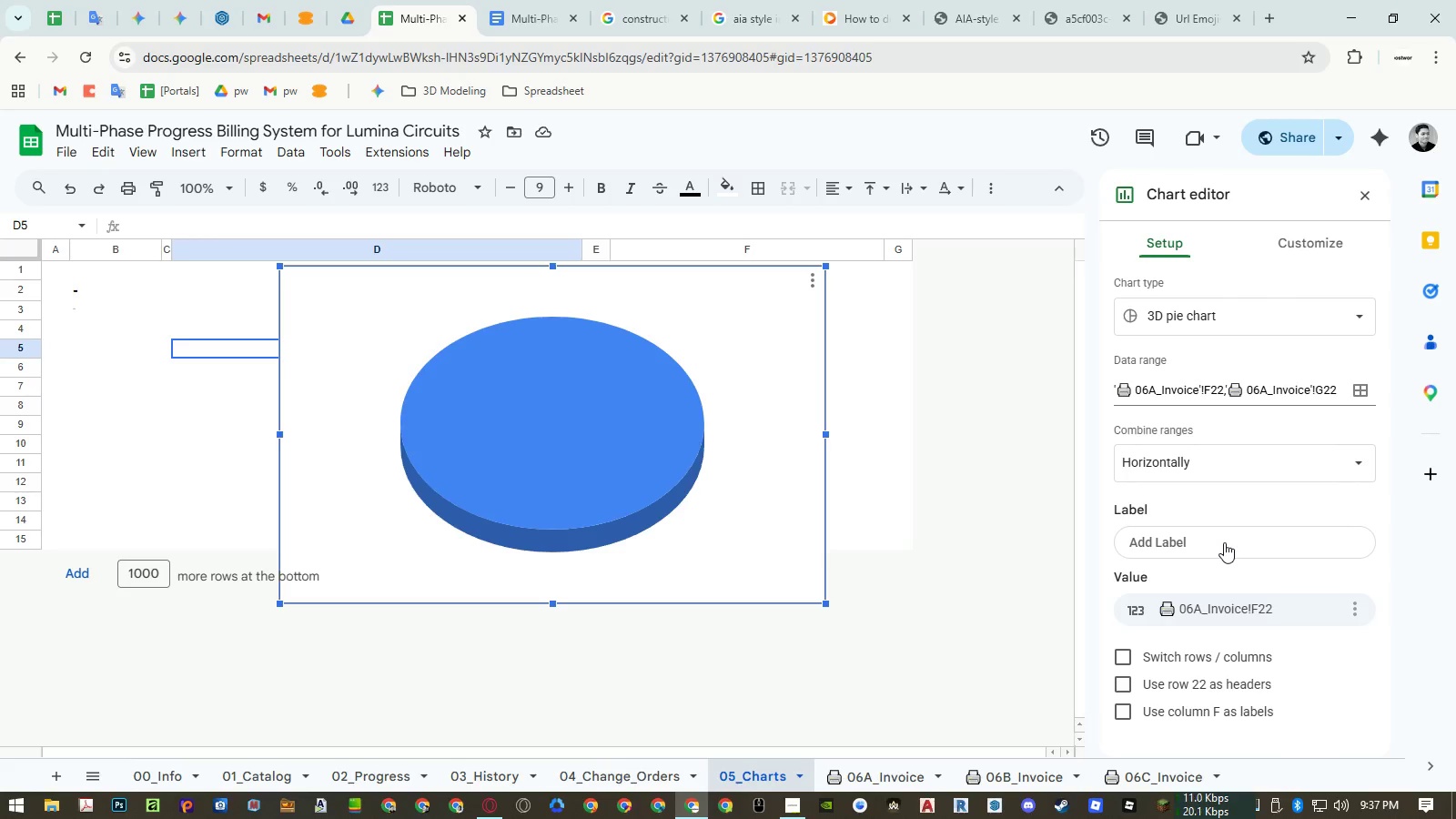 
left_click([1224, 542])
 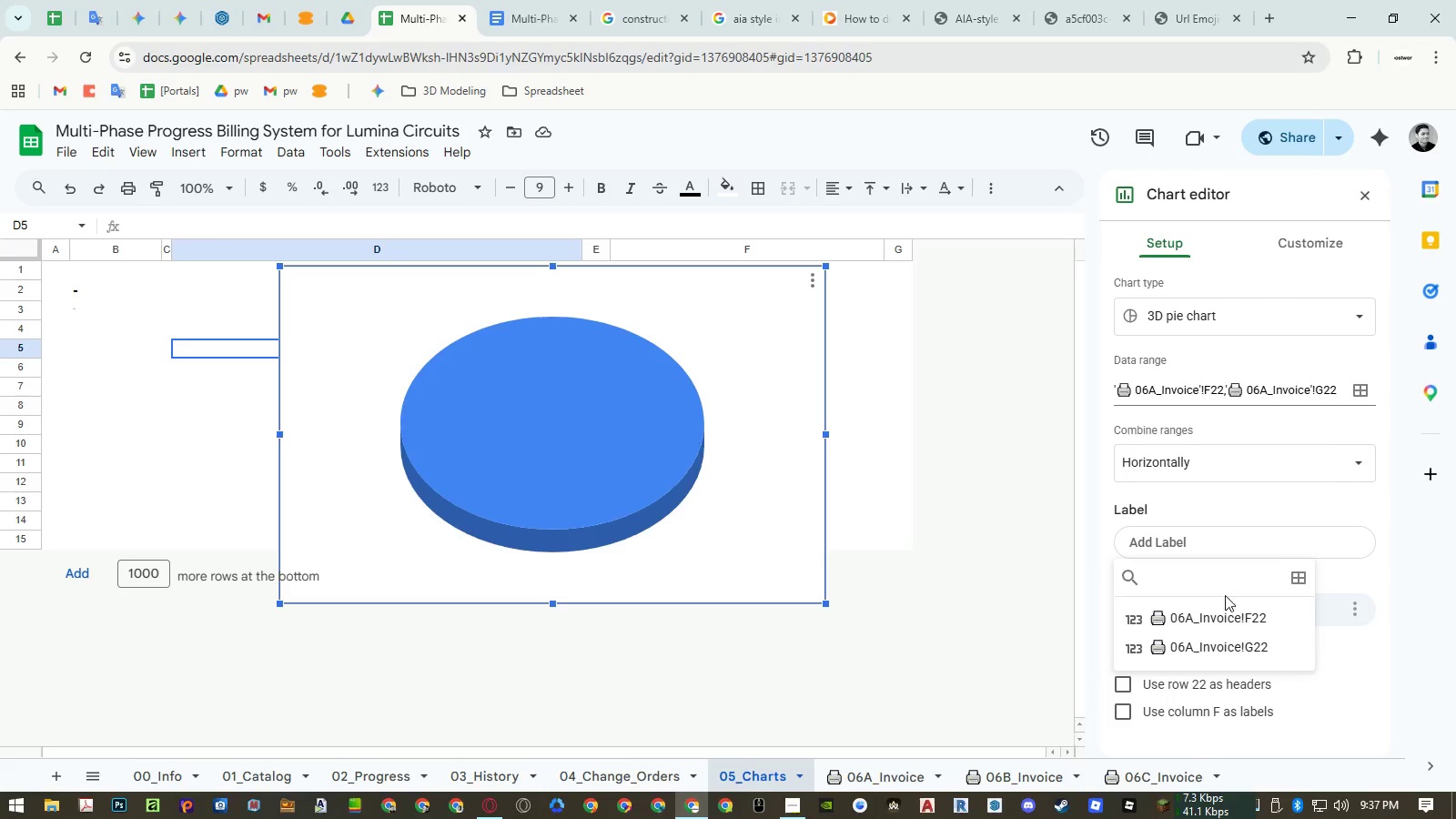 
left_click([1222, 620])
 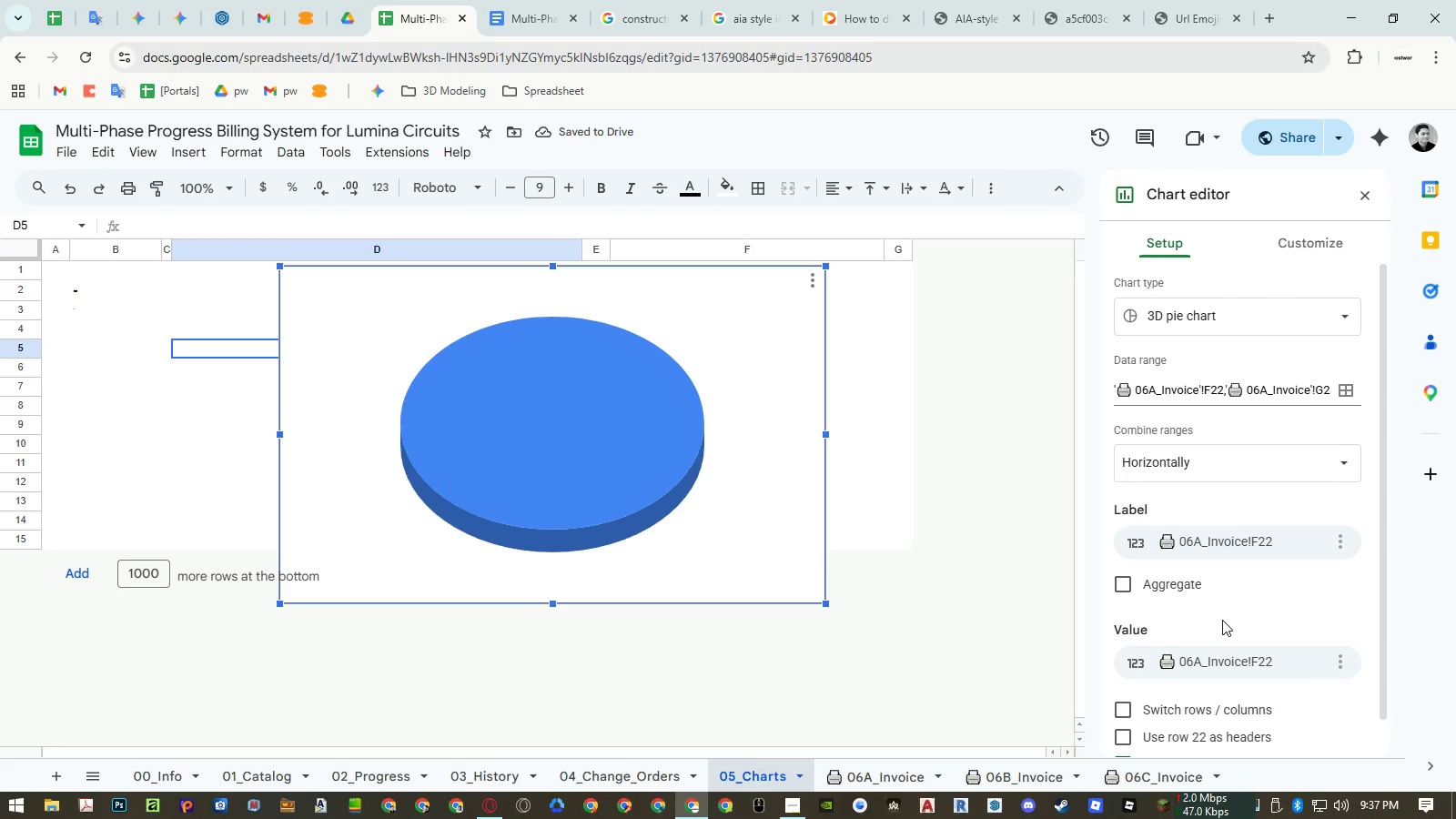 
left_click([1184, 583])
 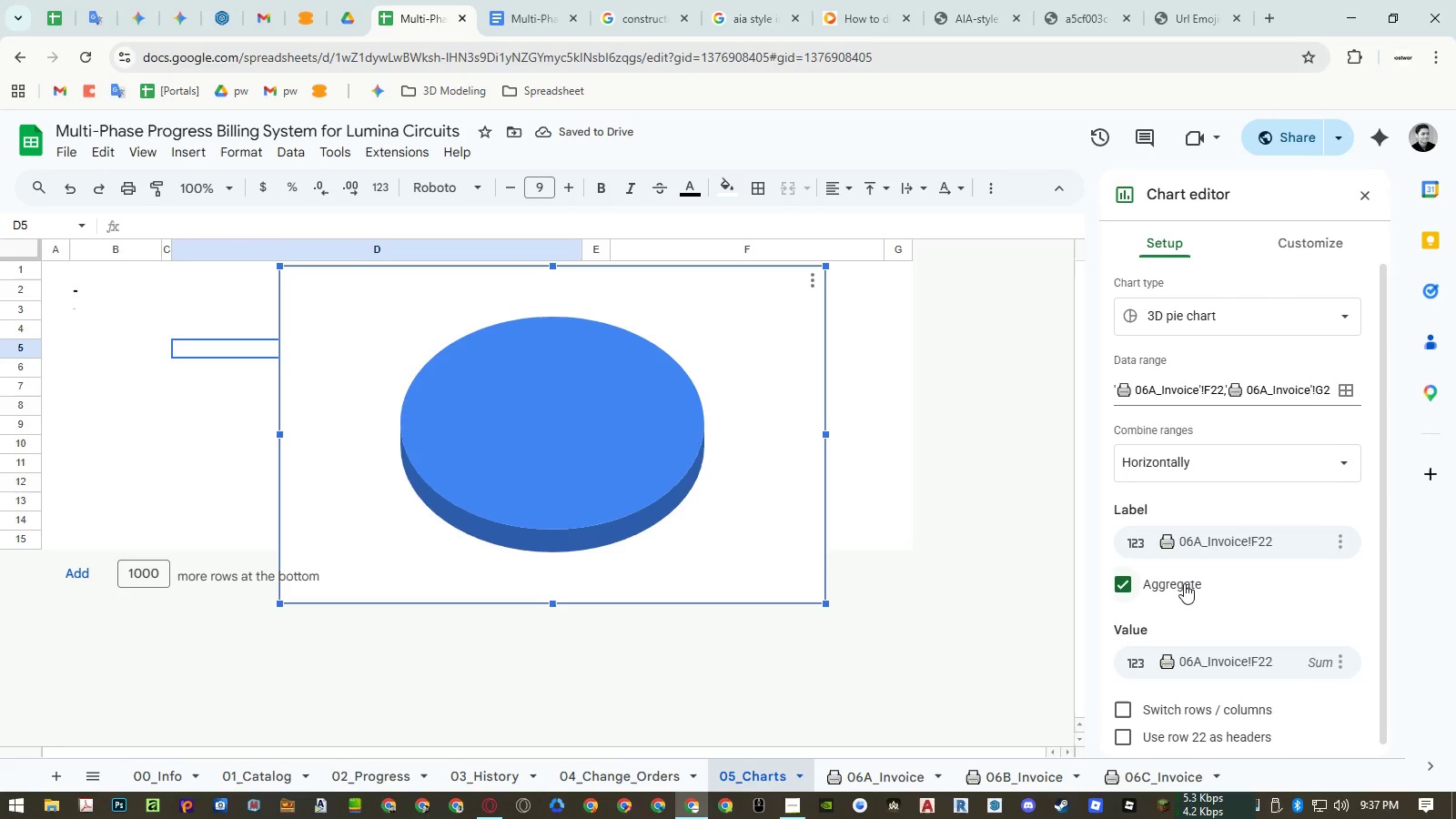 
left_click([1184, 583])
 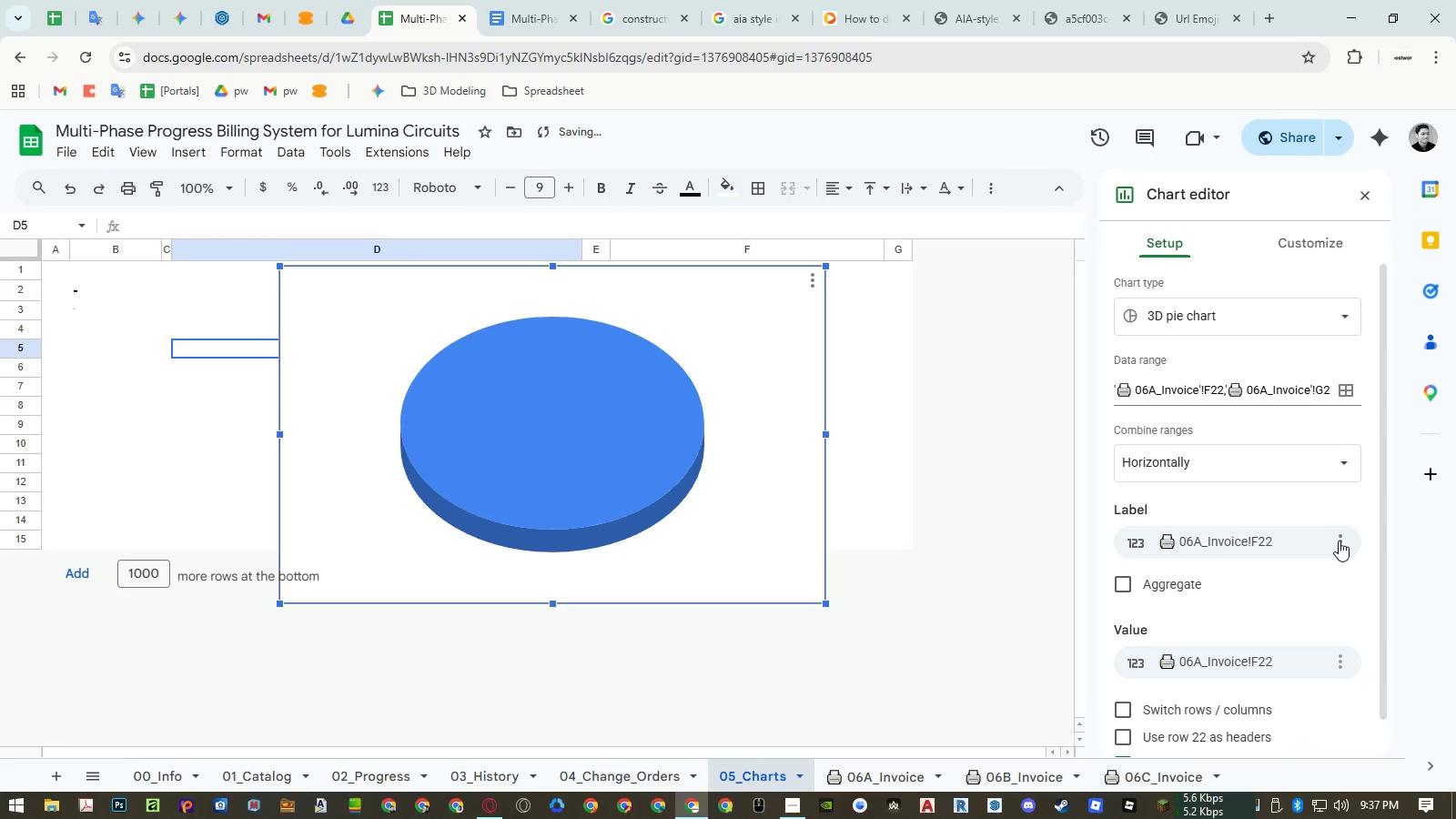 
left_click([1339, 541])
 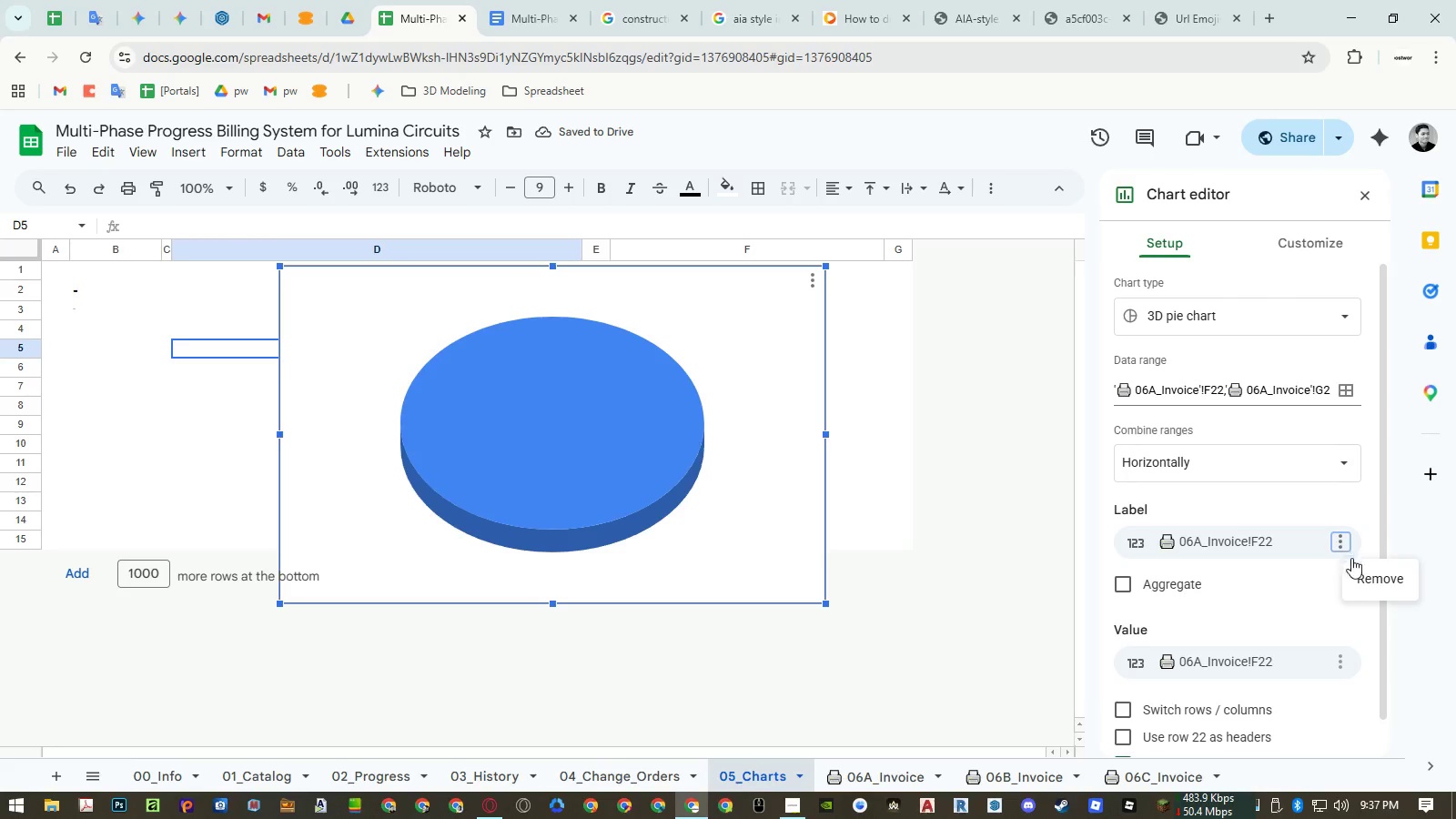 
left_click([1363, 572])
 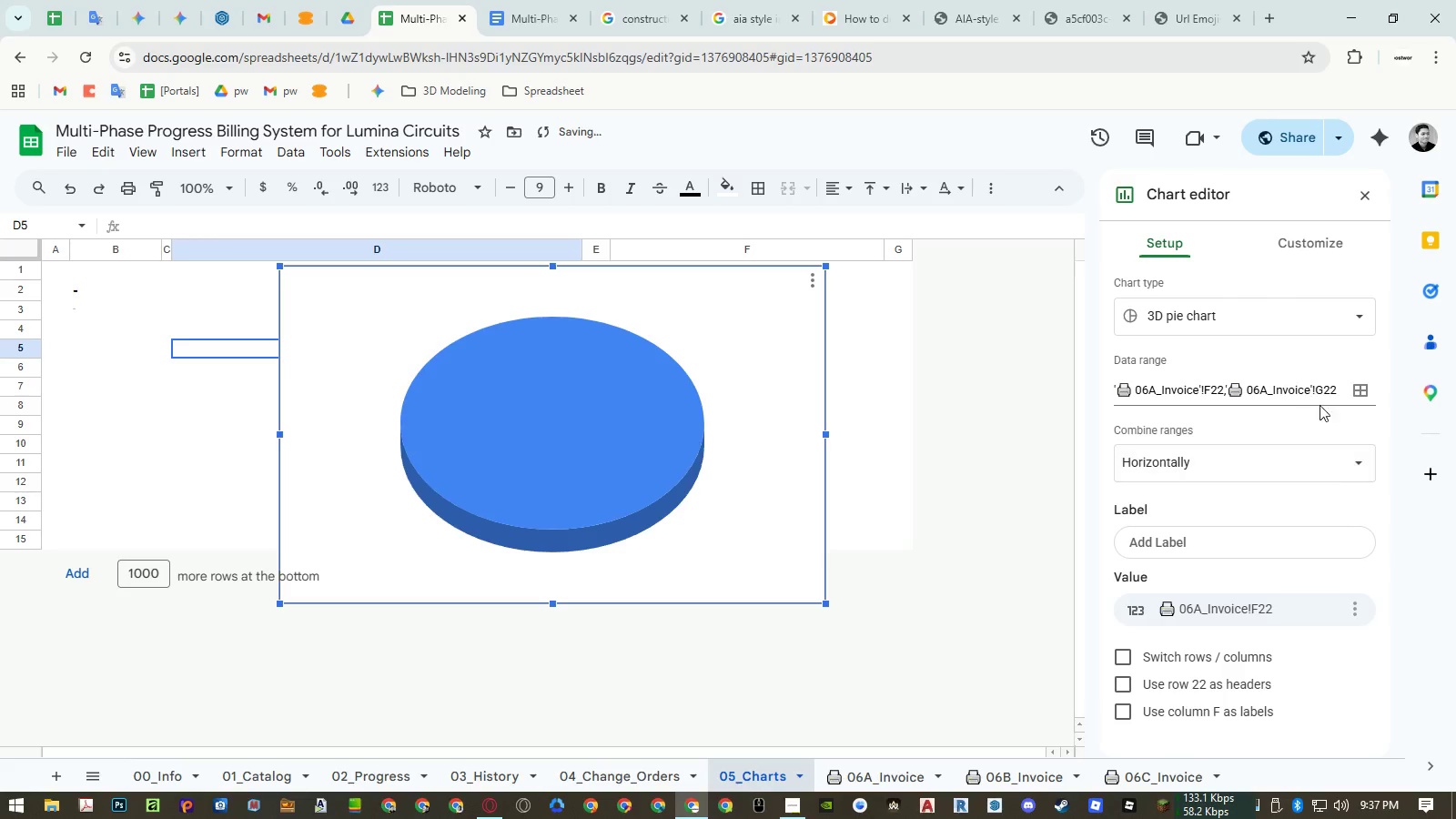 
left_click([1354, 385])
 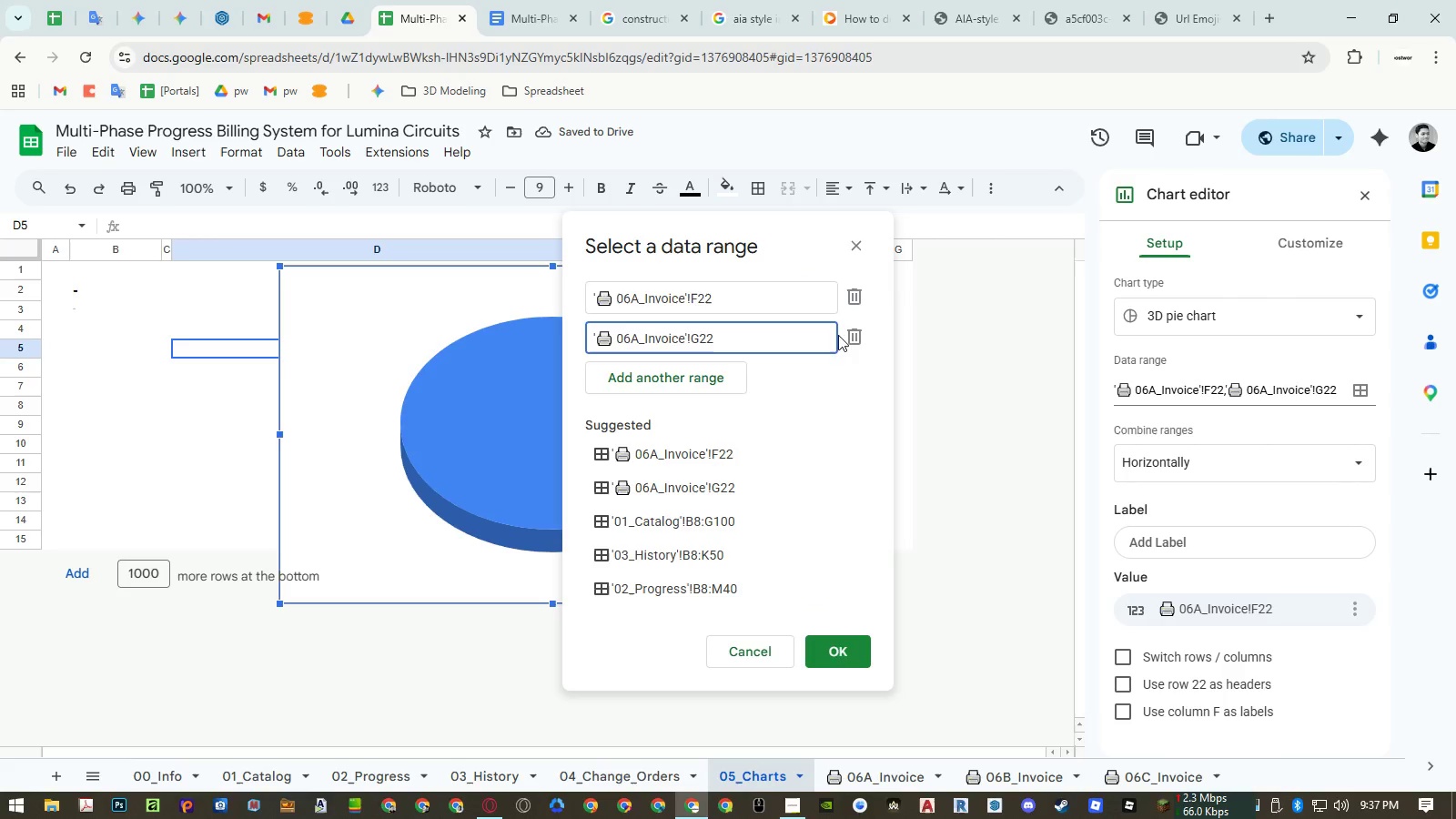 
left_click([821, 292])
 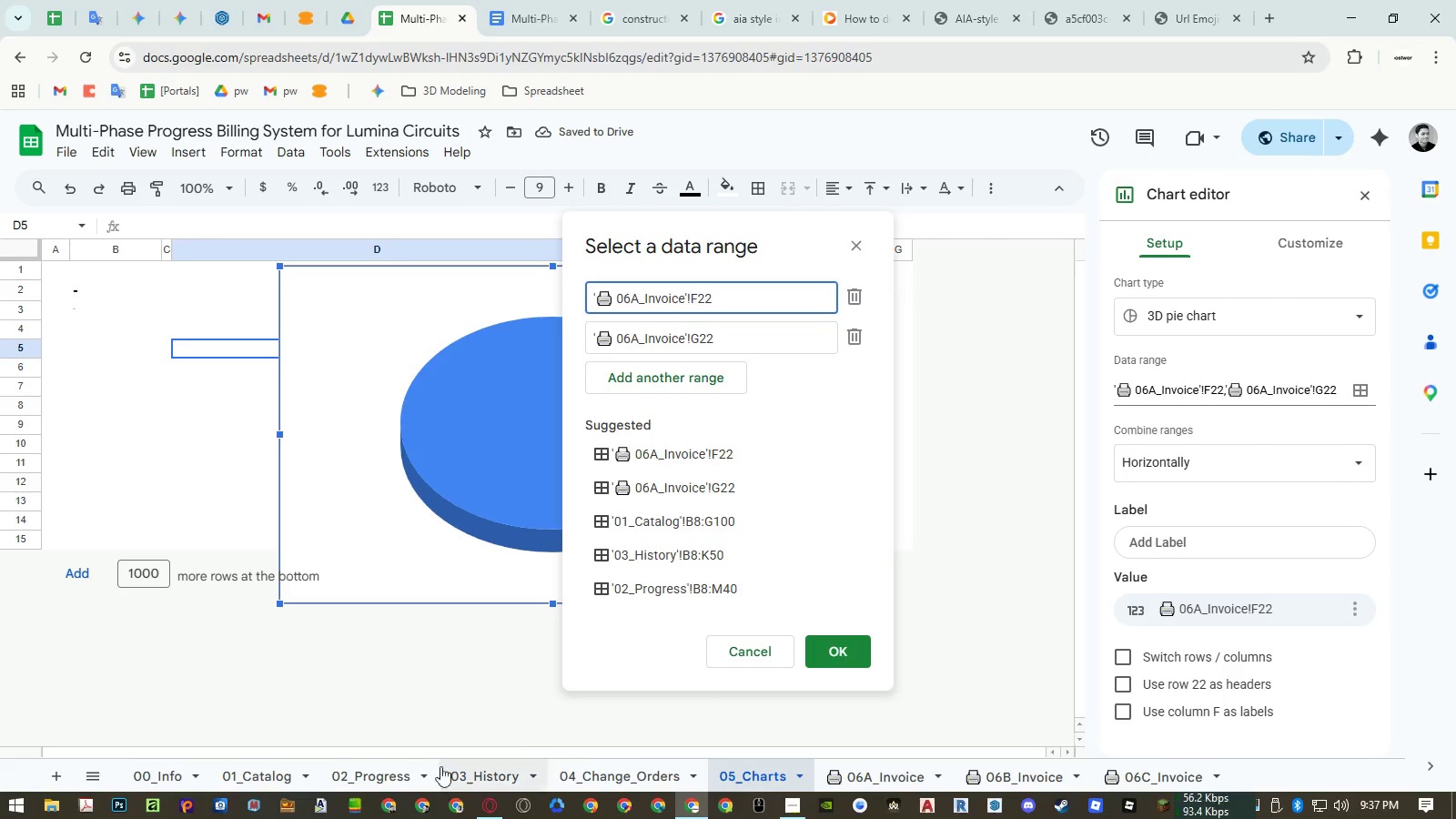 
left_click([372, 772])
 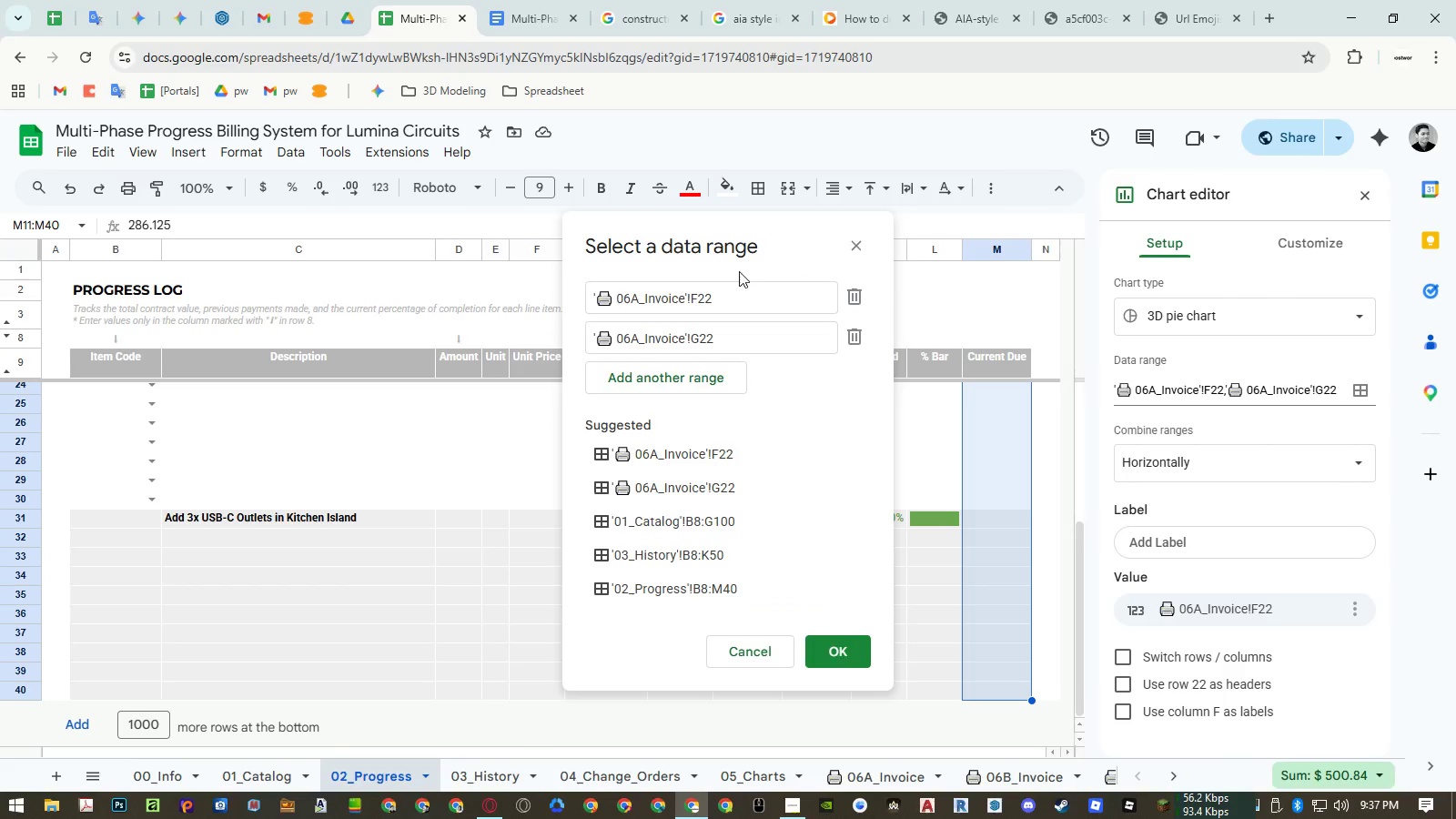 
left_click_drag(start_coordinate=[733, 236], to_coordinate=[353, 236])
 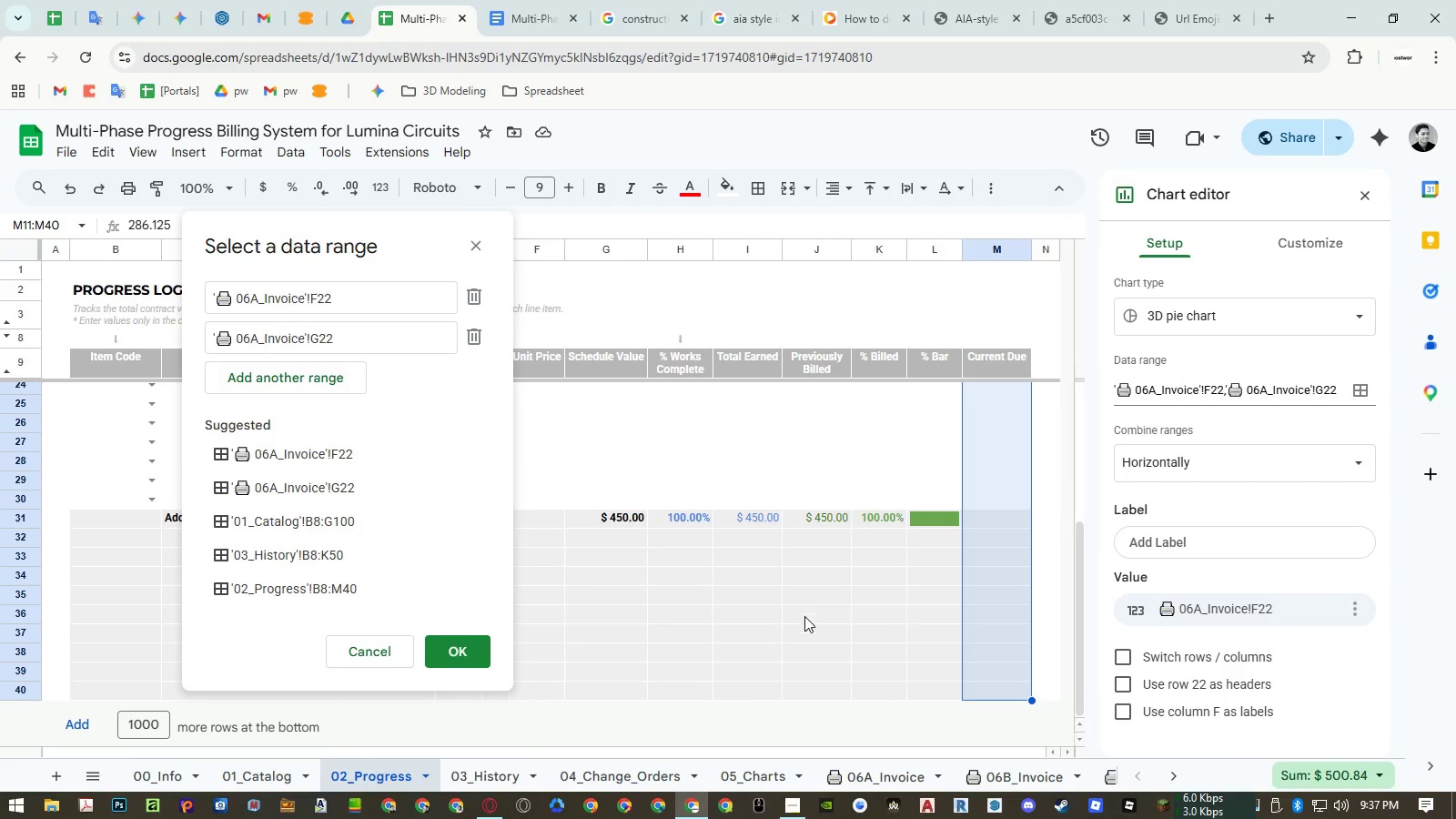 
left_click_drag(start_coordinate=[803, 690], to_coordinate=[814, 389])
 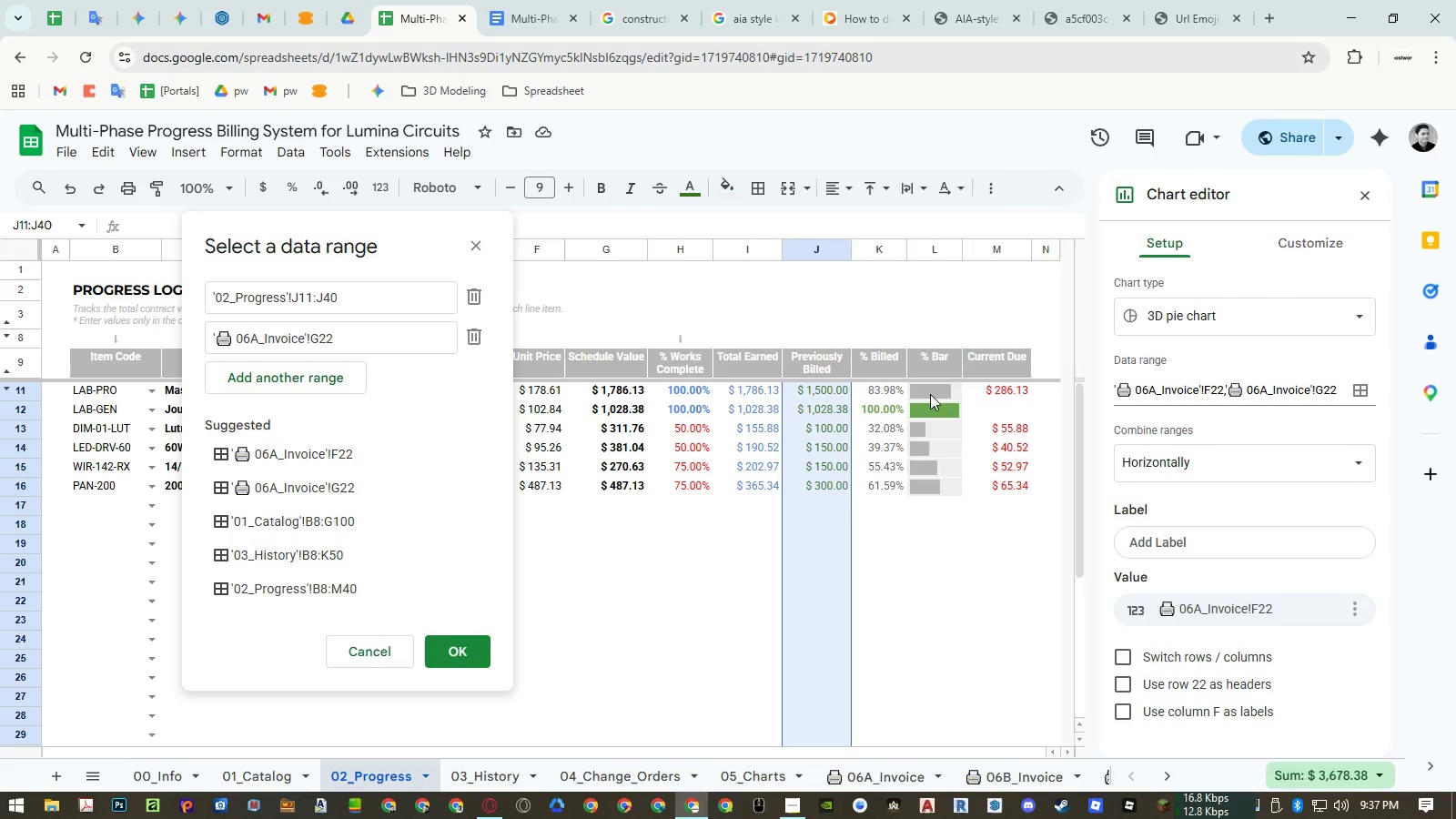 
scroll: coordinate [820, 521], scroll_direction: up, amount: 5.0
 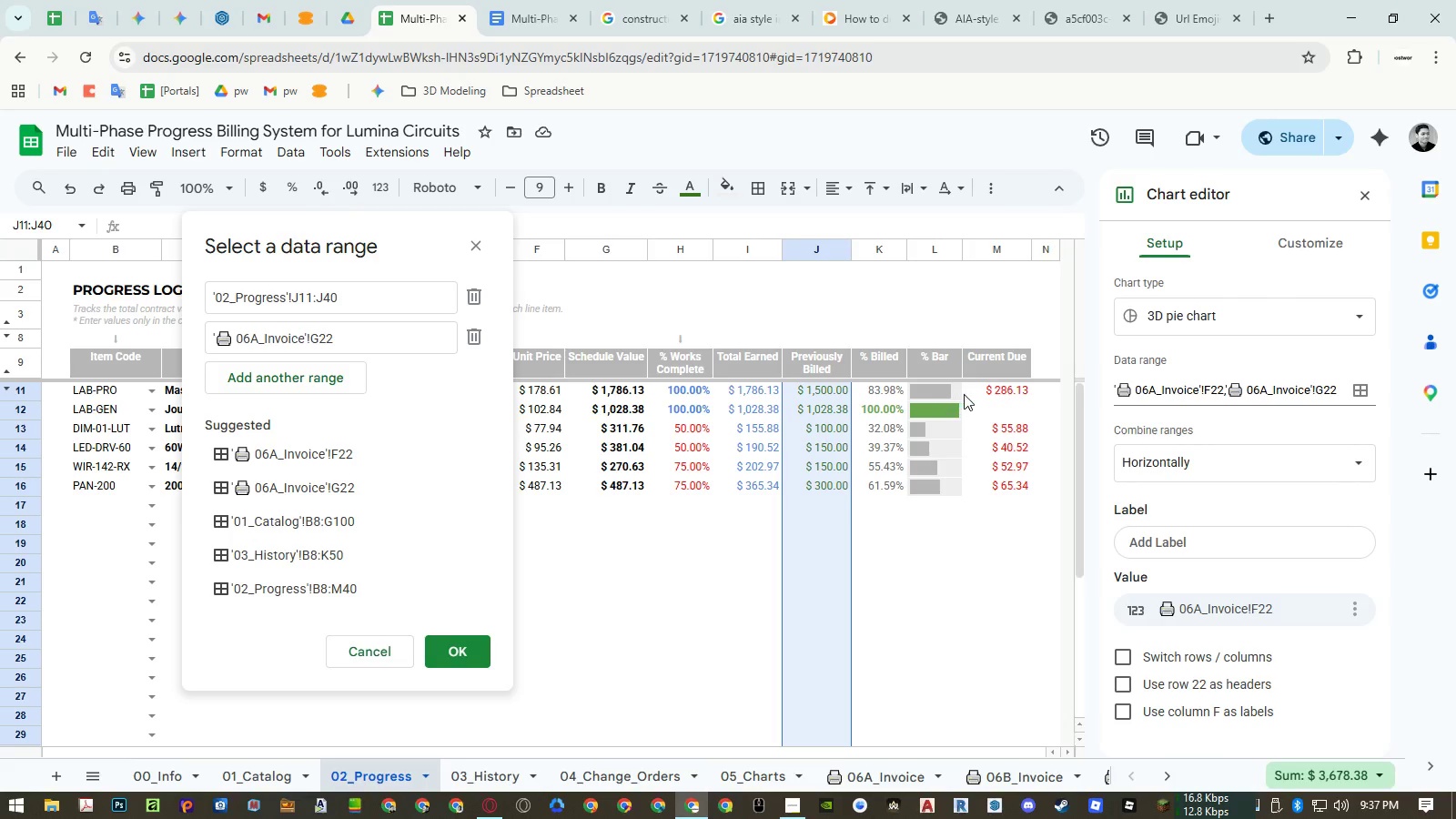 
left_click([339, 339])
 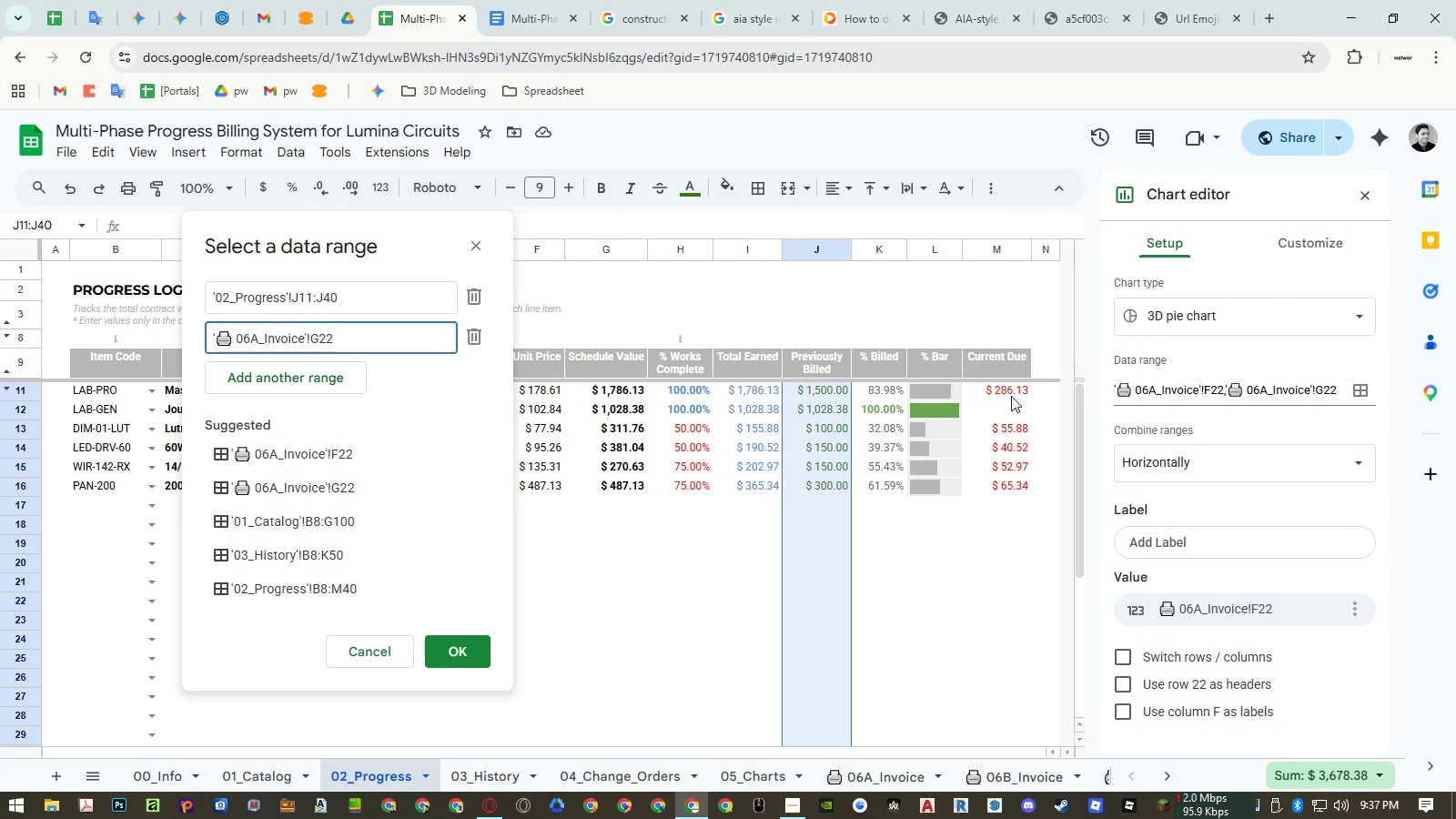 
left_click_drag(start_coordinate=[1011, 395], to_coordinate=[992, 697])
 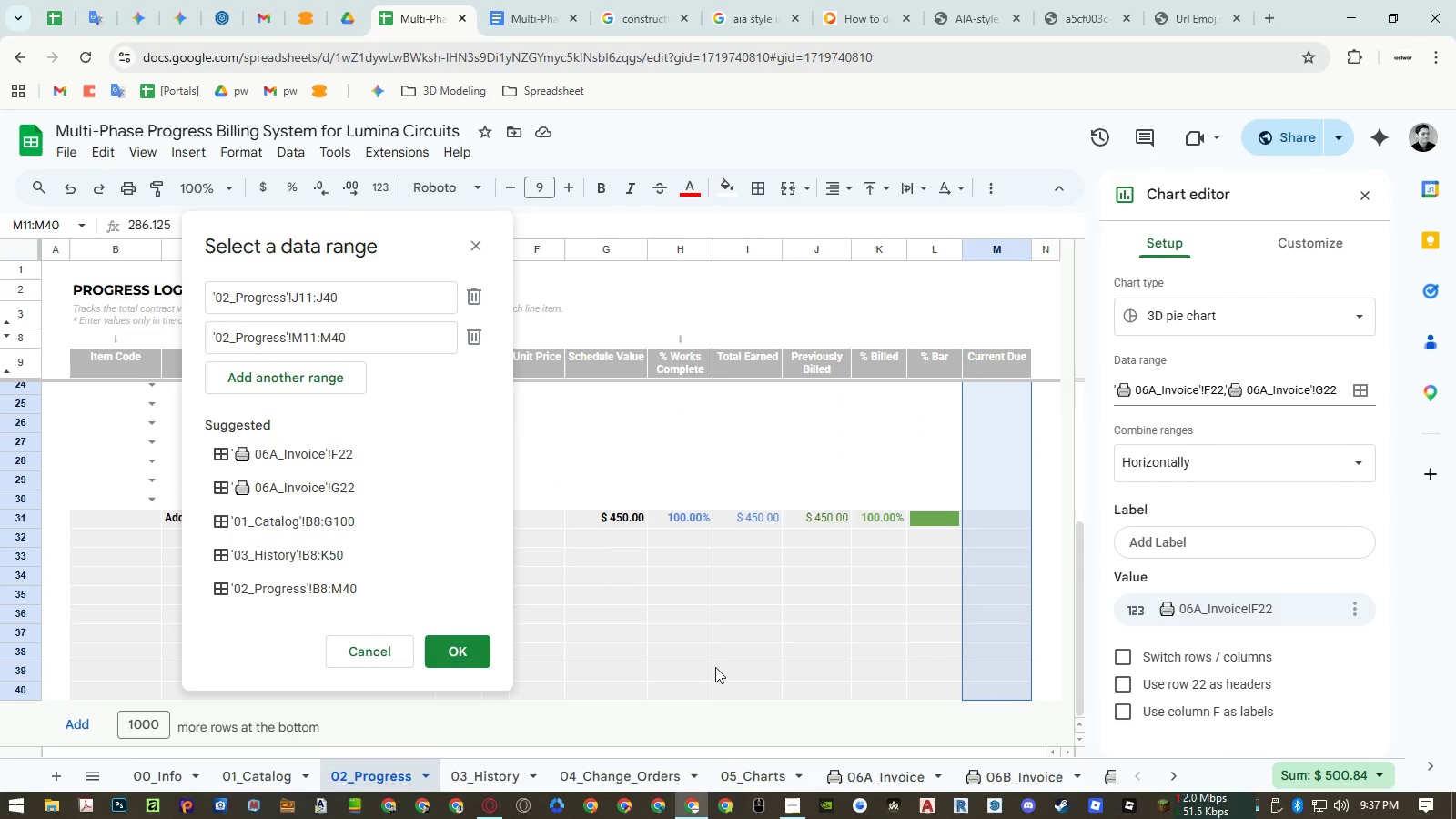 
scroll: coordinate [1012, 493], scroll_direction: down, amount: 5.0
 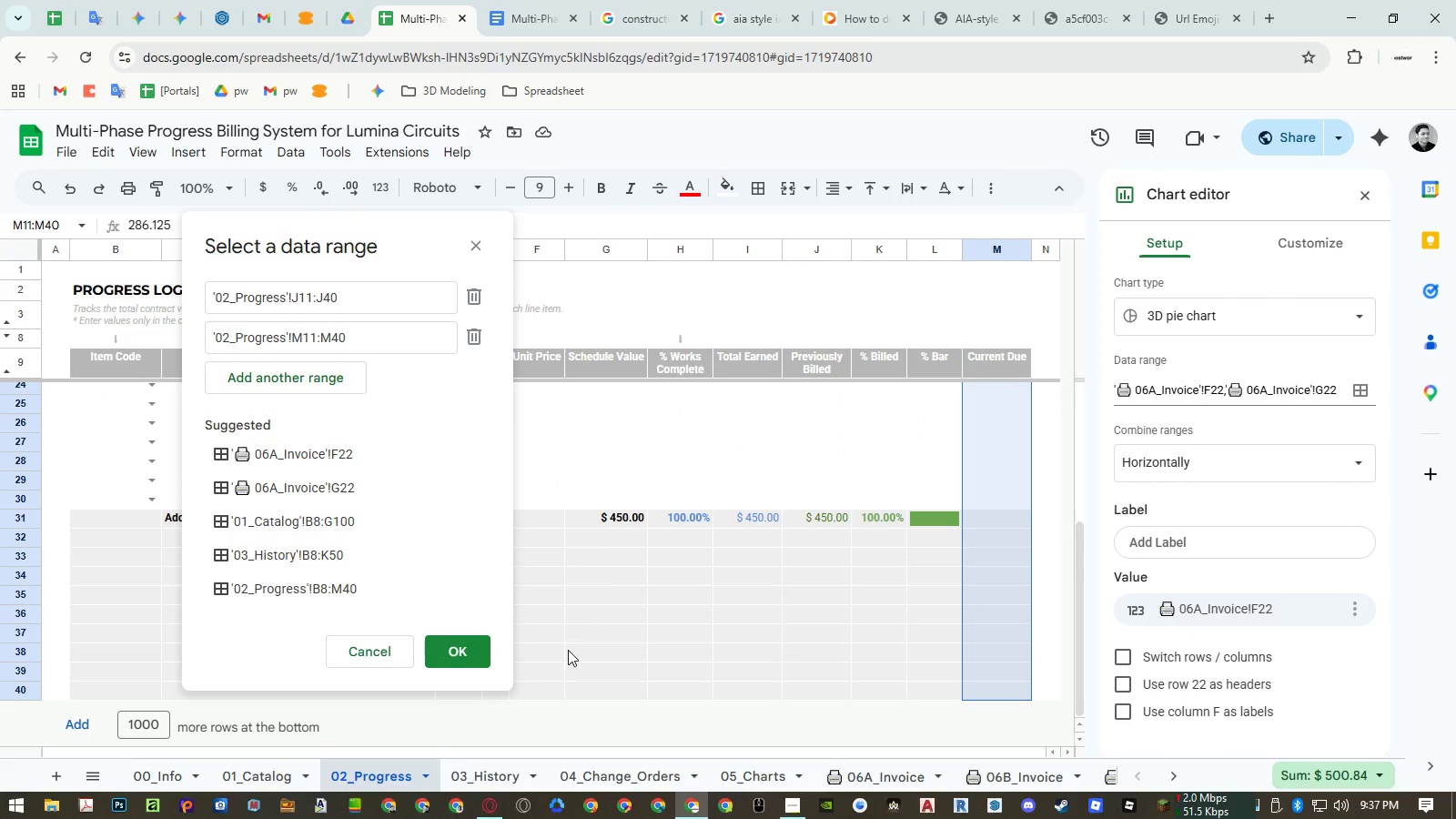 
left_click([465, 647])
 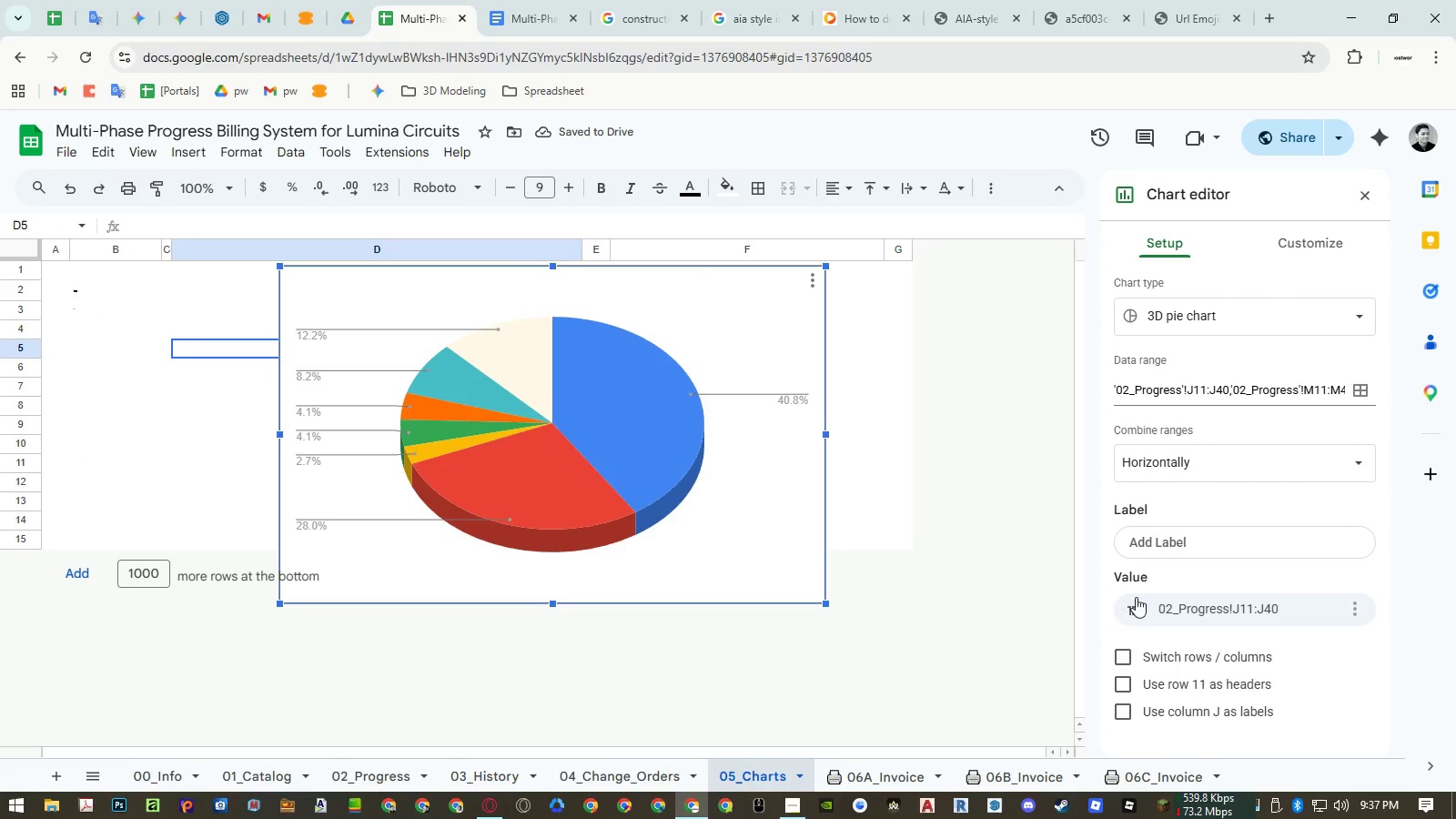 
left_click([1238, 549])
 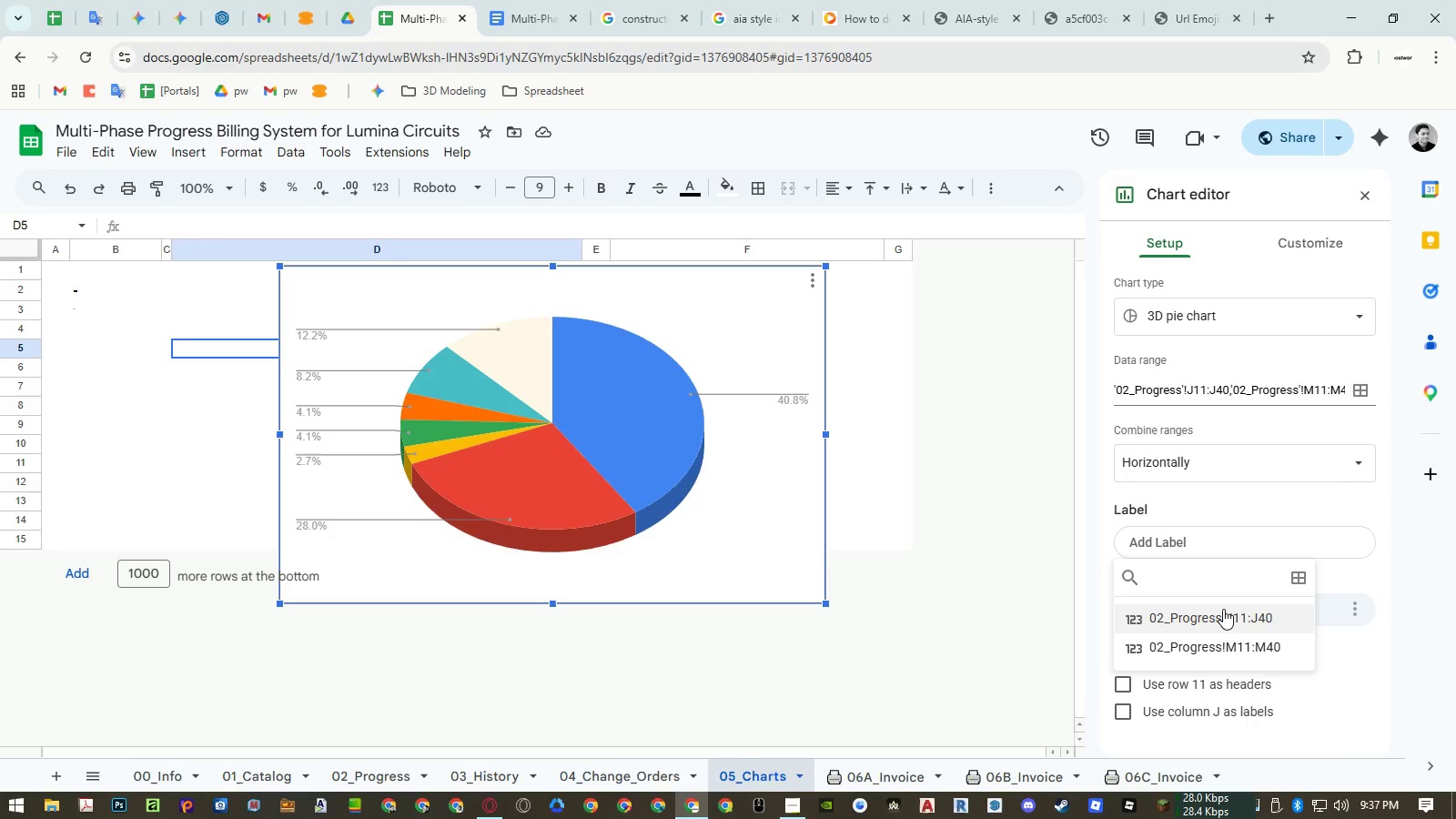 
left_click([1223, 609])
 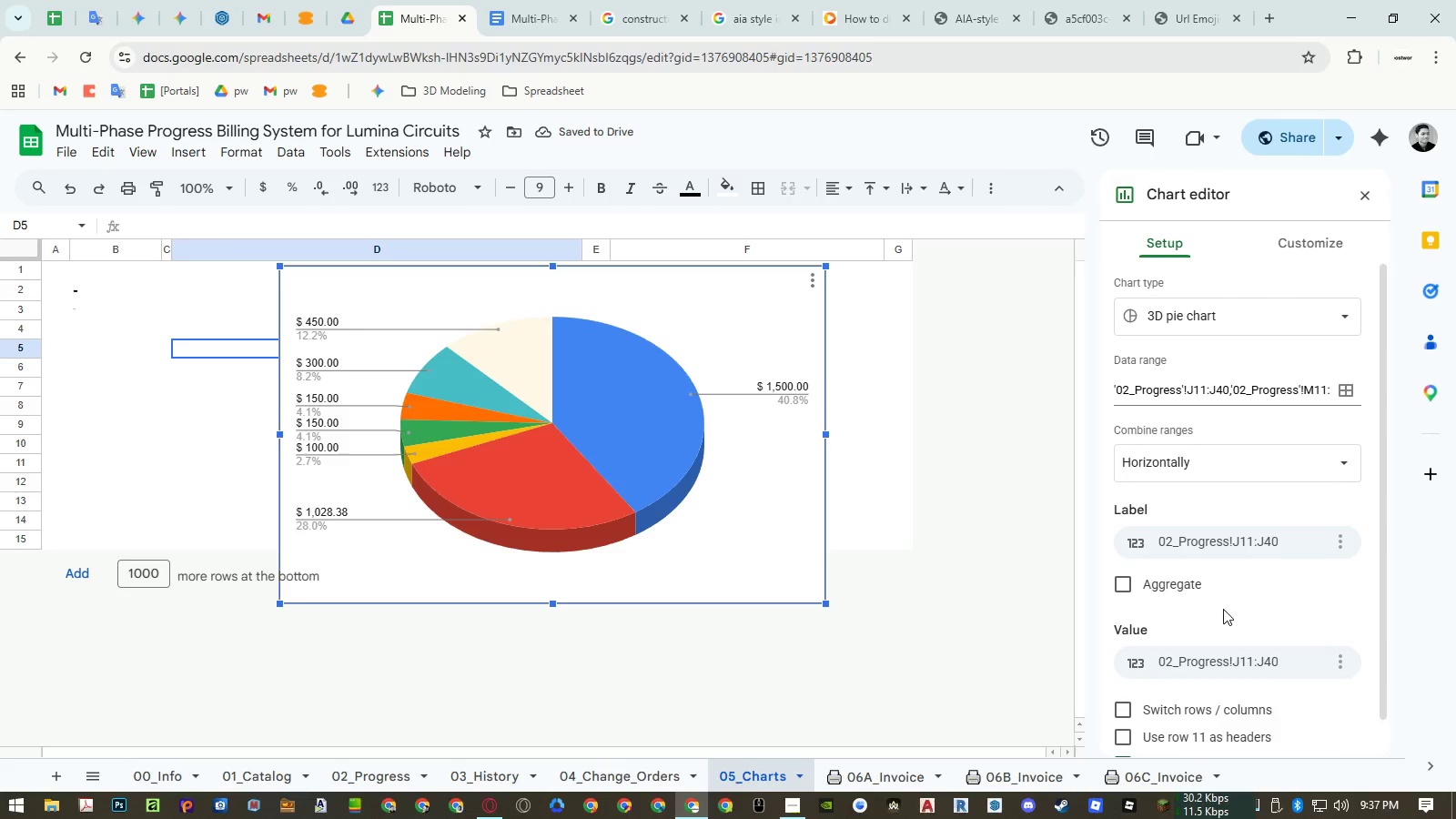 
wait(6.64)
 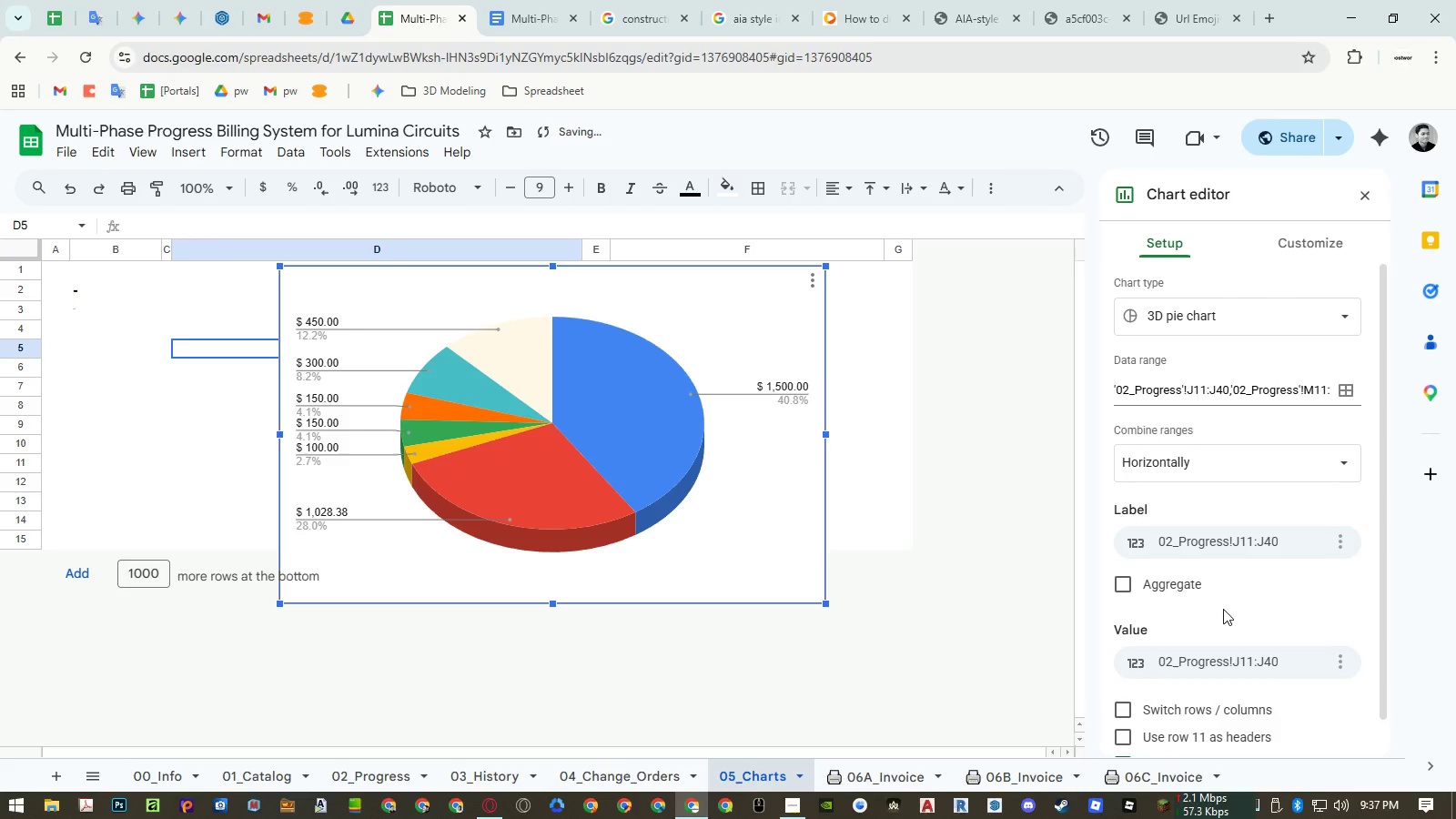 
left_click([1197, 592])
 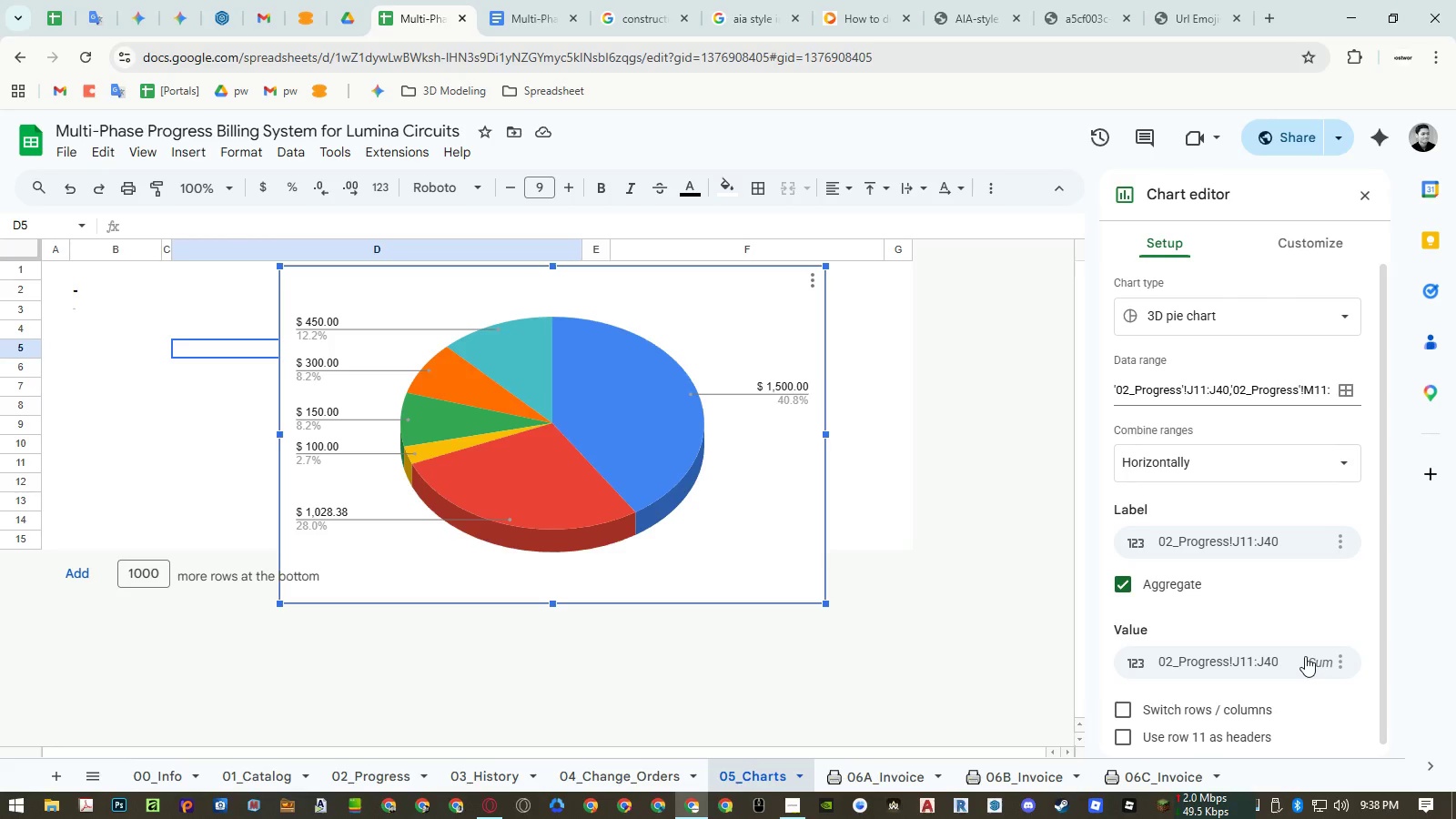 
wait(7.66)
 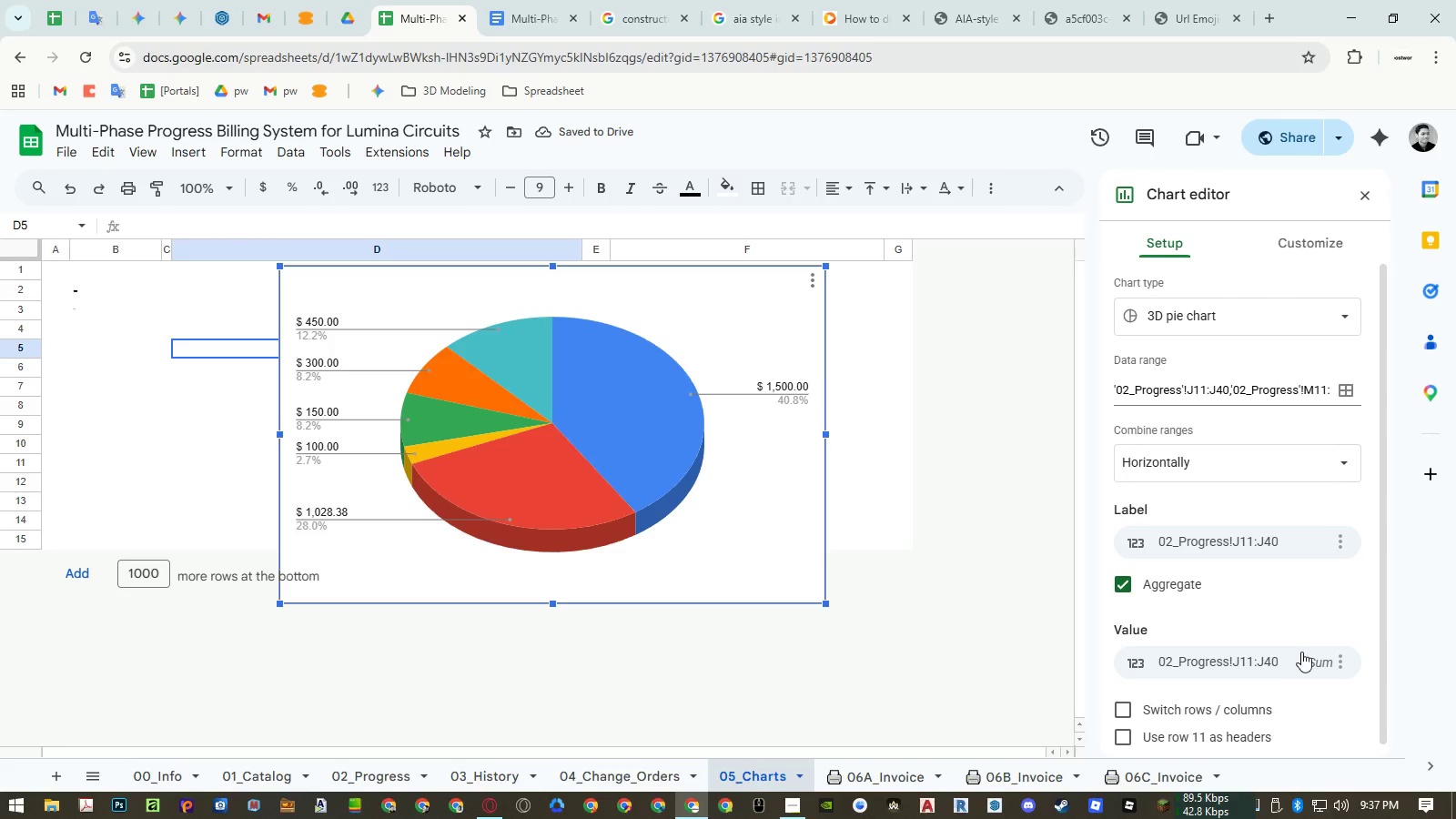 
left_click([1305, 656])
 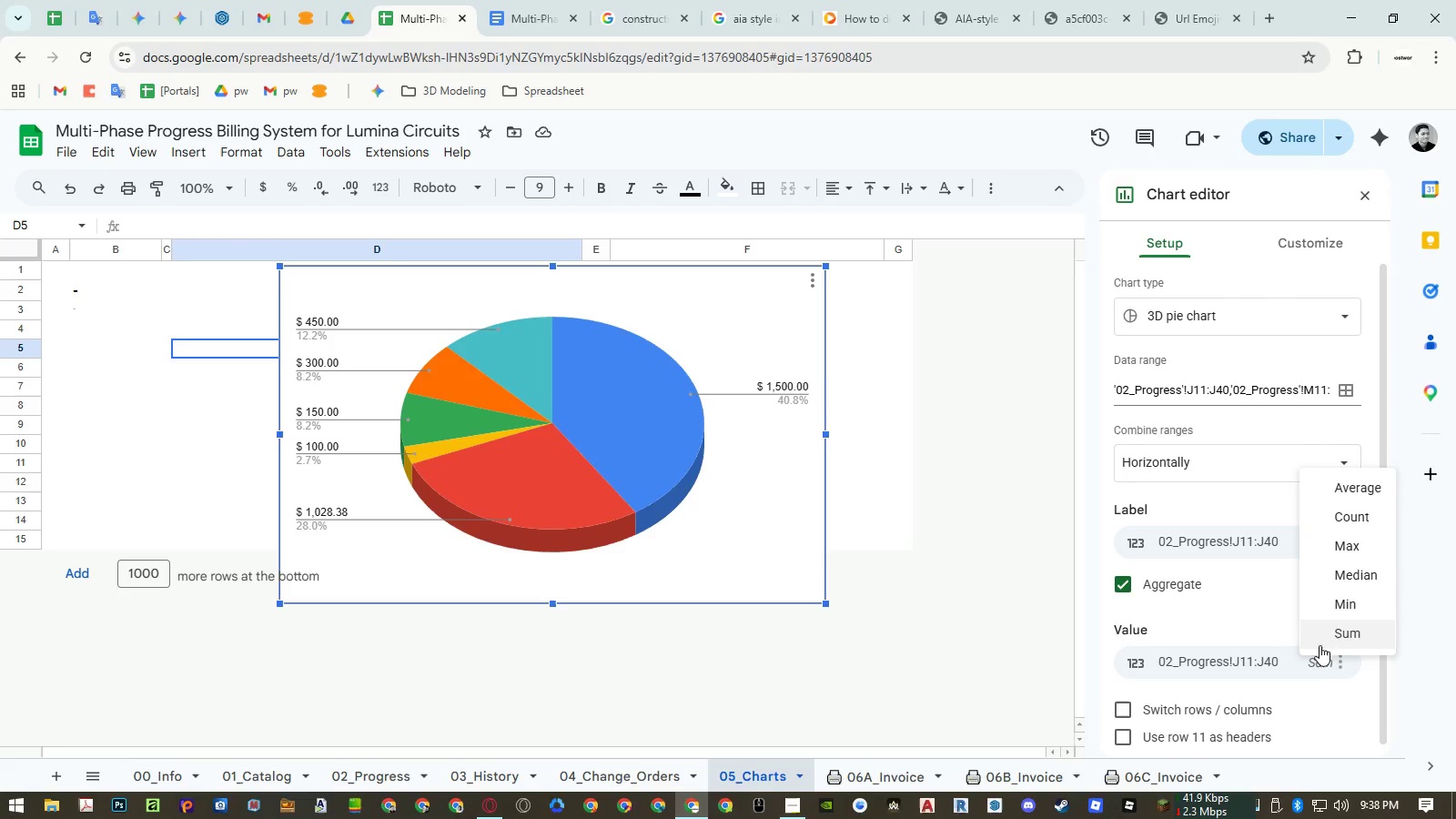 
left_click([1324, 639])
 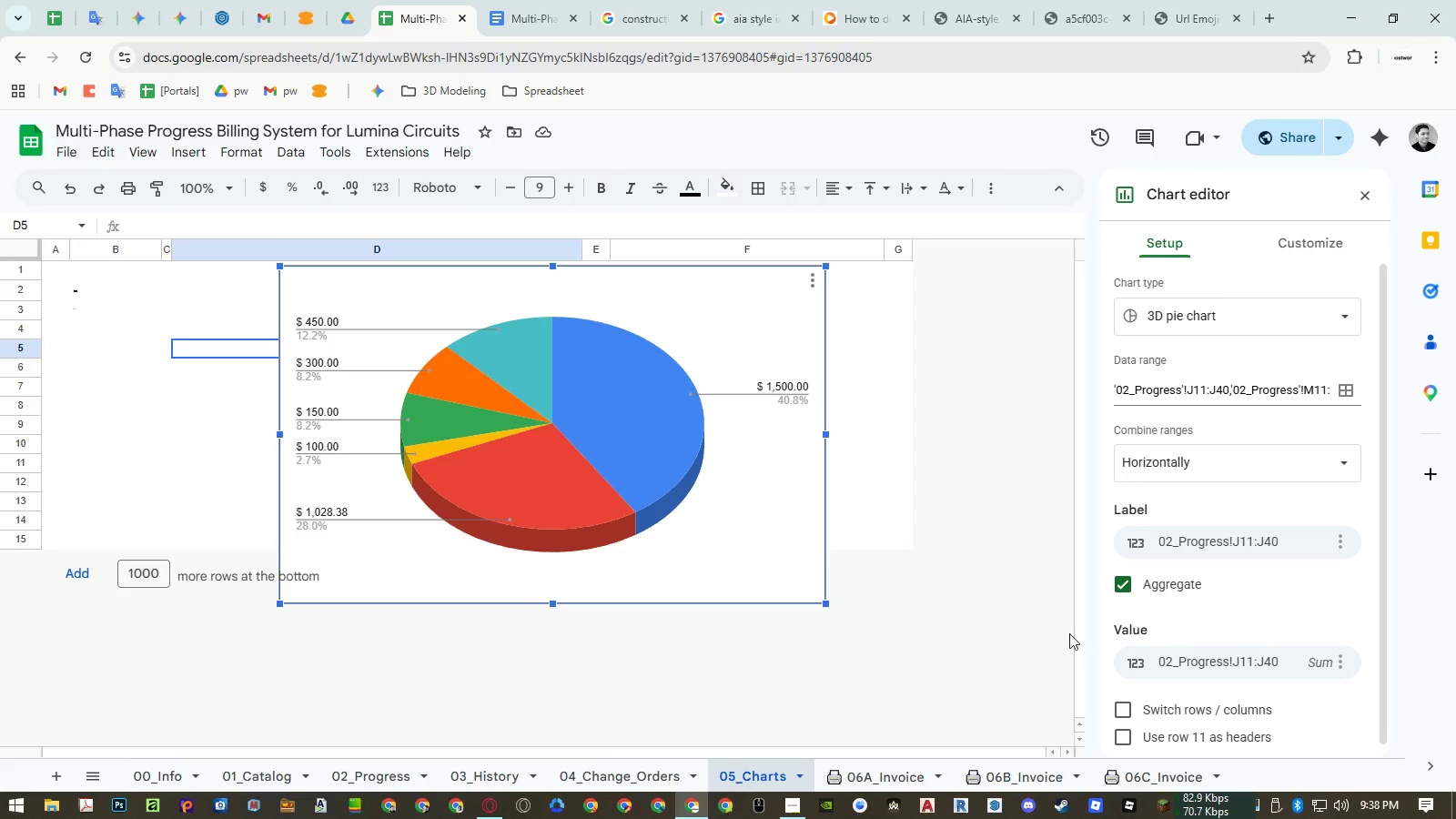 
left_click([392, 769])
 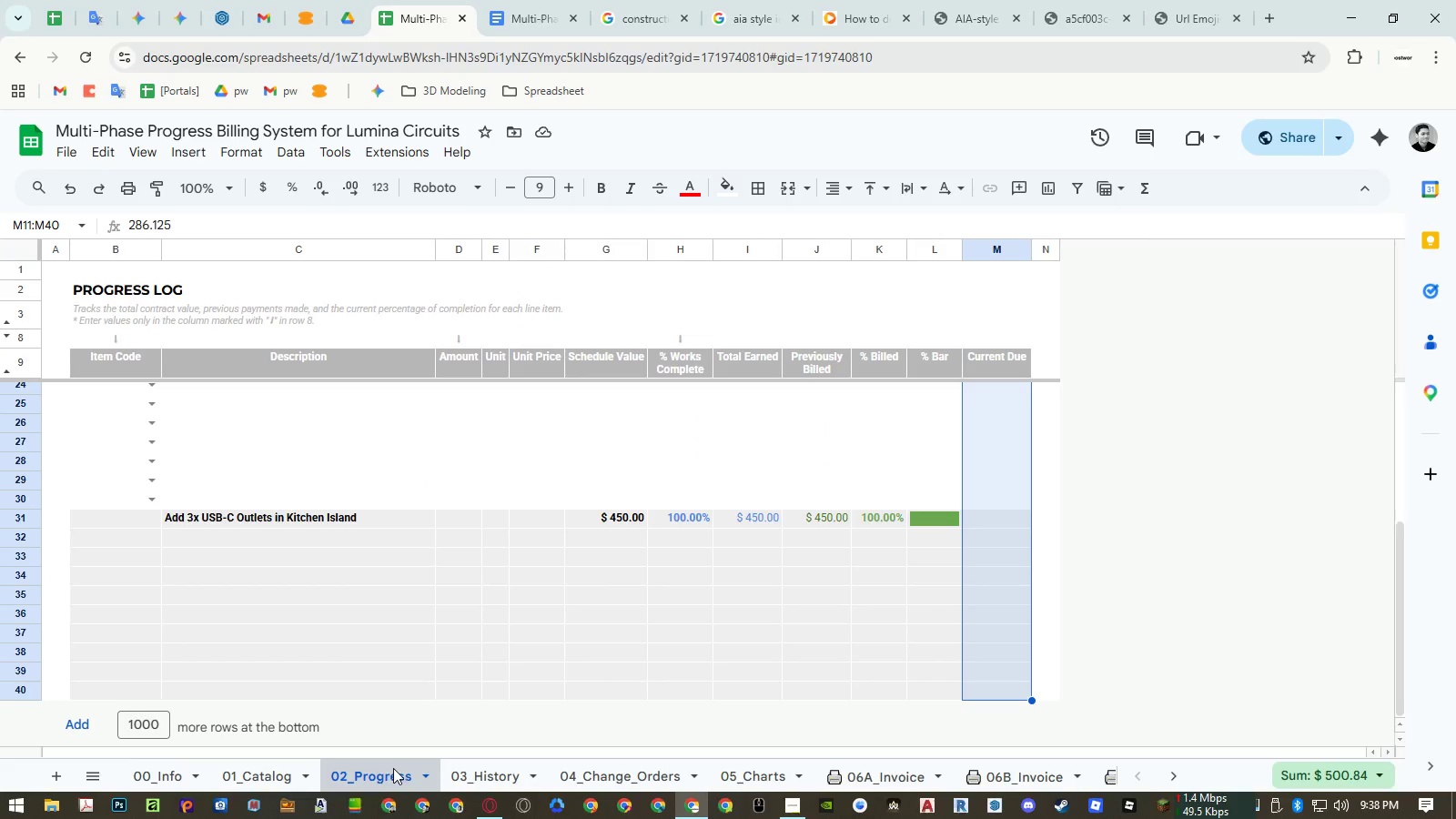 
scroll: coordinate [900, 619], scroll_direction: up, amount: 11.0
 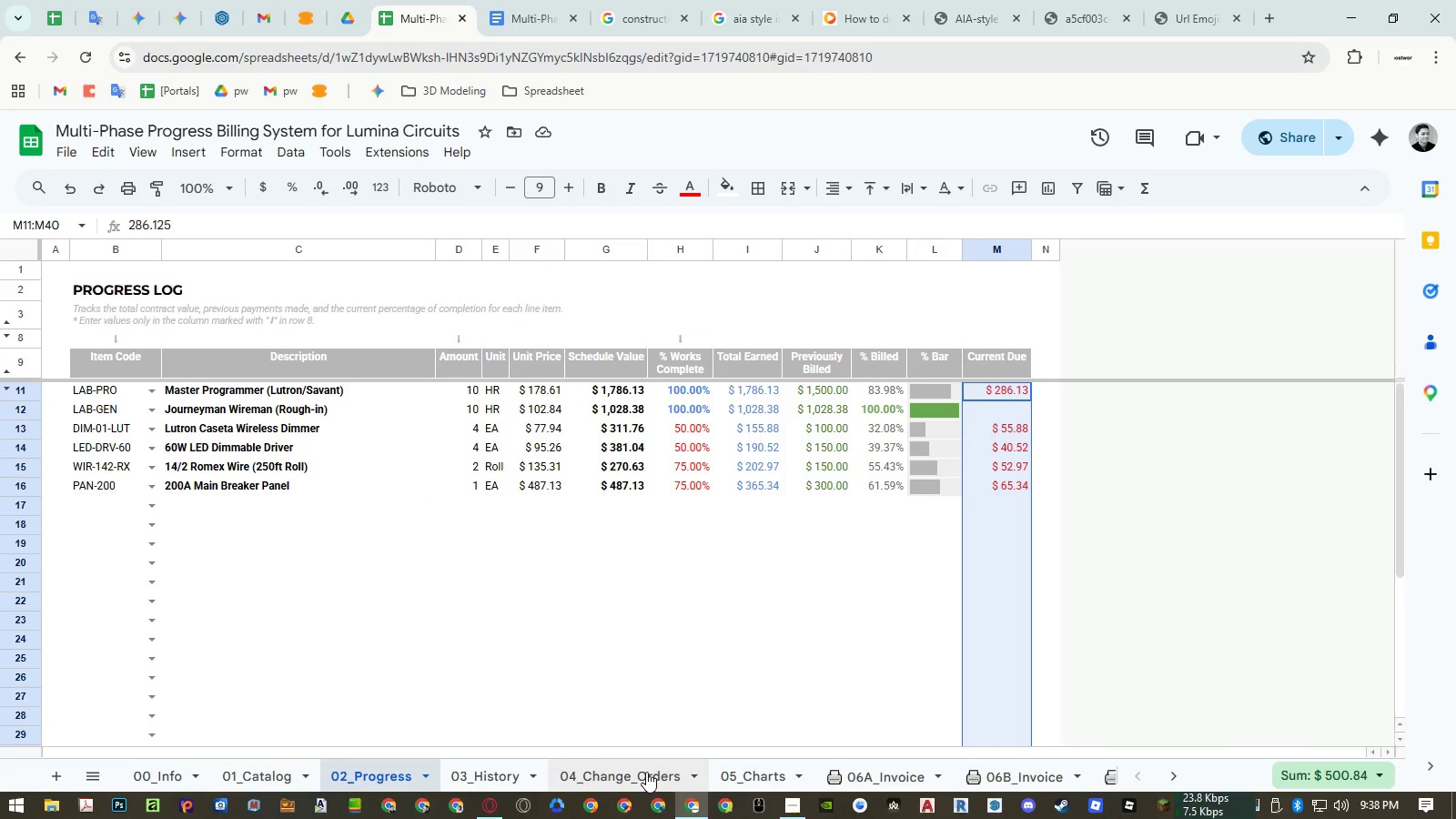 
left_click([646, 772])
 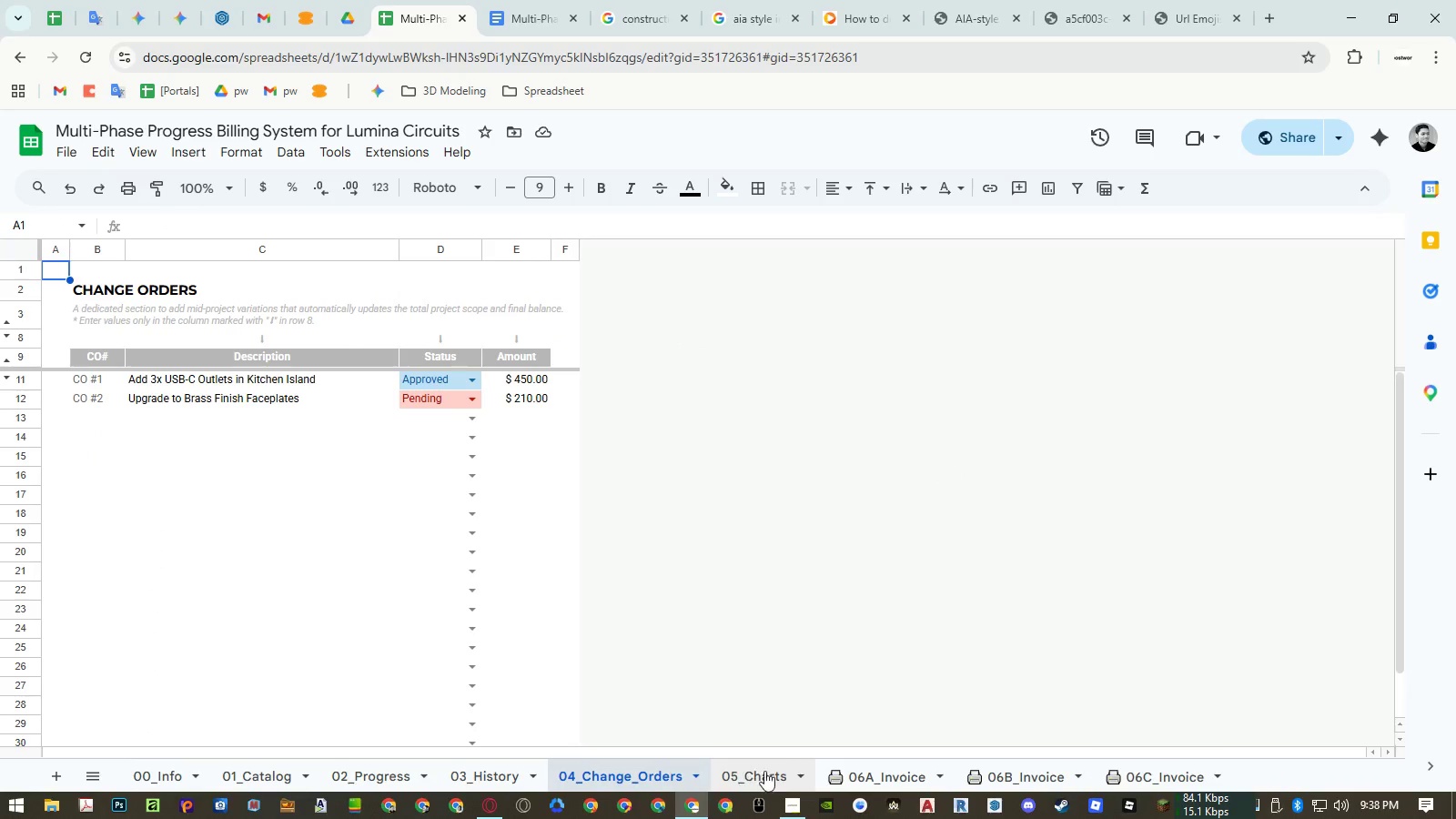 
left_click([786, 771])
 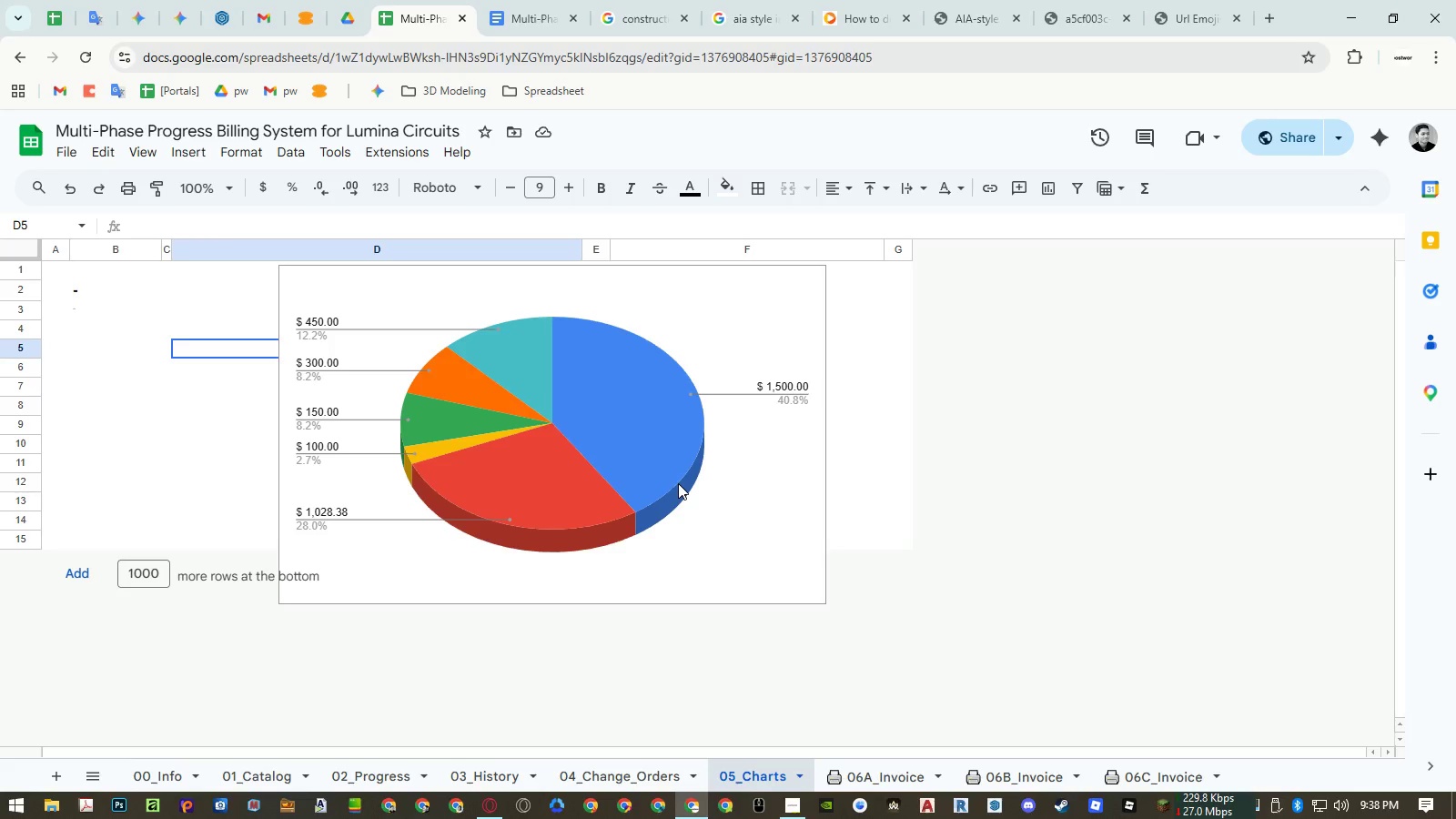 
wait(15.69)
 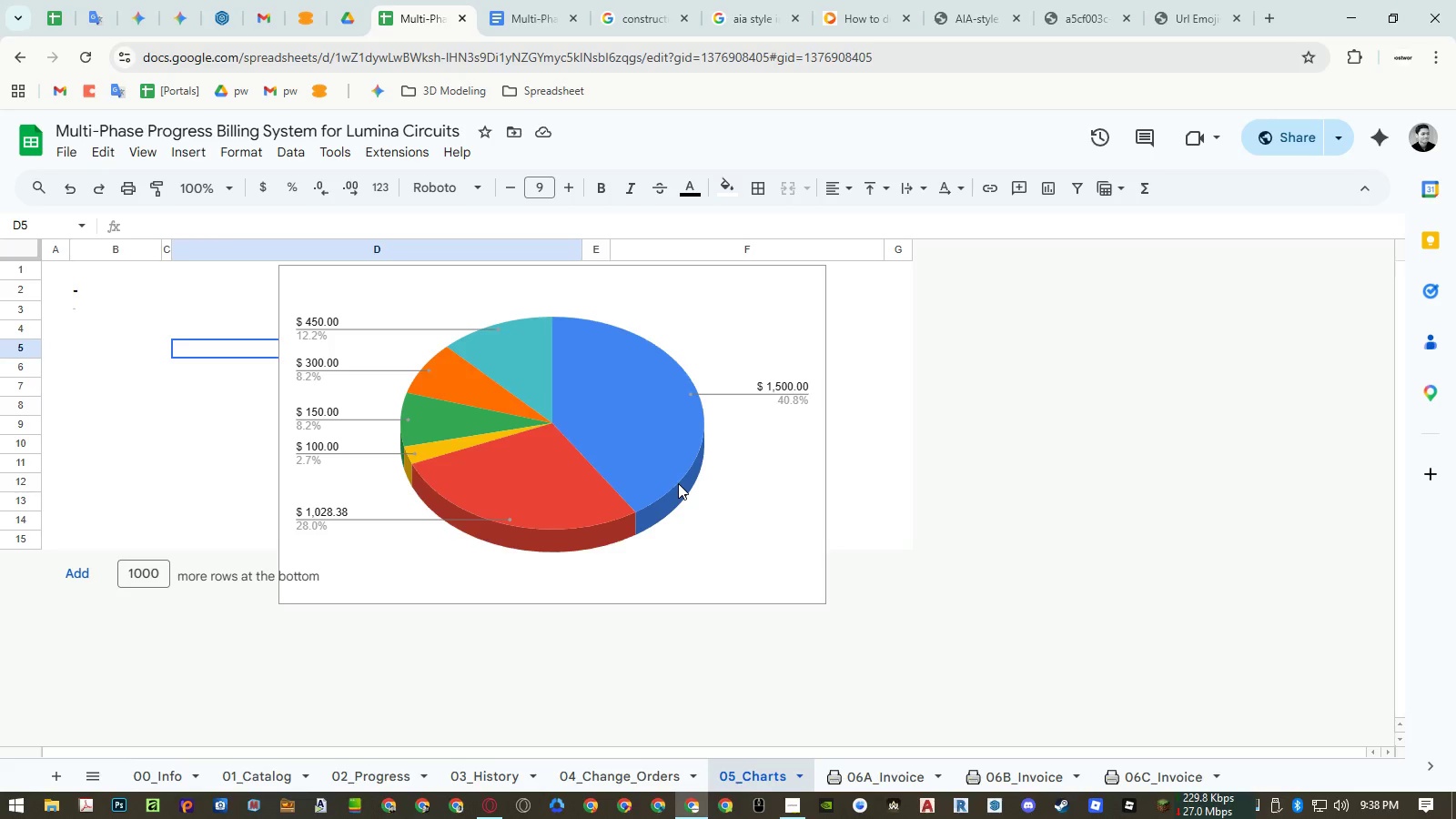 
left_click([678, 483])
 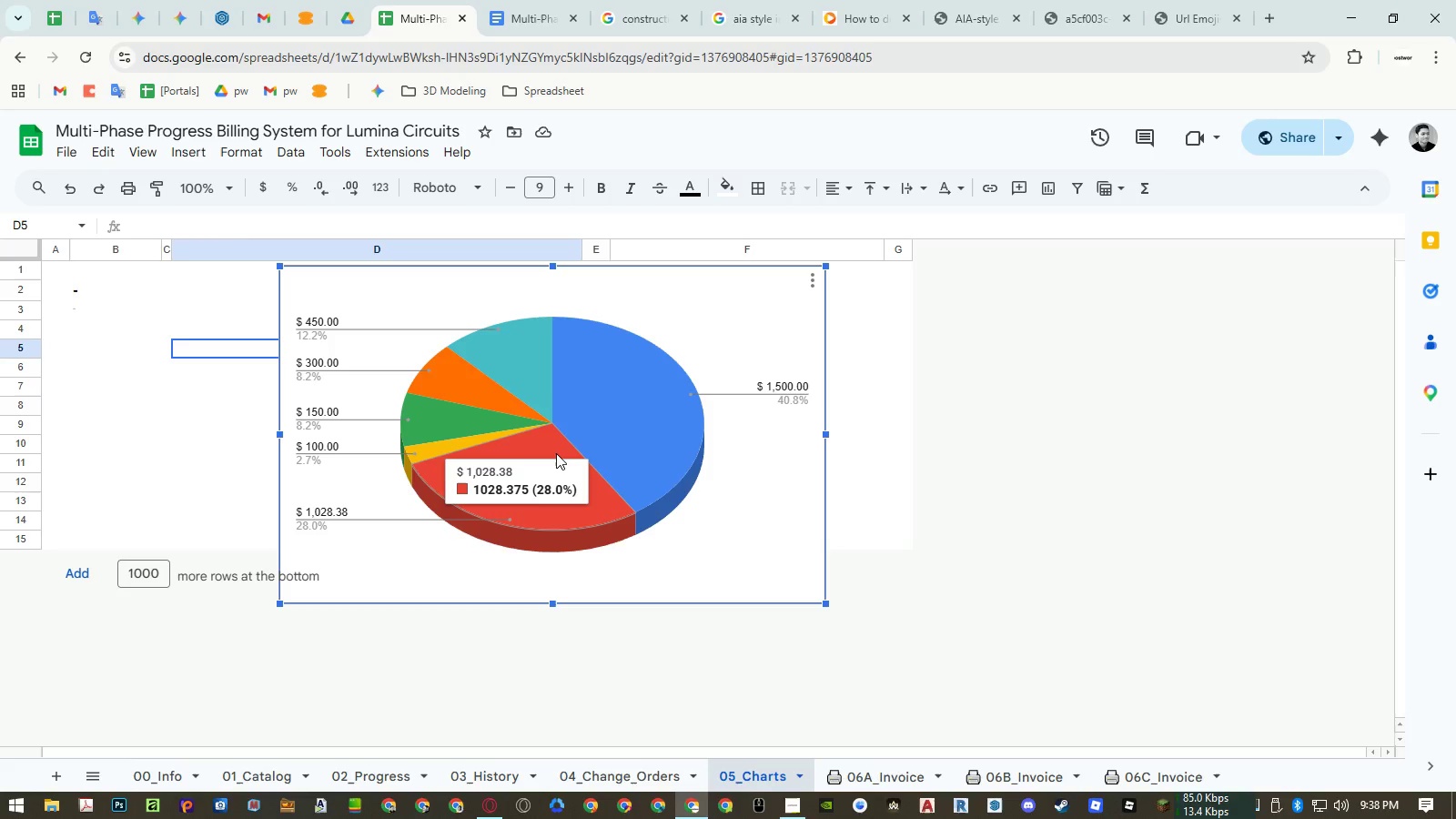 
wait(10.06)
 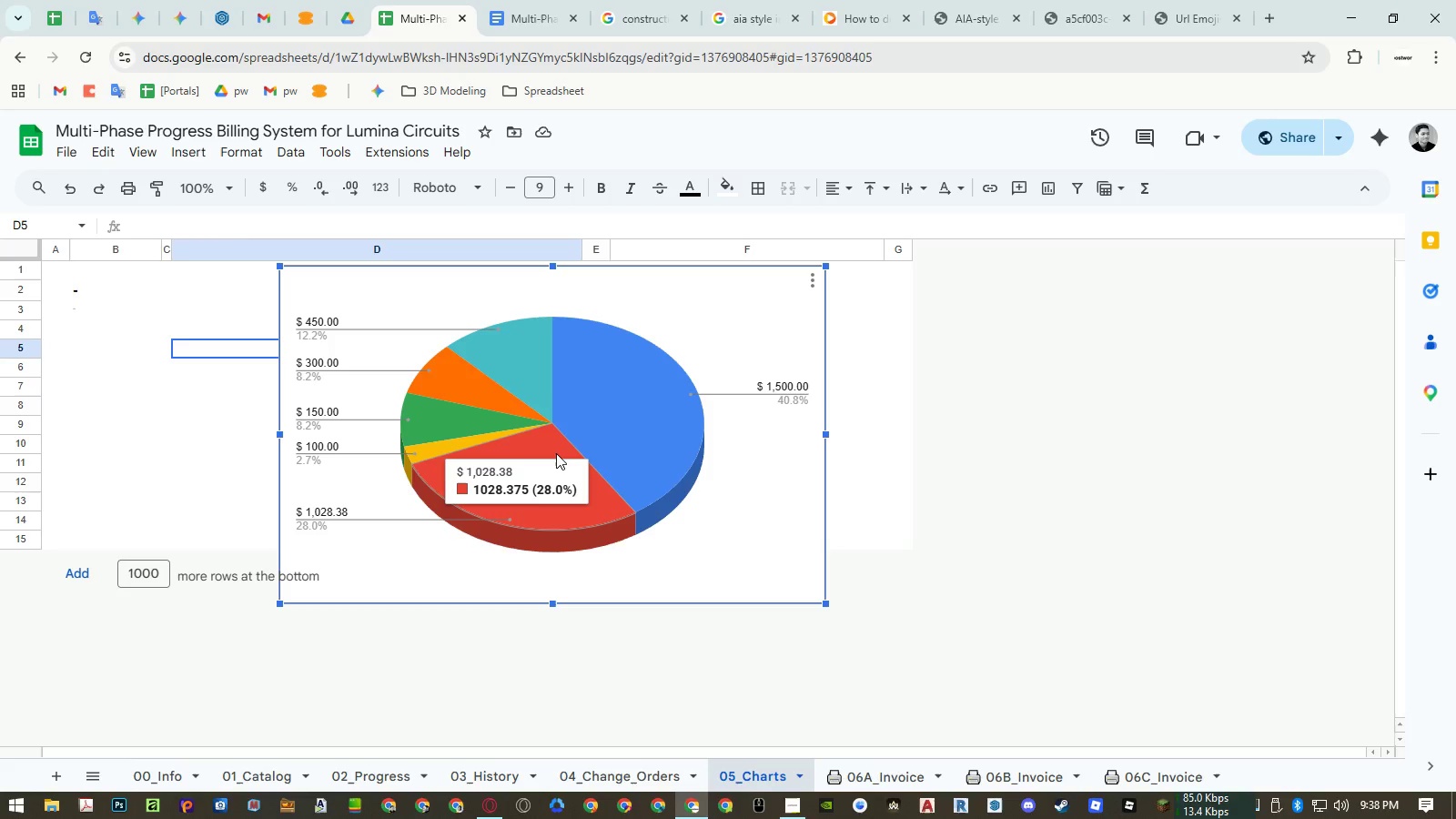 
left_click([814, 286])
 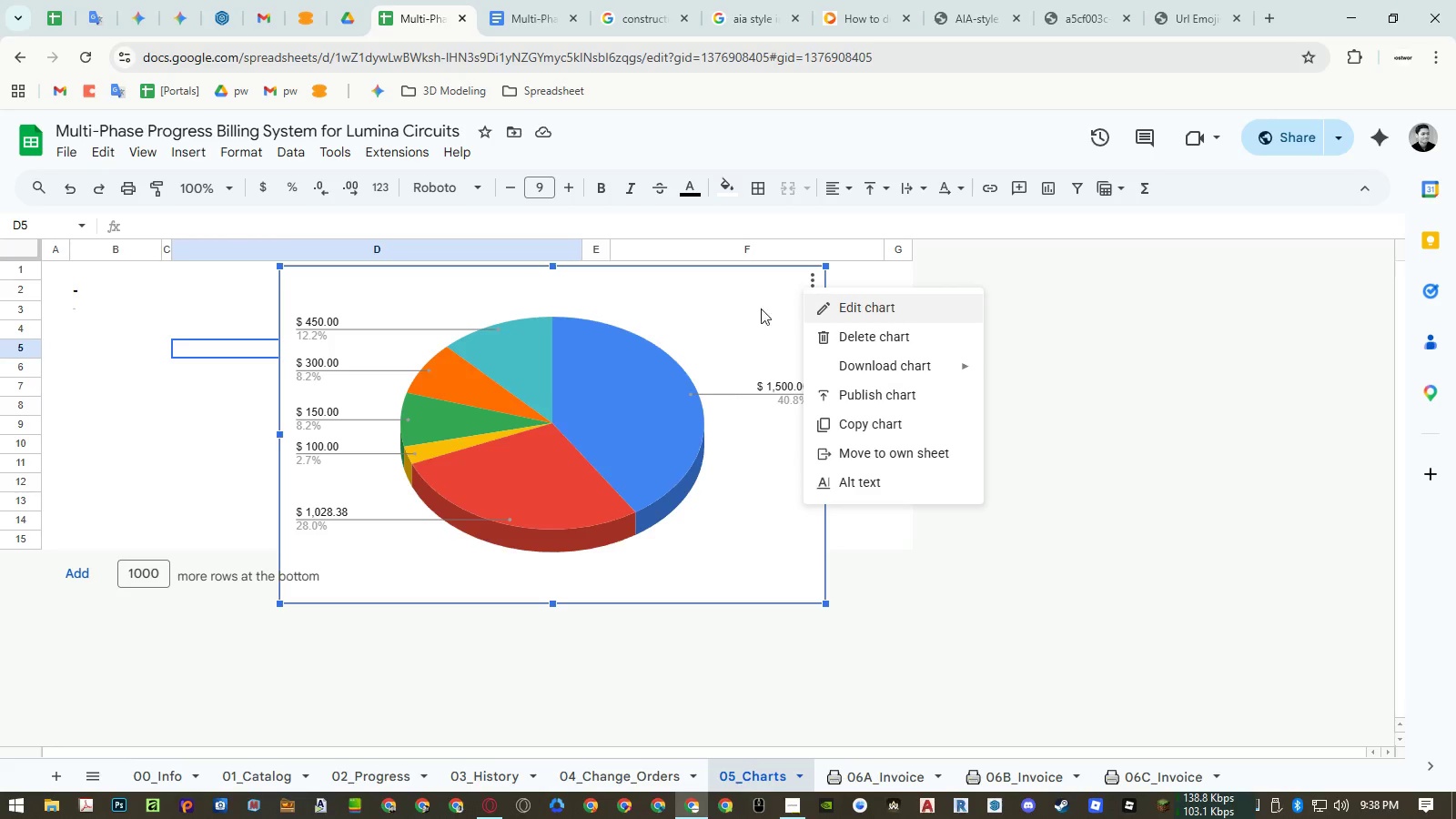 
double_click([735, 316])
 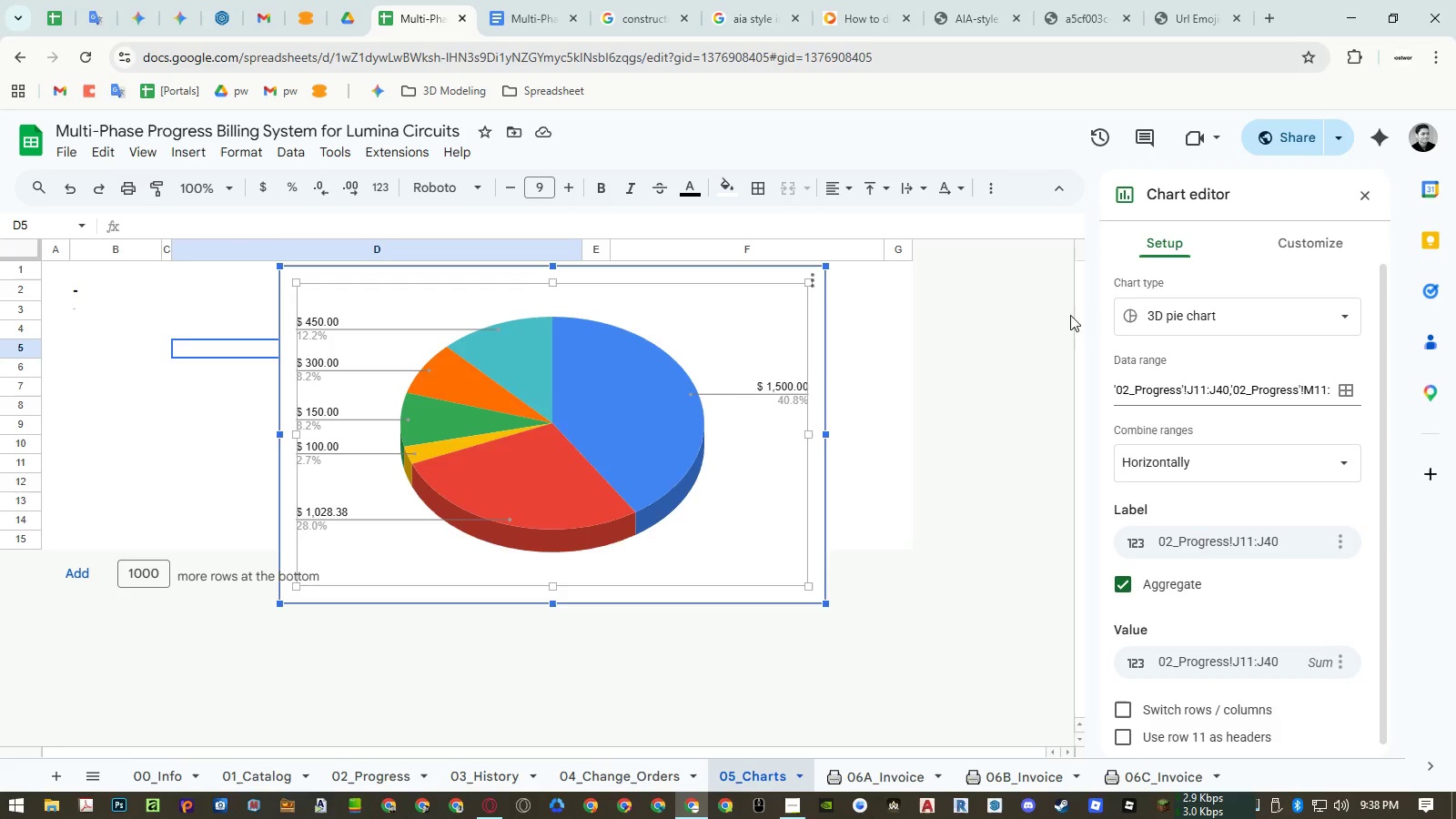 
left_click([1193, 308])
 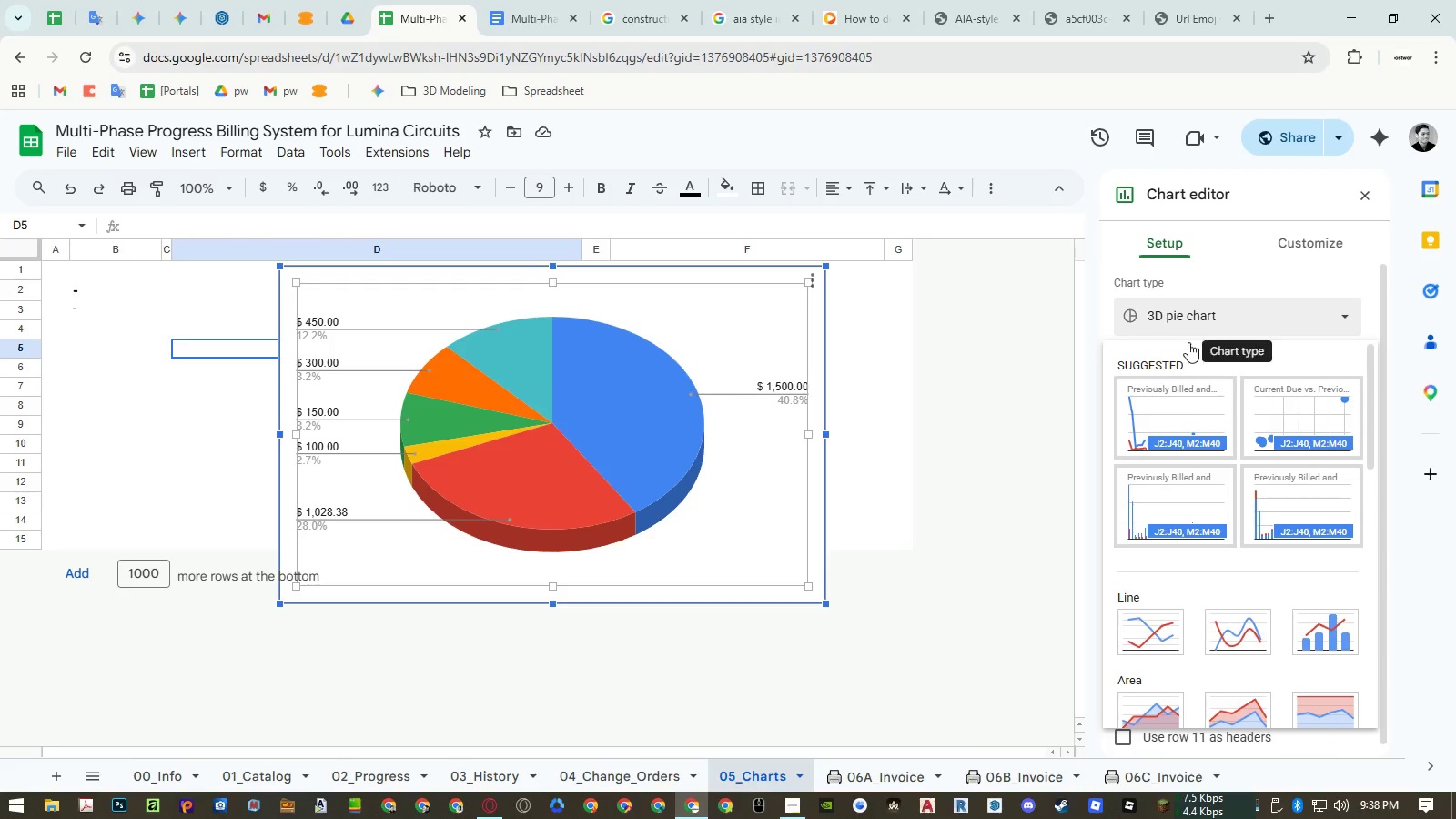 
scroll: coordinate [1197, 476], scroll_direction: down, amount: 7.0
 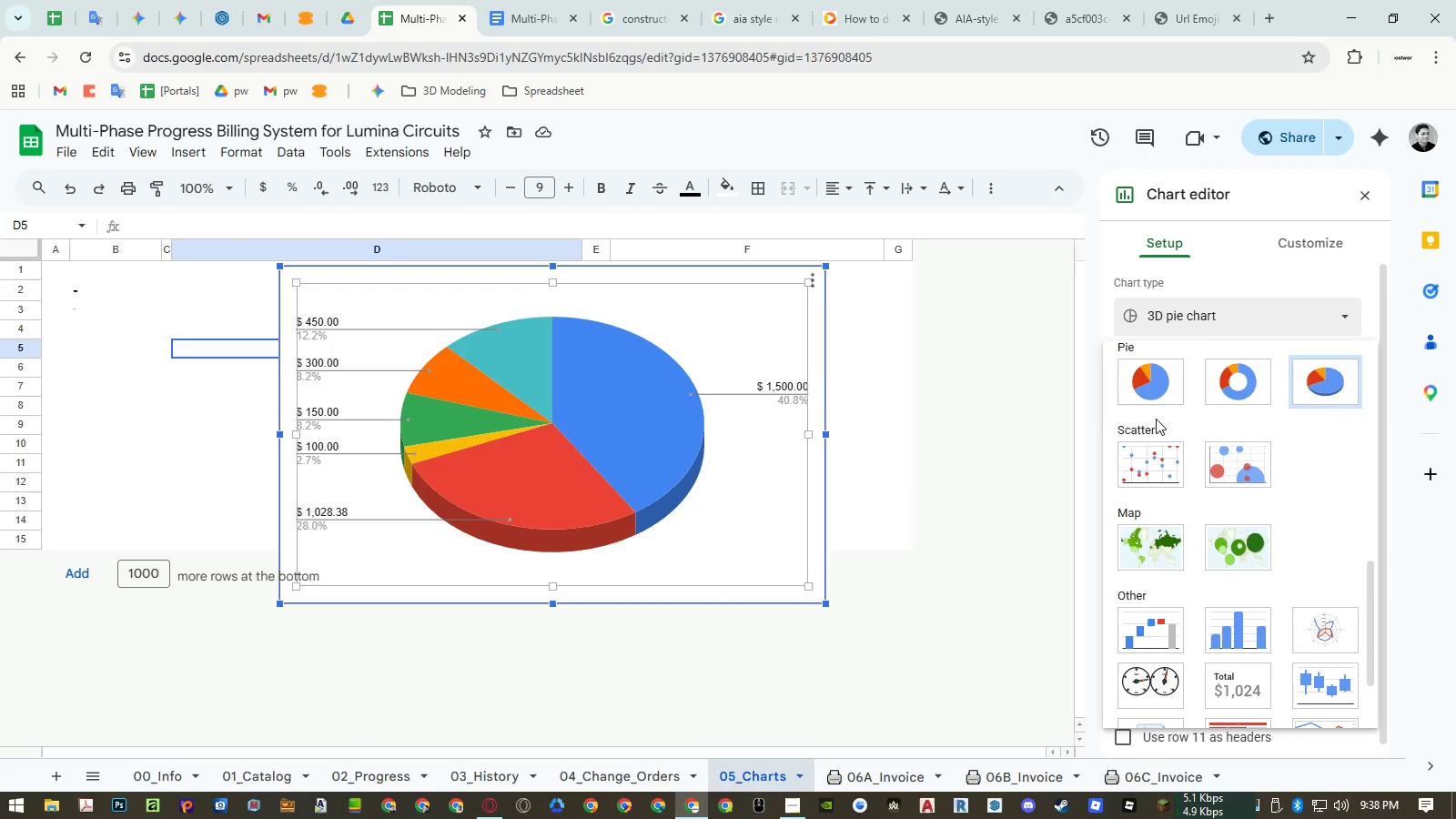 
left_click([1148, 398])
 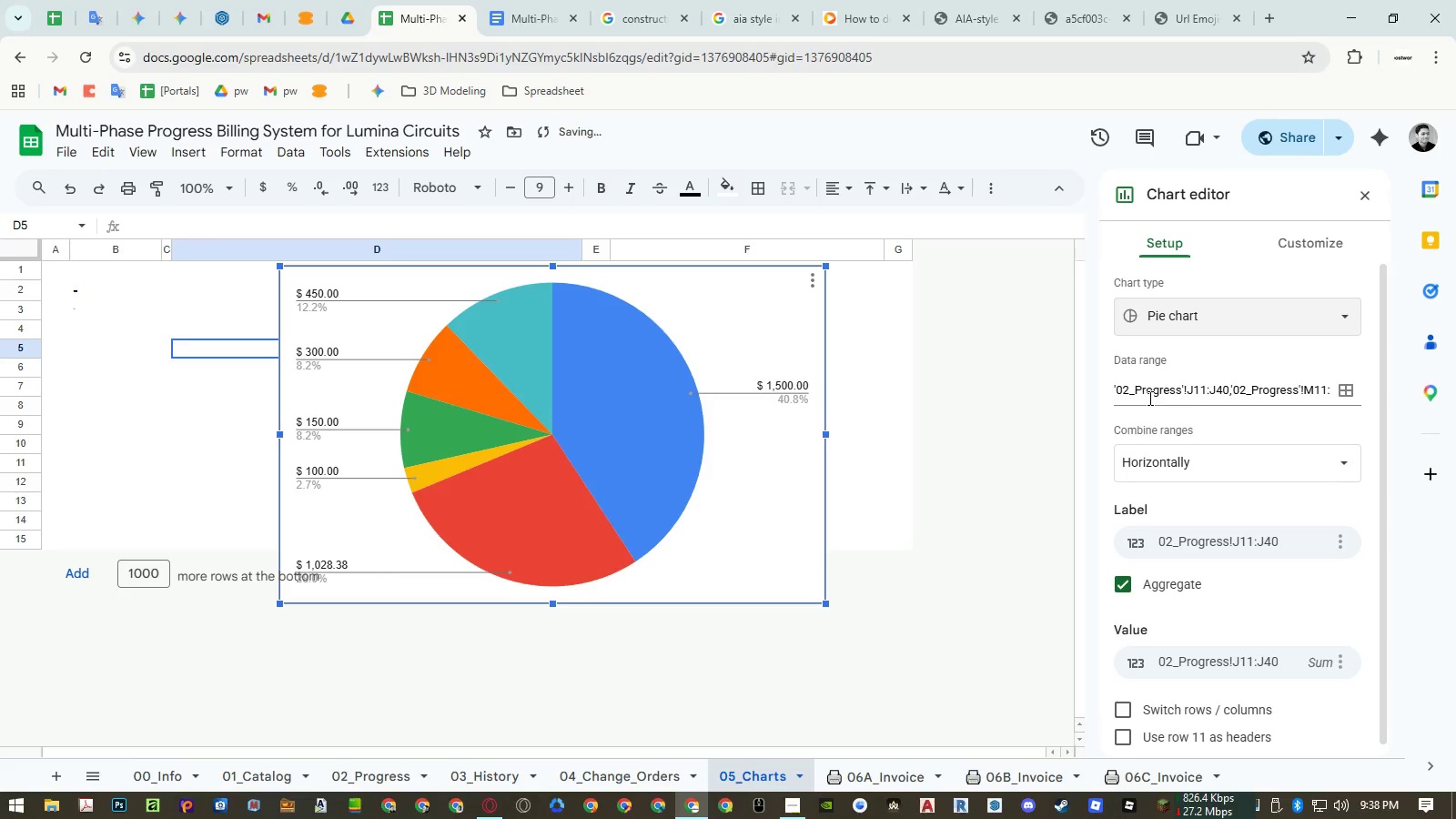 
left_click([1204, 326])
 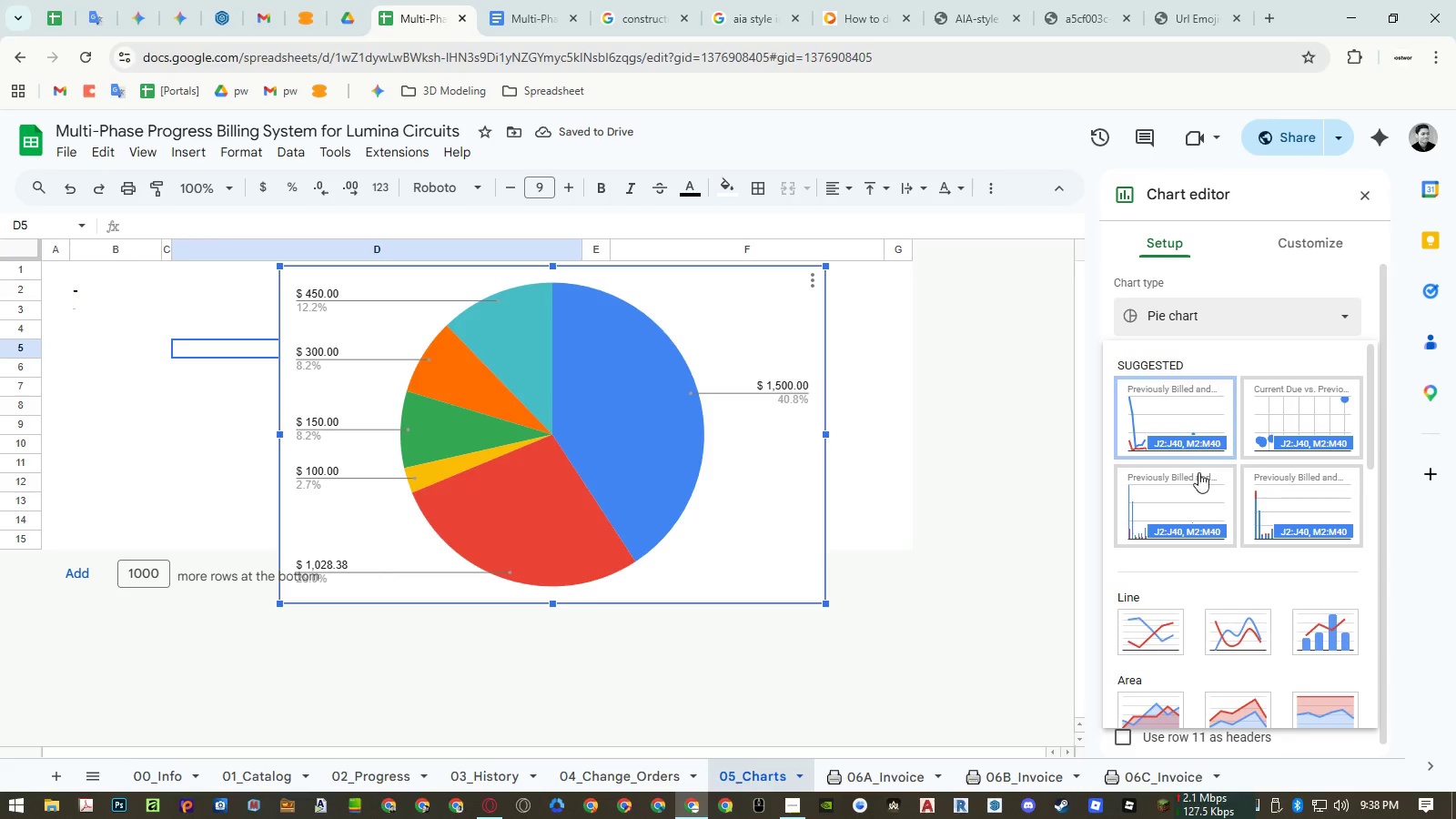 
scroll: coordinate [1208, 529], scroll_direction: down, amount: 5.0
 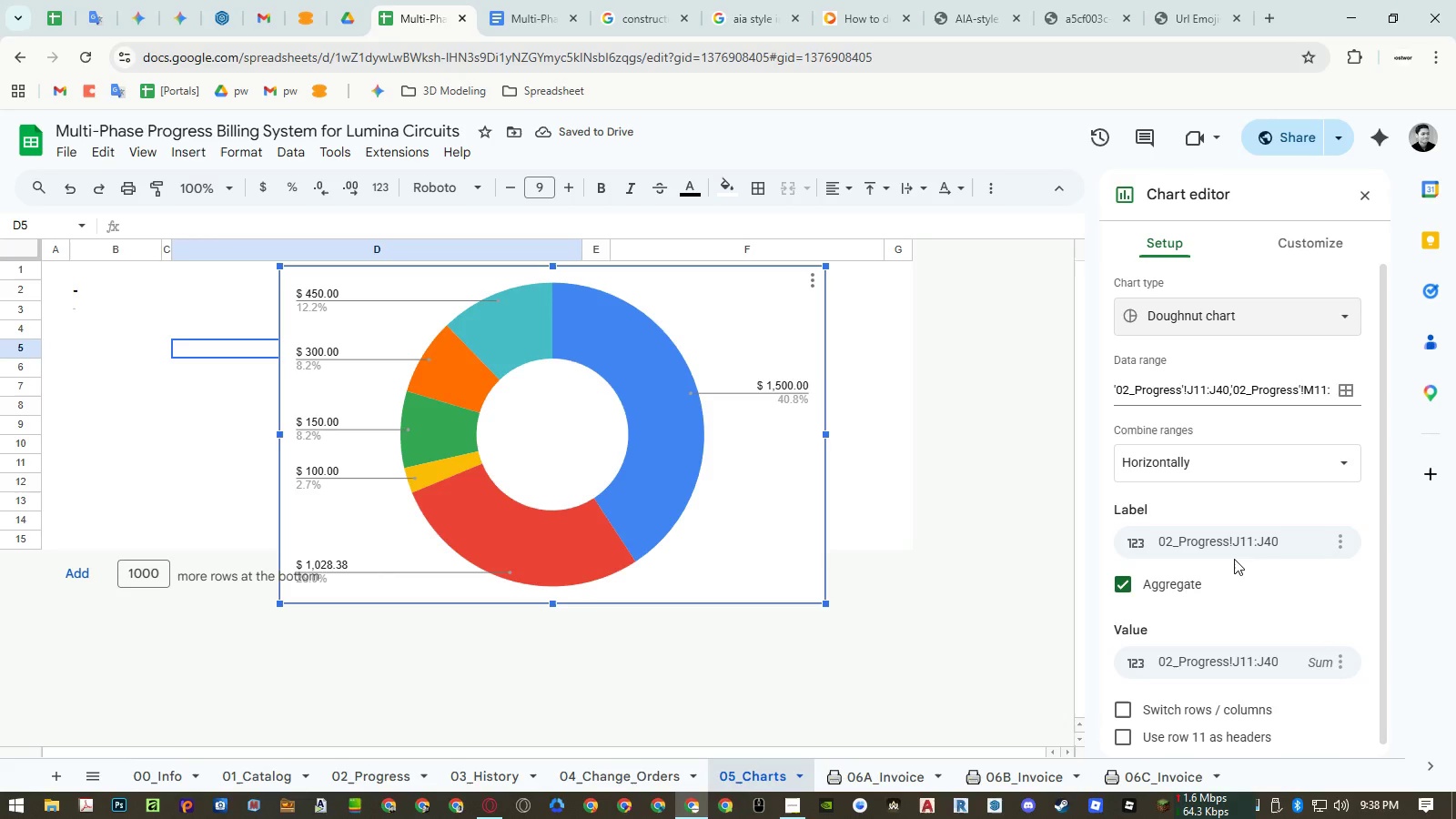 
wait(7.69)
 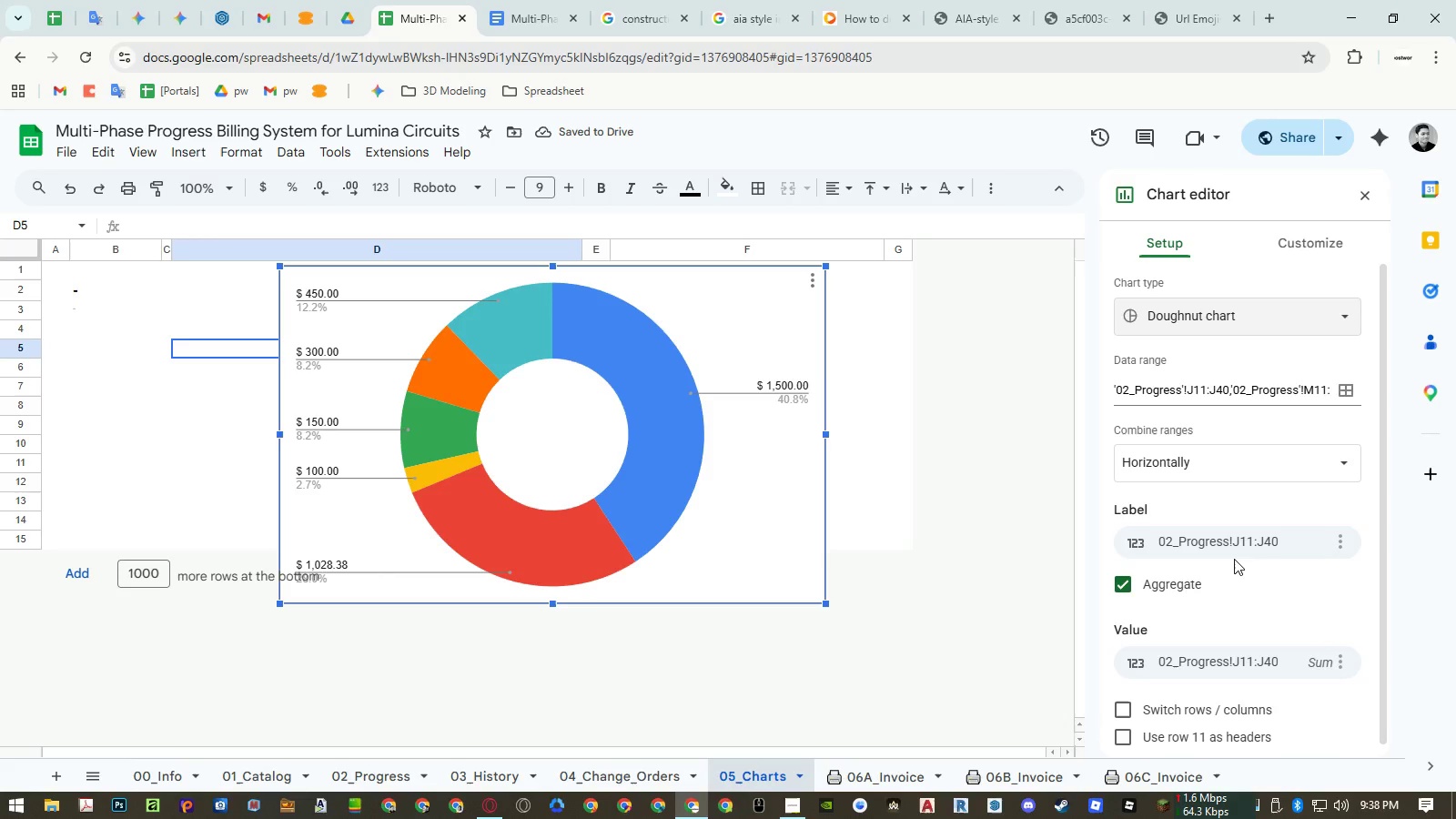 
left_click([1207, 465])
 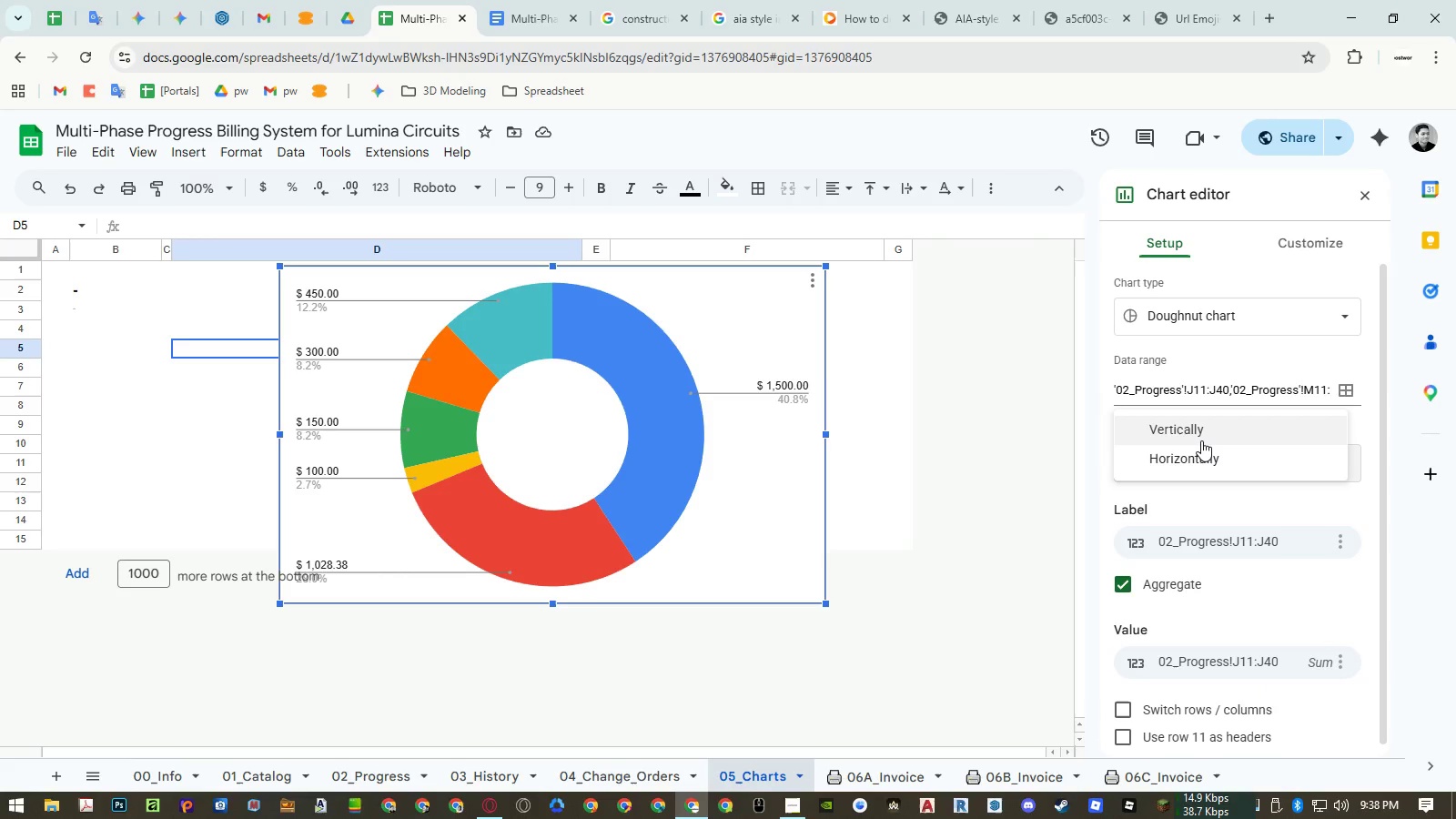 
left_click([1201, 440])
 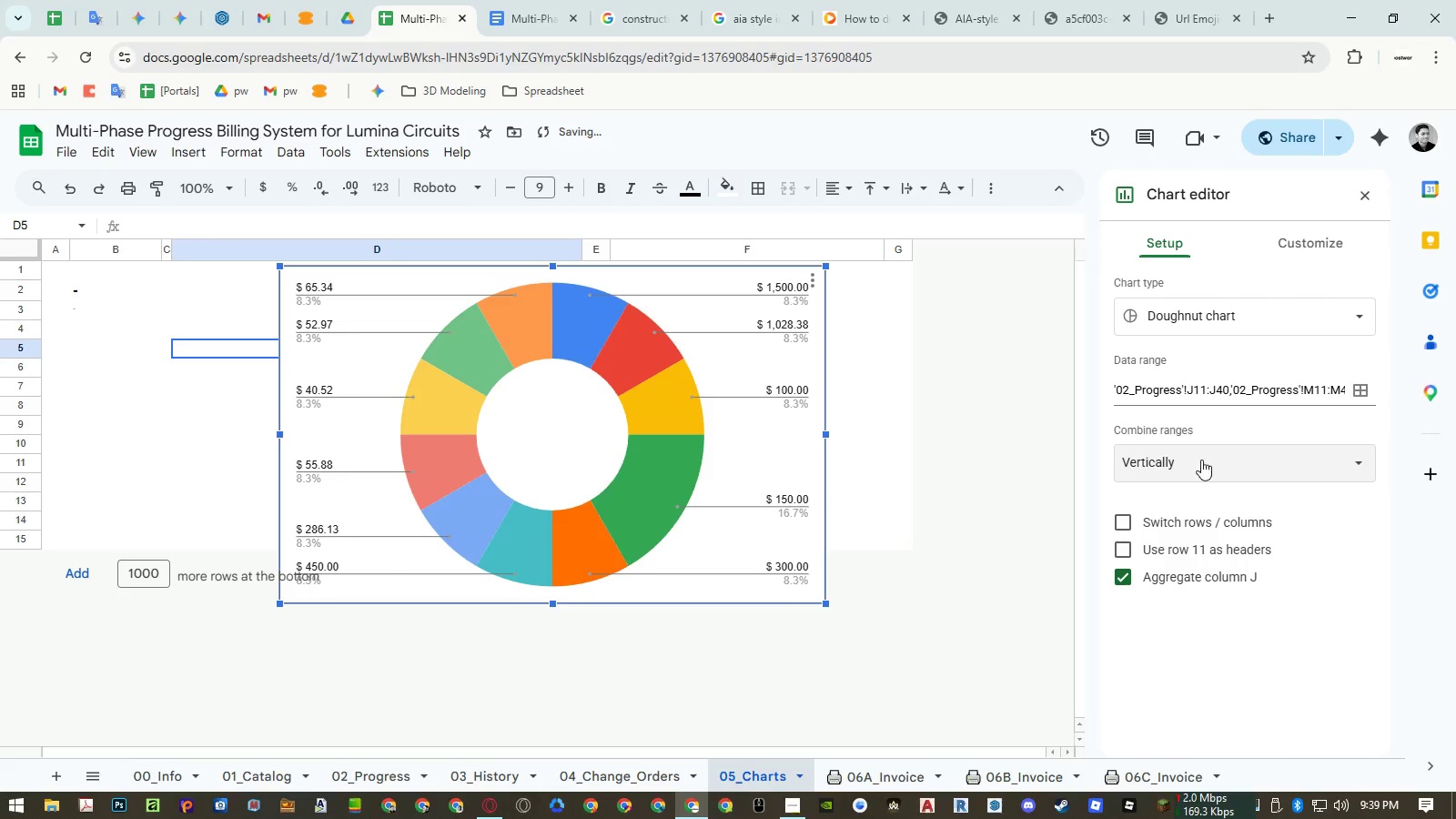 
left_click([1201, 478])
 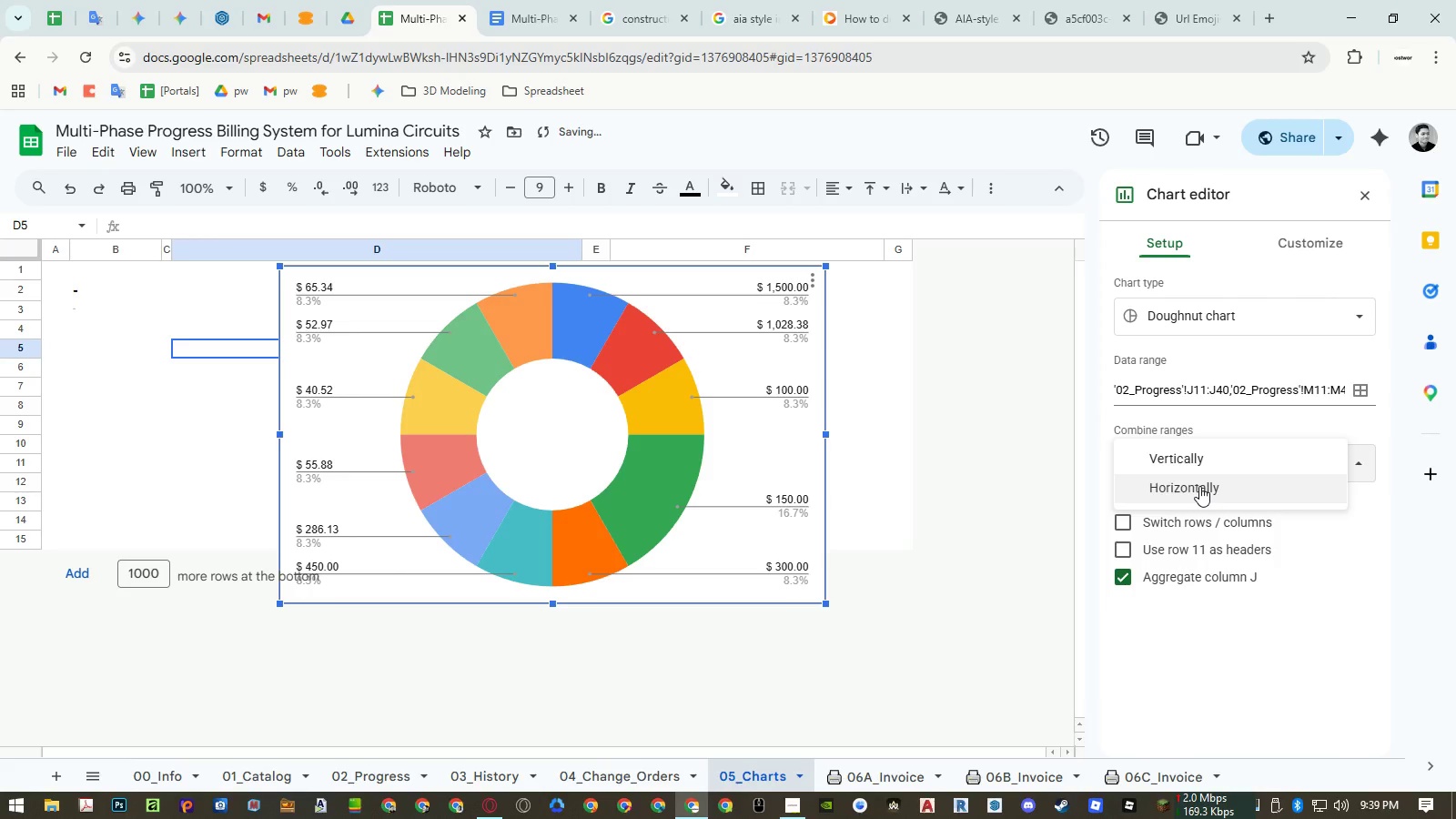 
left_click([1199, 486])
 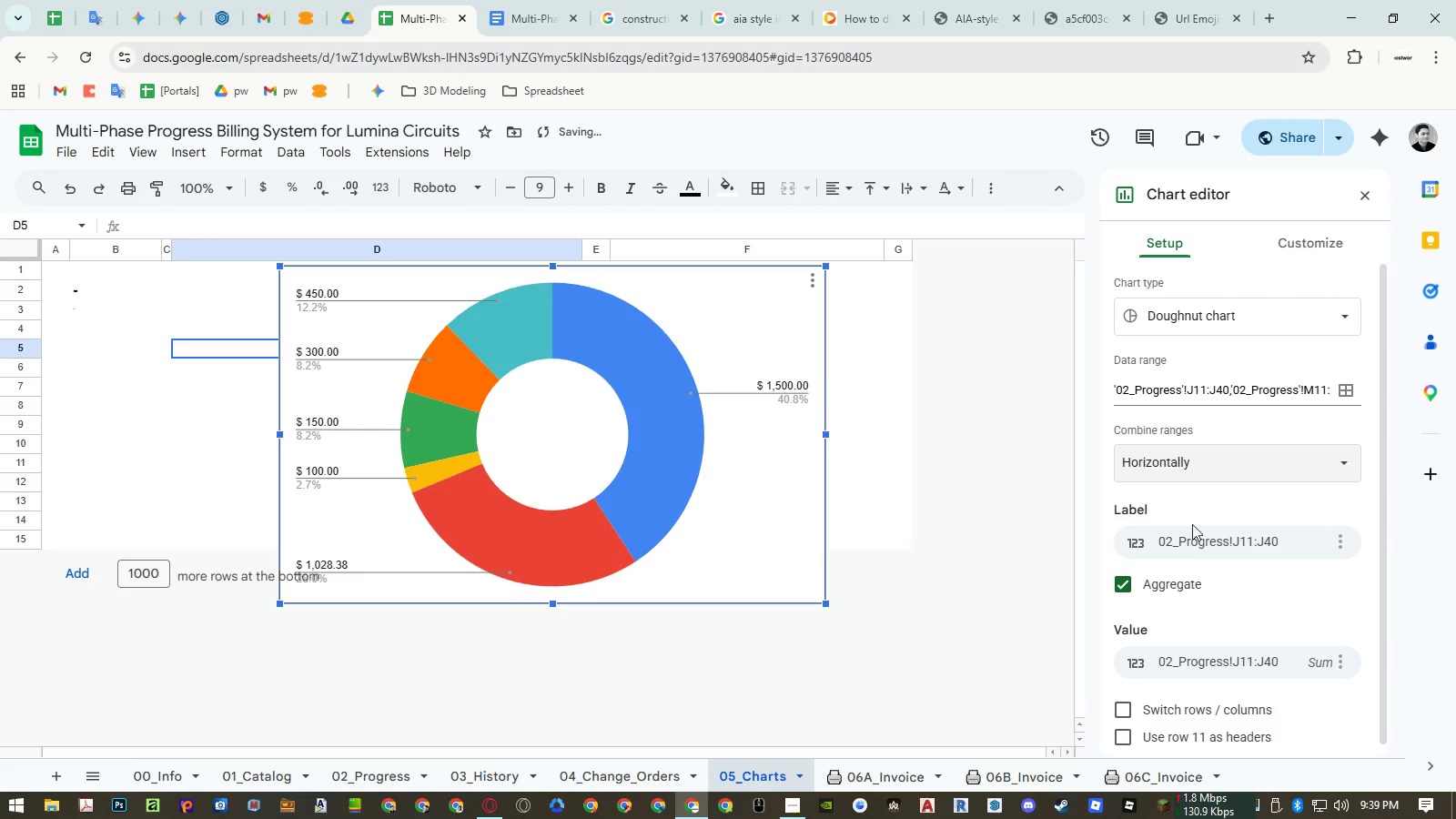 
left_click([1168, 581])
 